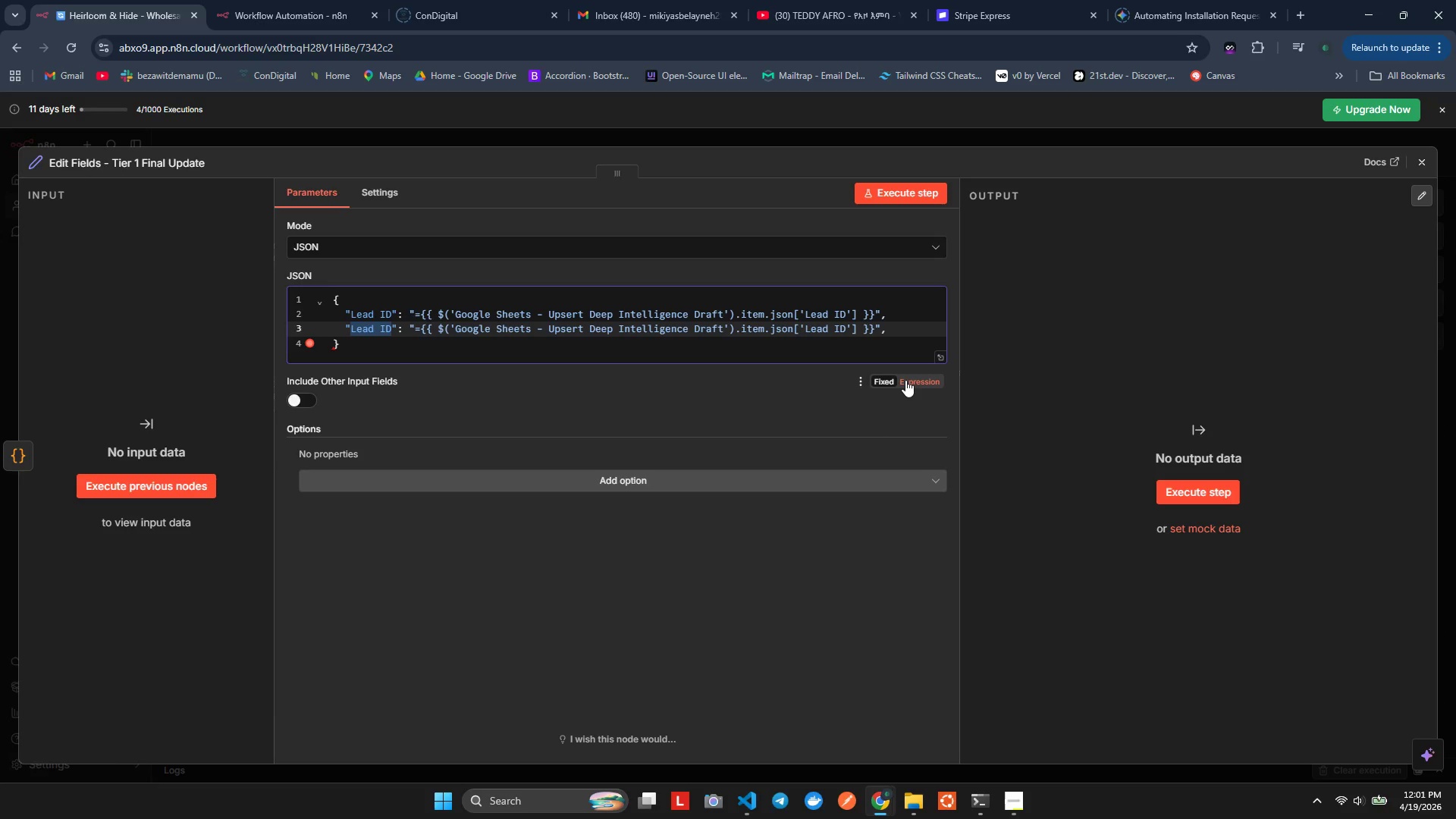 
key(Shift+ArrowRight)
 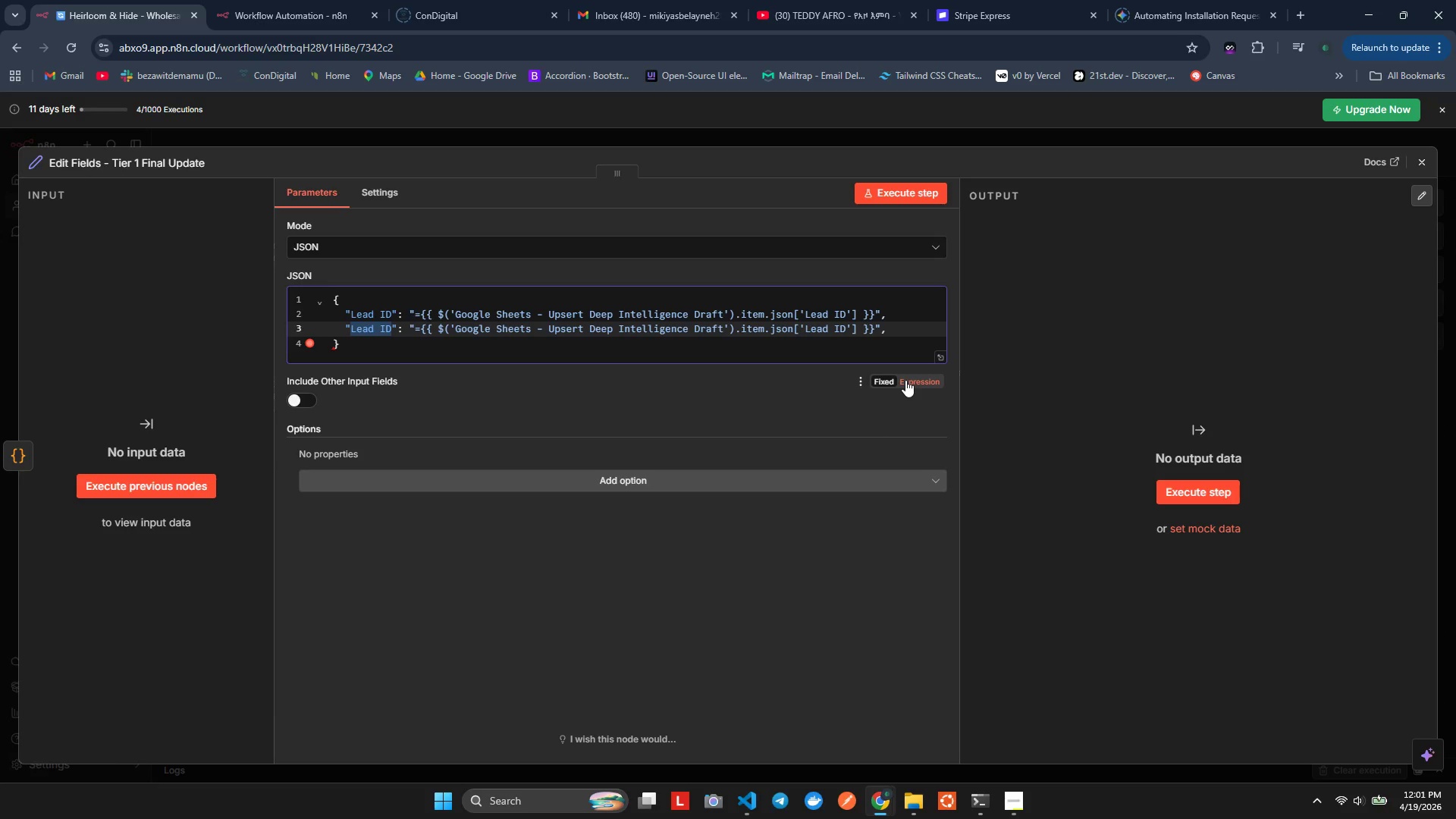 
key(Control+D)
 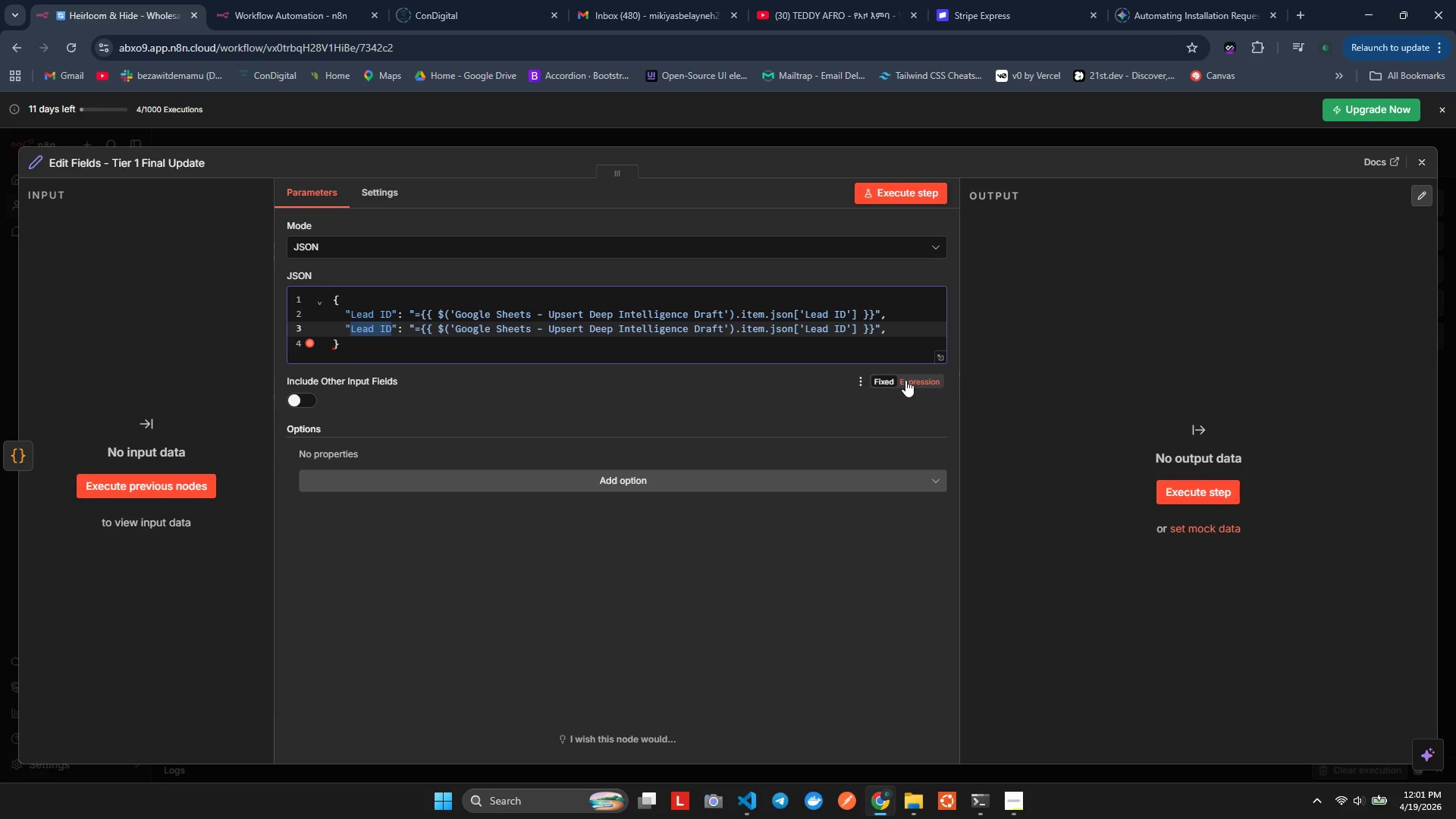 
type(F)
key(Backspace)
type(Domain)
 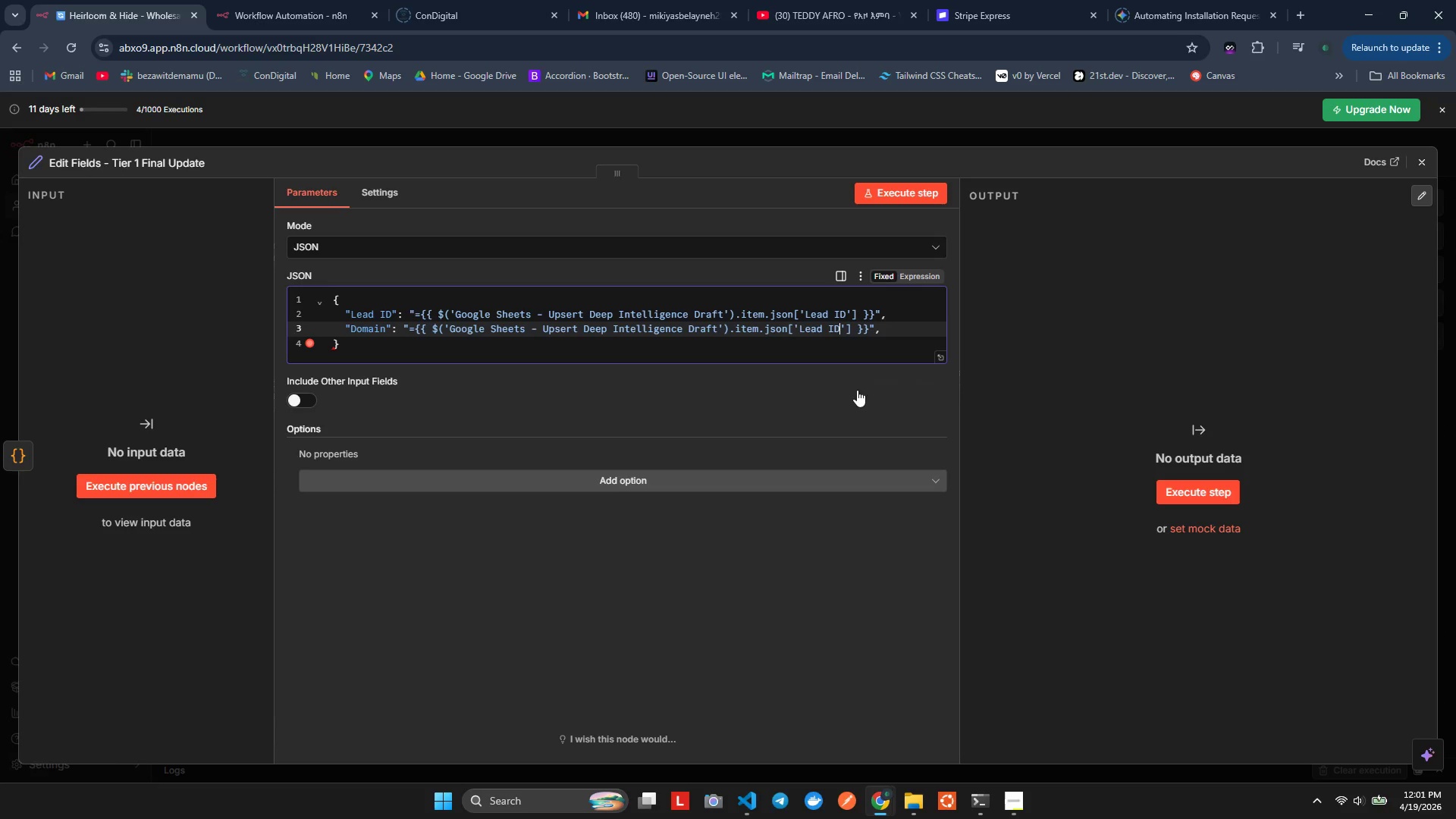 
key(Backspace)
key(Backspace)
key(Backspace)
key(Backspace)
key(Backspace)
key(Backspace)
key(Backspace)
type(Domain)
 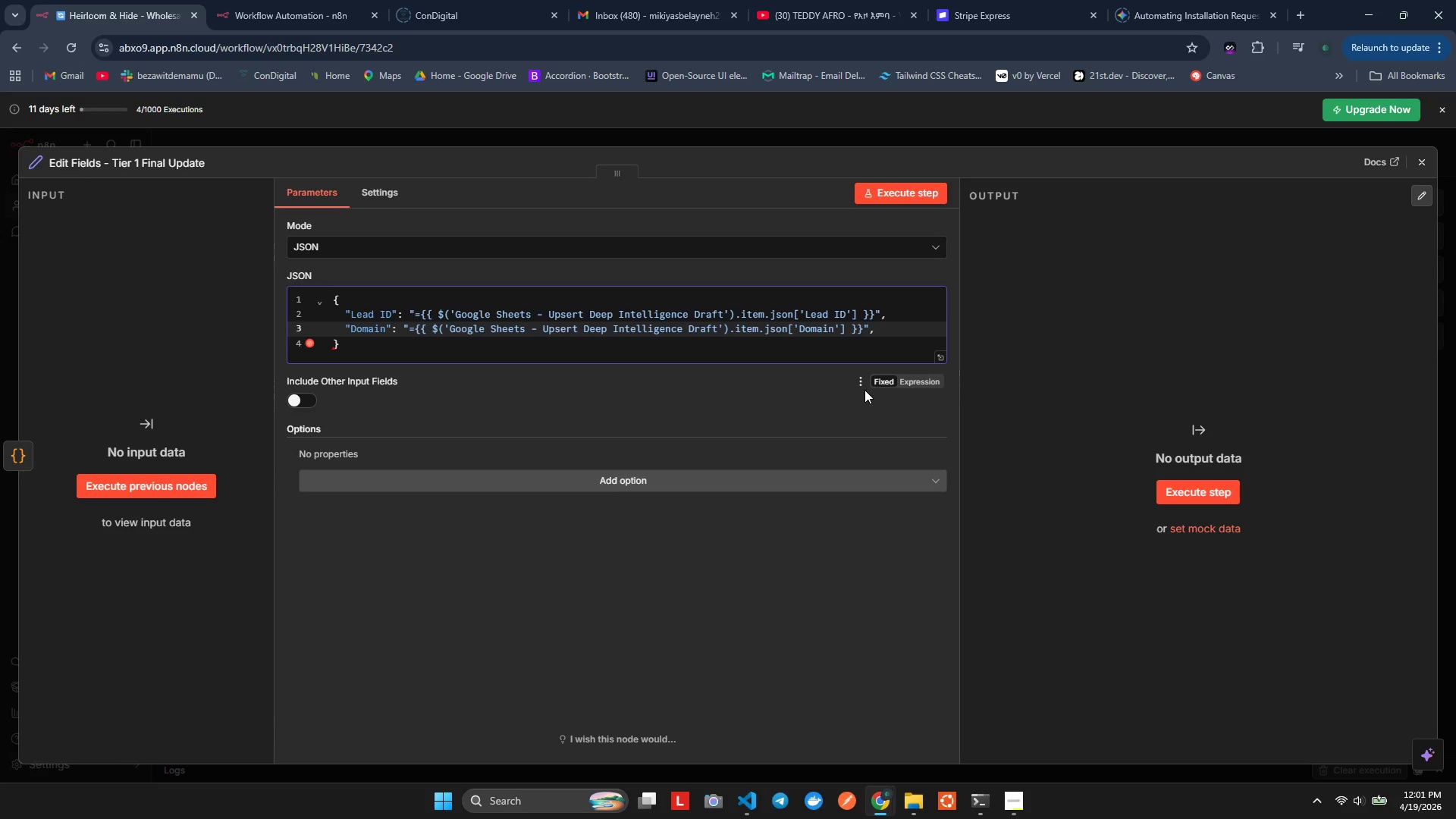 
left_click([883, 331])
 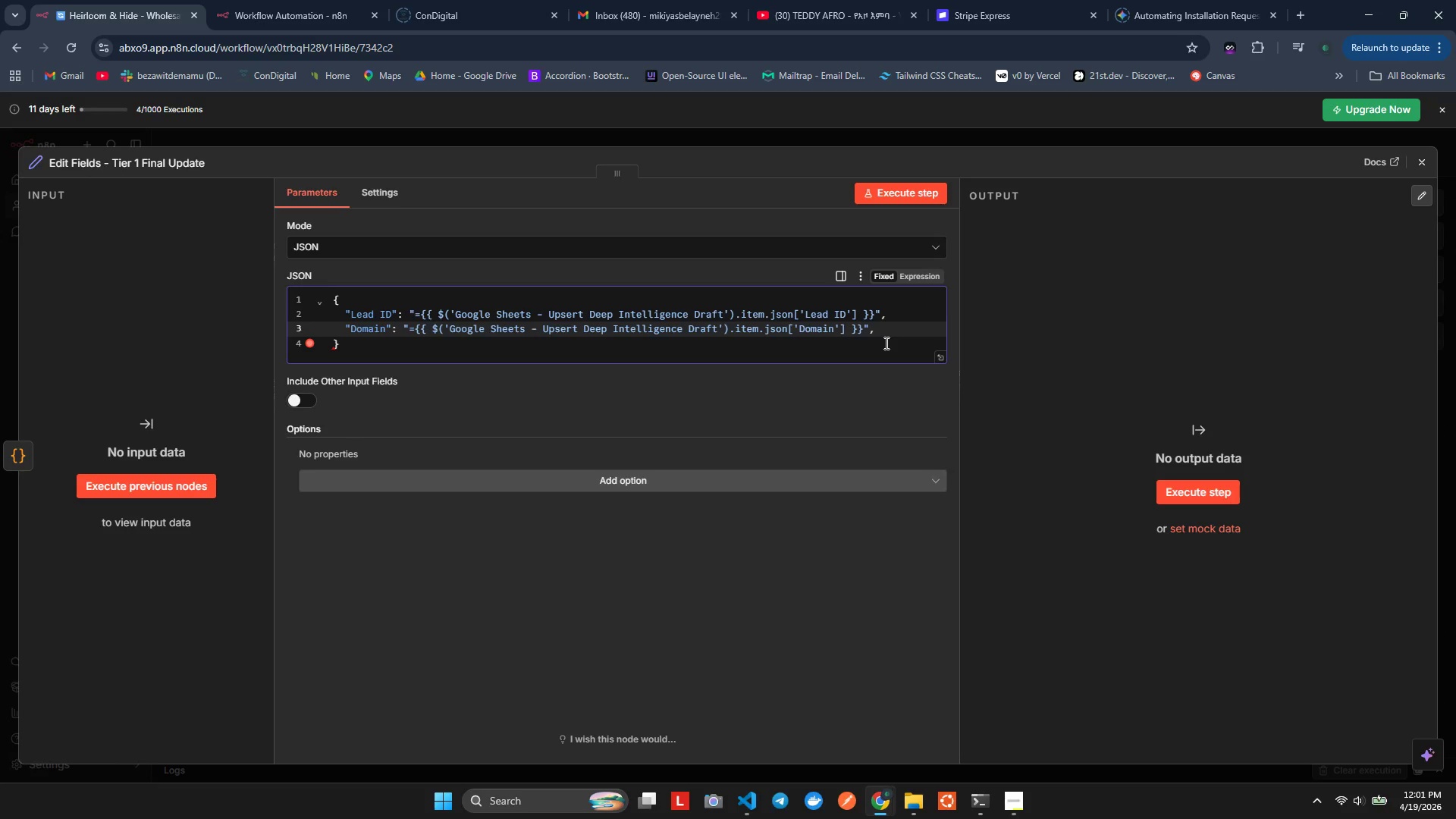 
key(Enter)
 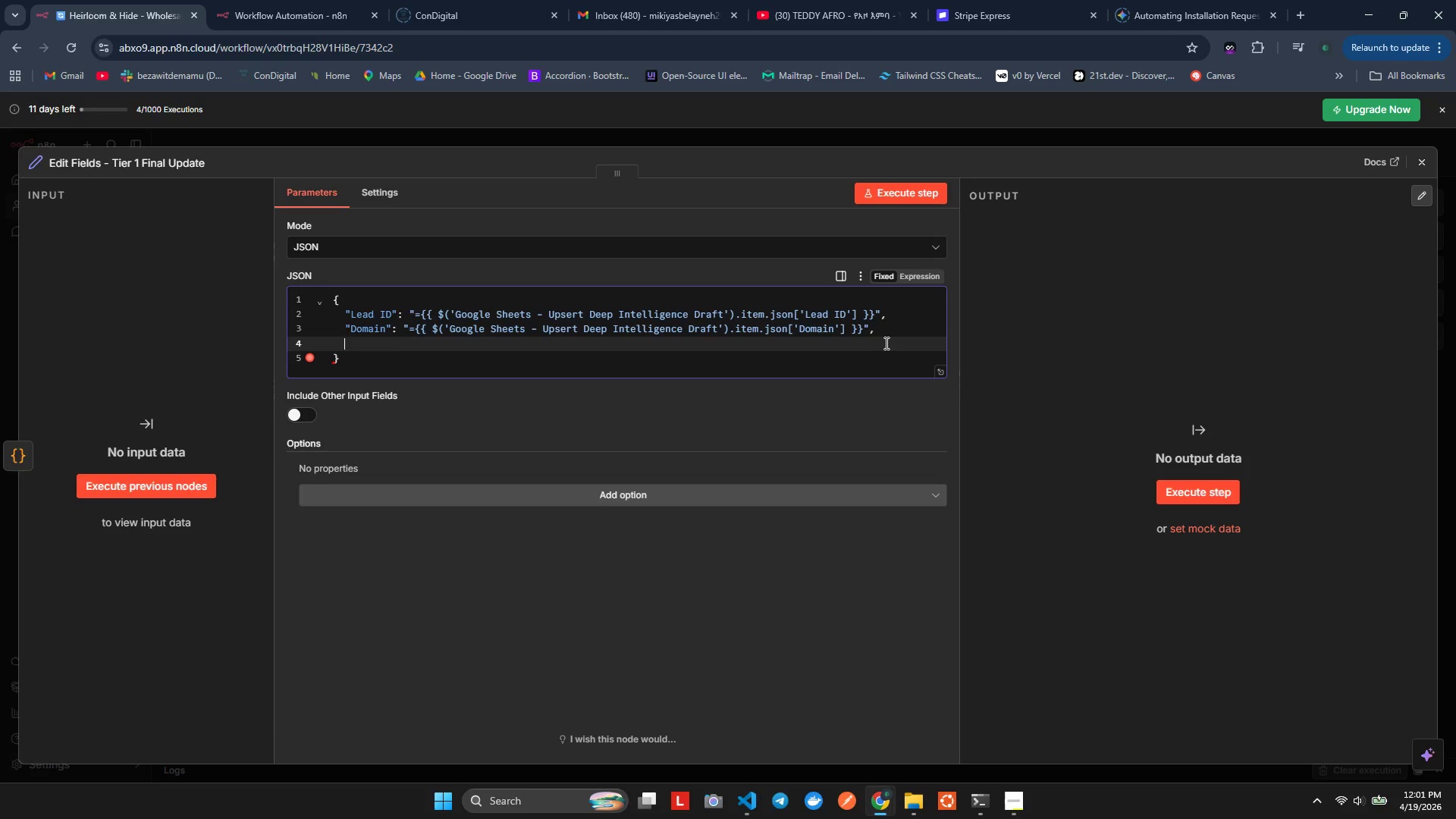 
key(Control+ControlLeft)
 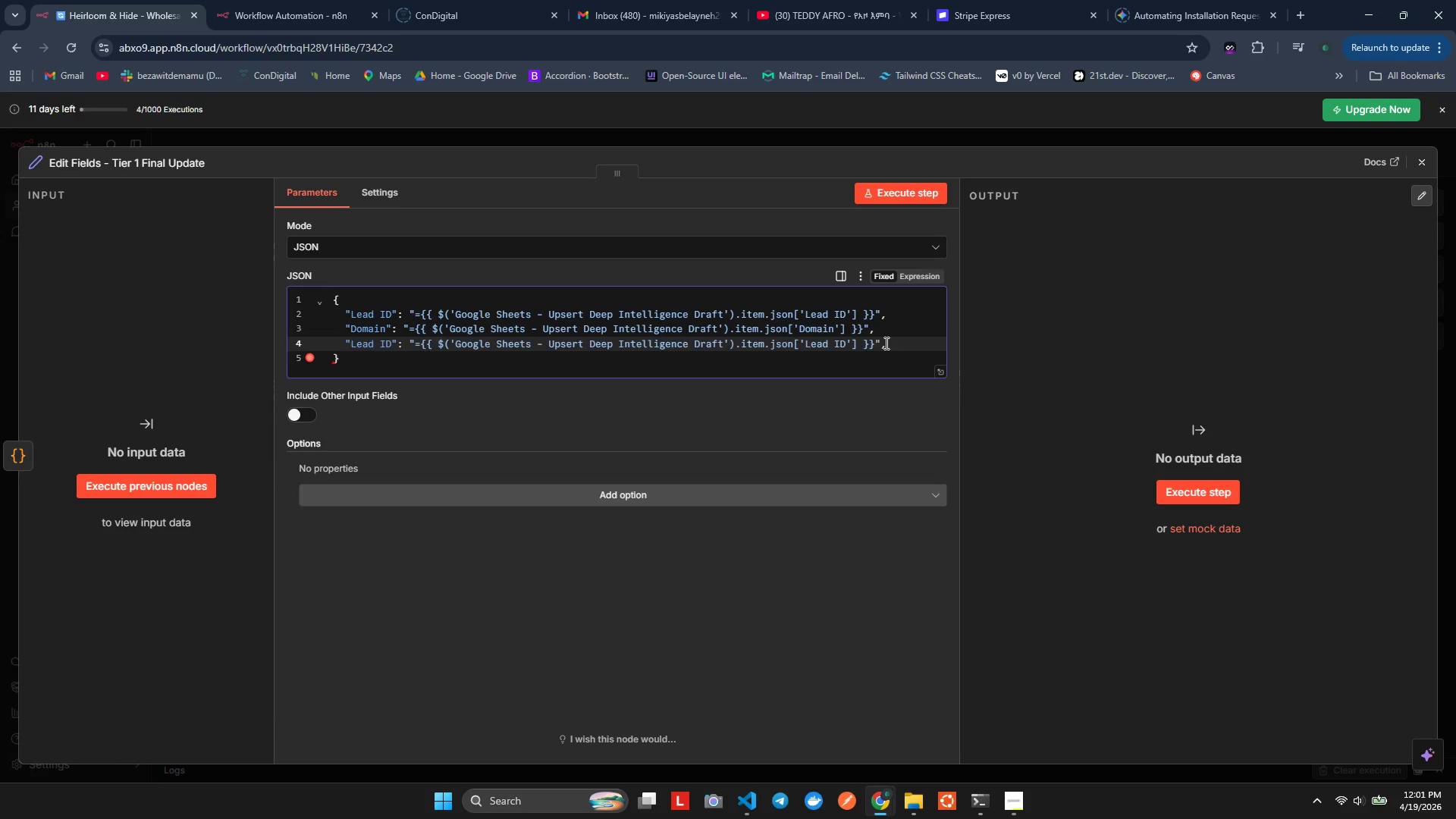 
key(Control+V)
 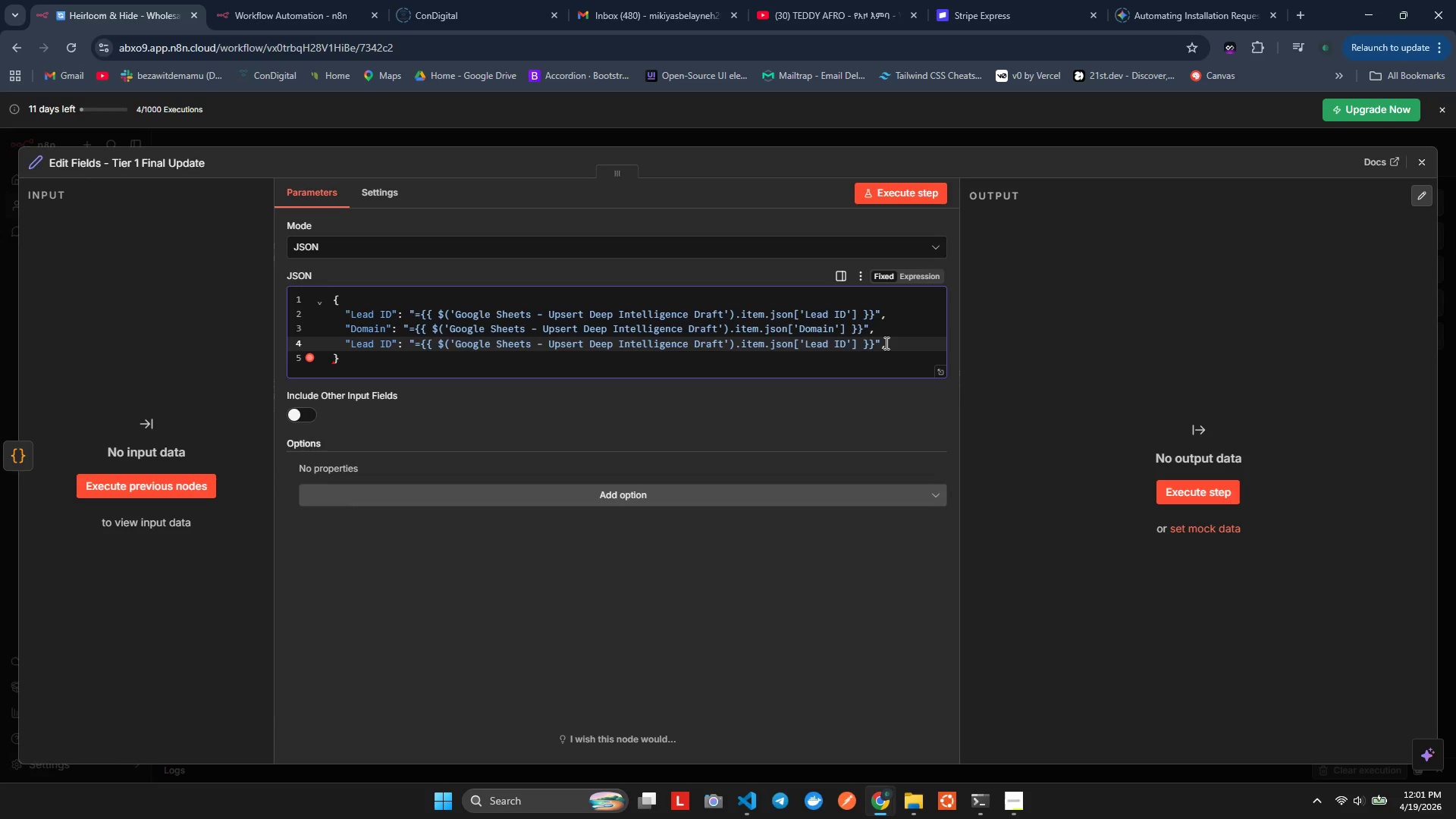 
key(ArrowRight)
 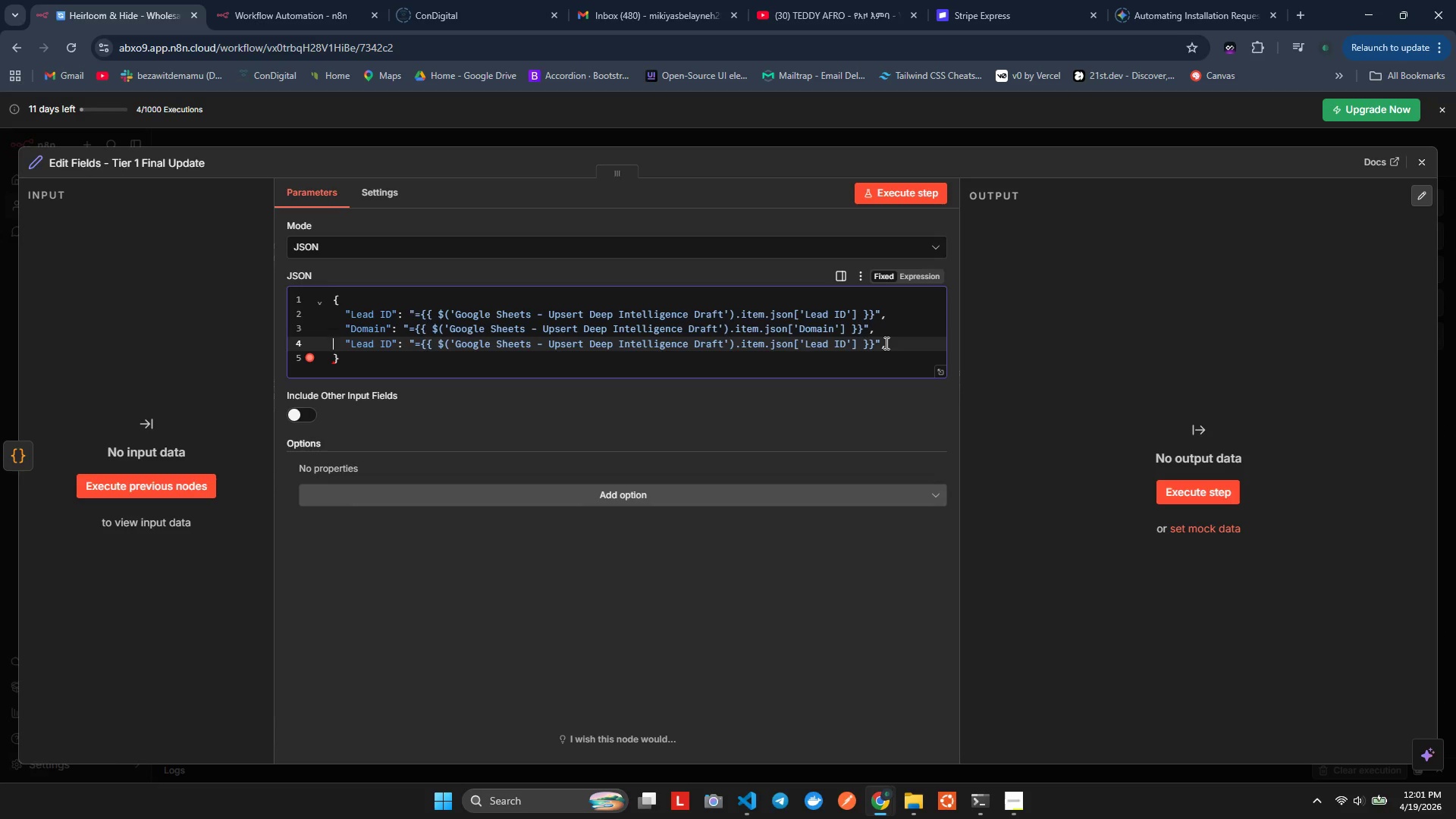 
key(ArrowUp)
 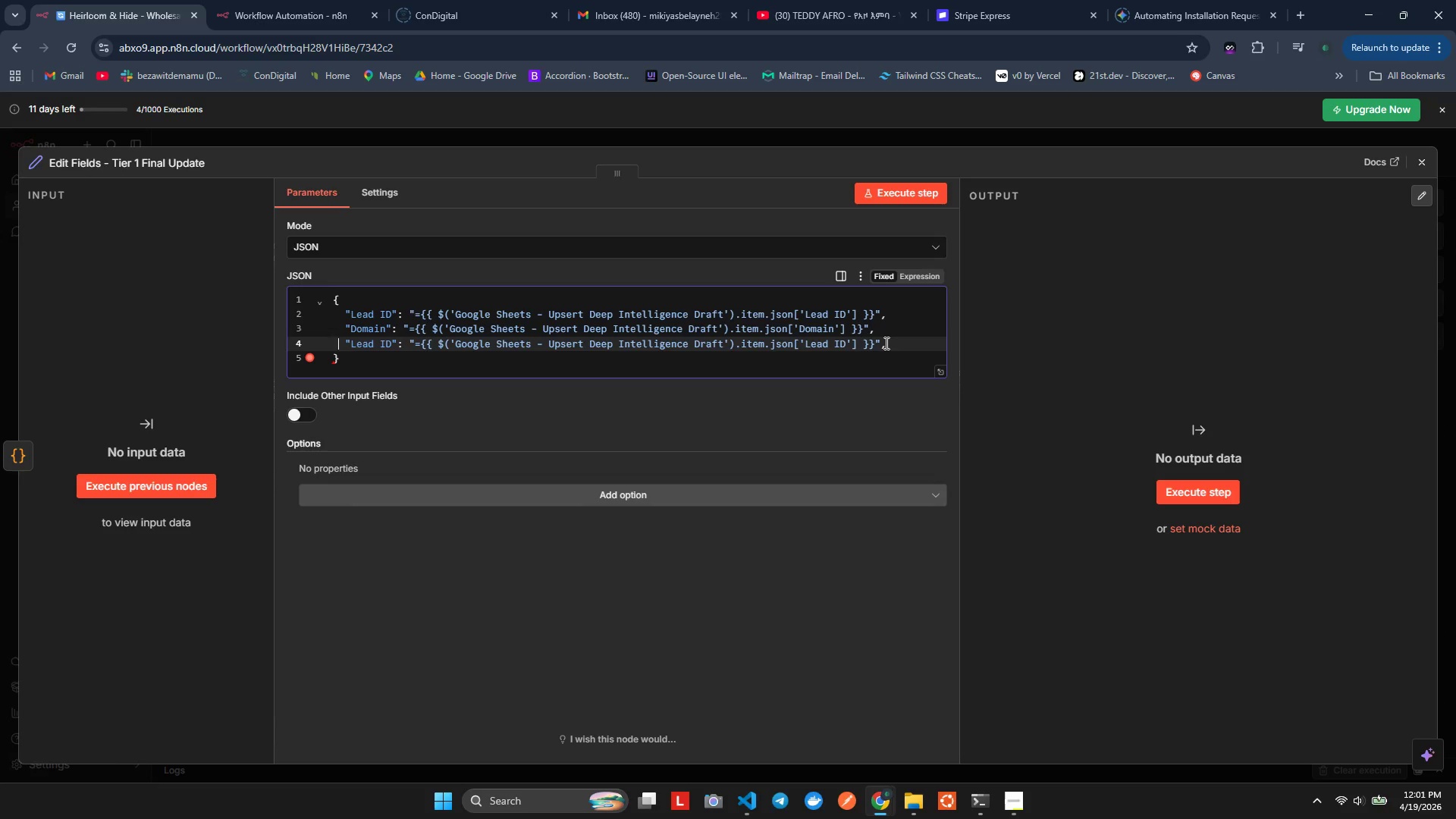 
key(ArrowRight)
 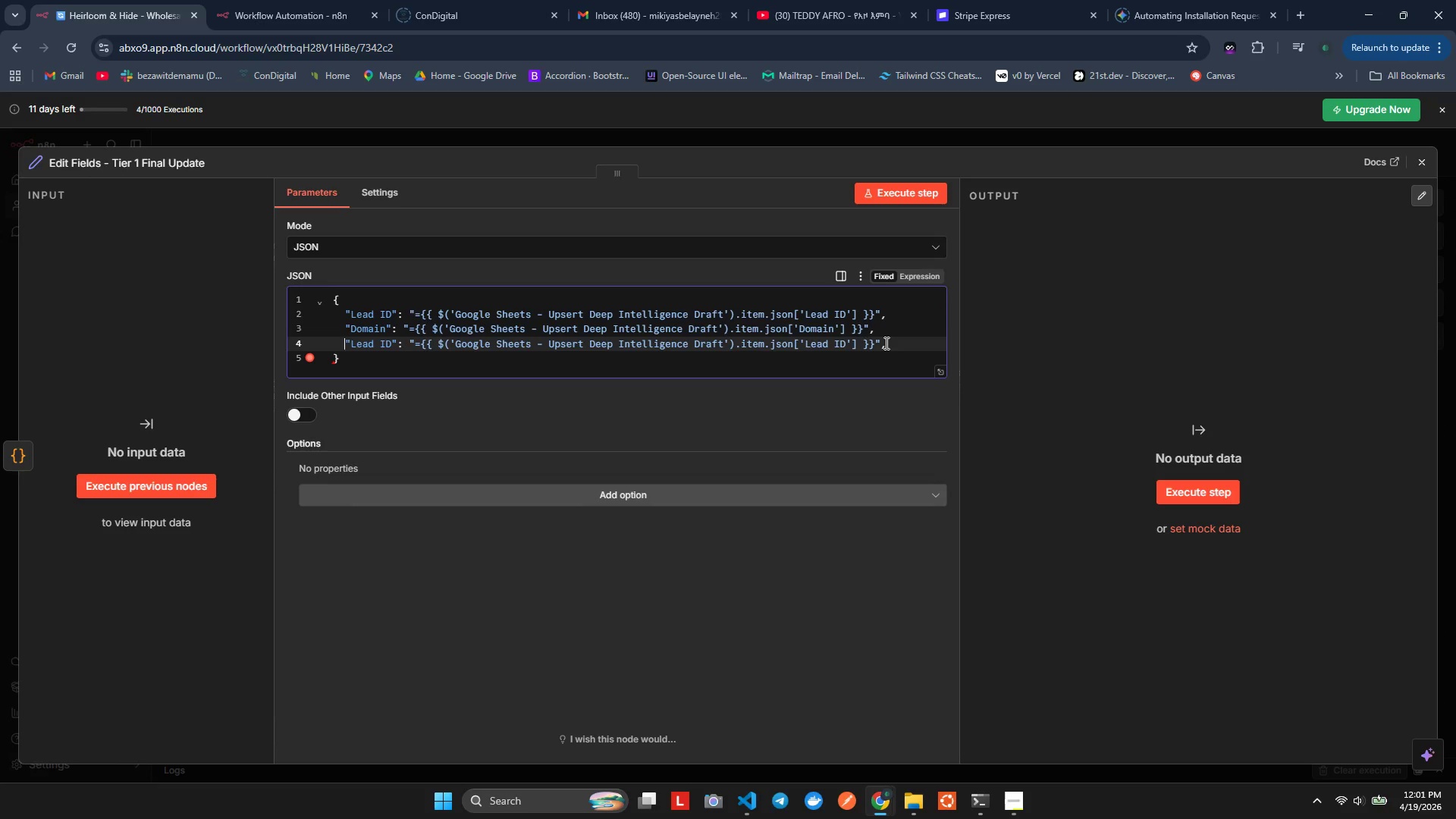 
key(ArrowRight)
 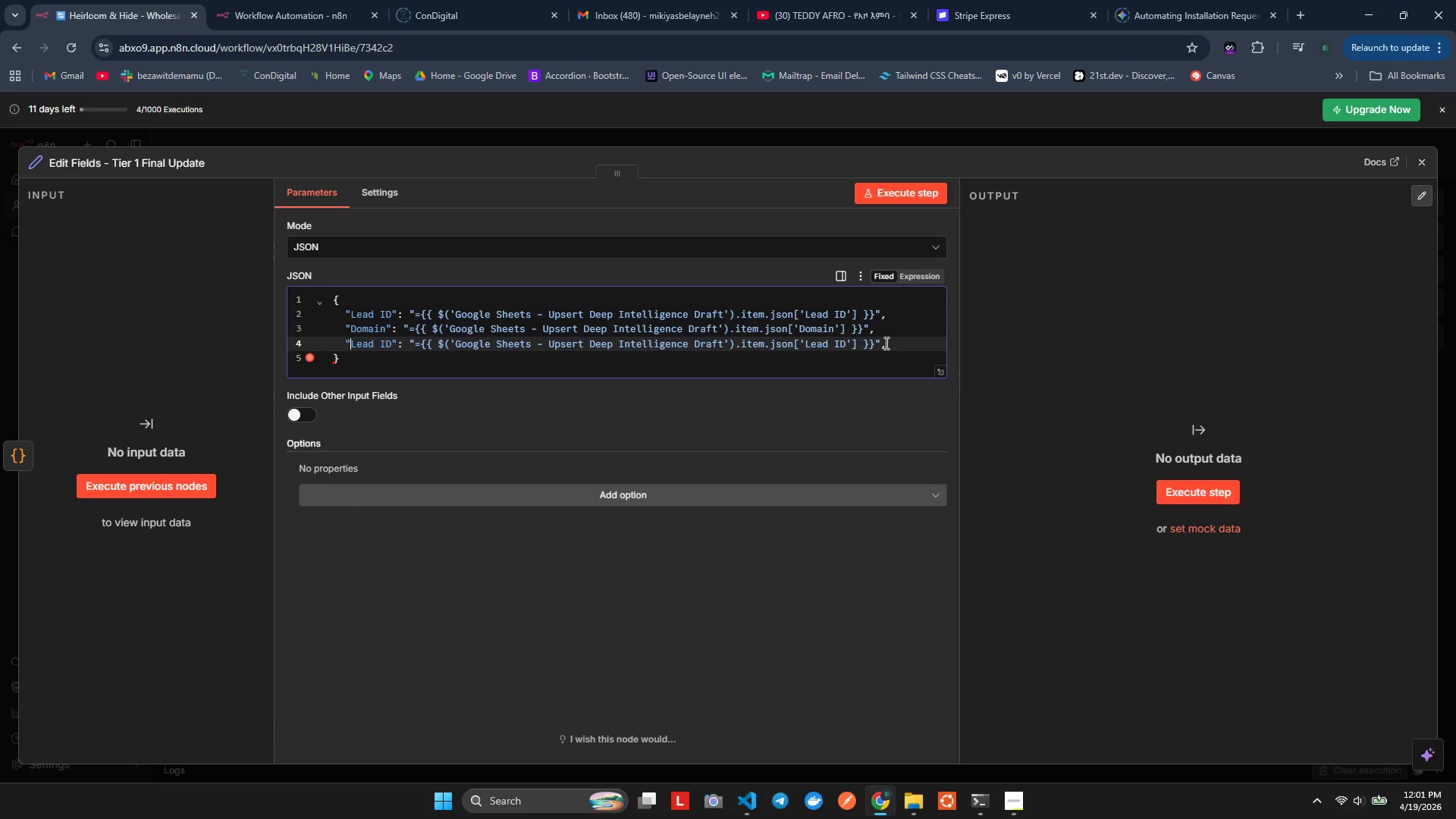 
key(ArrowRight)
 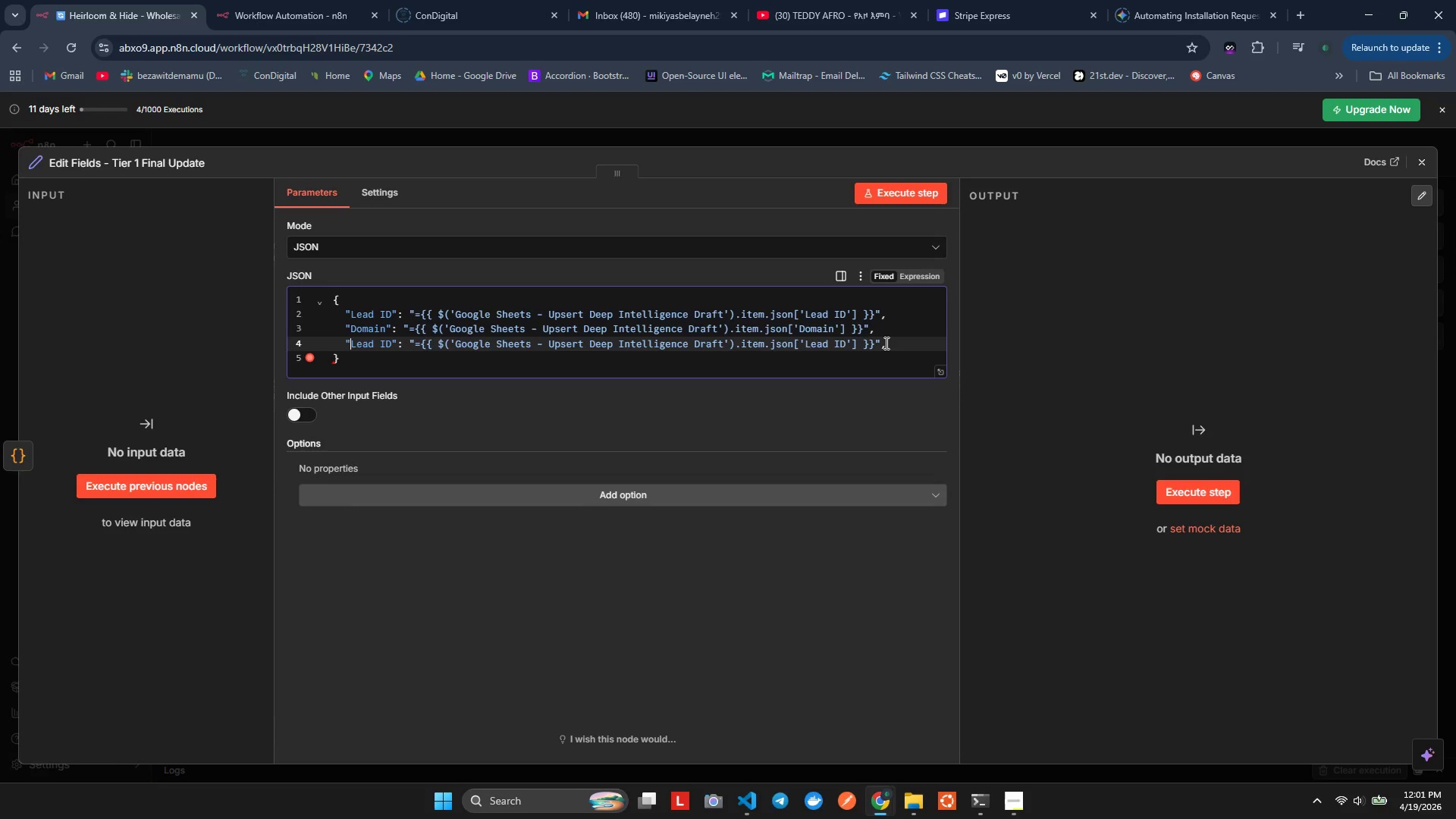 
key(Shift+ArrowRight)
 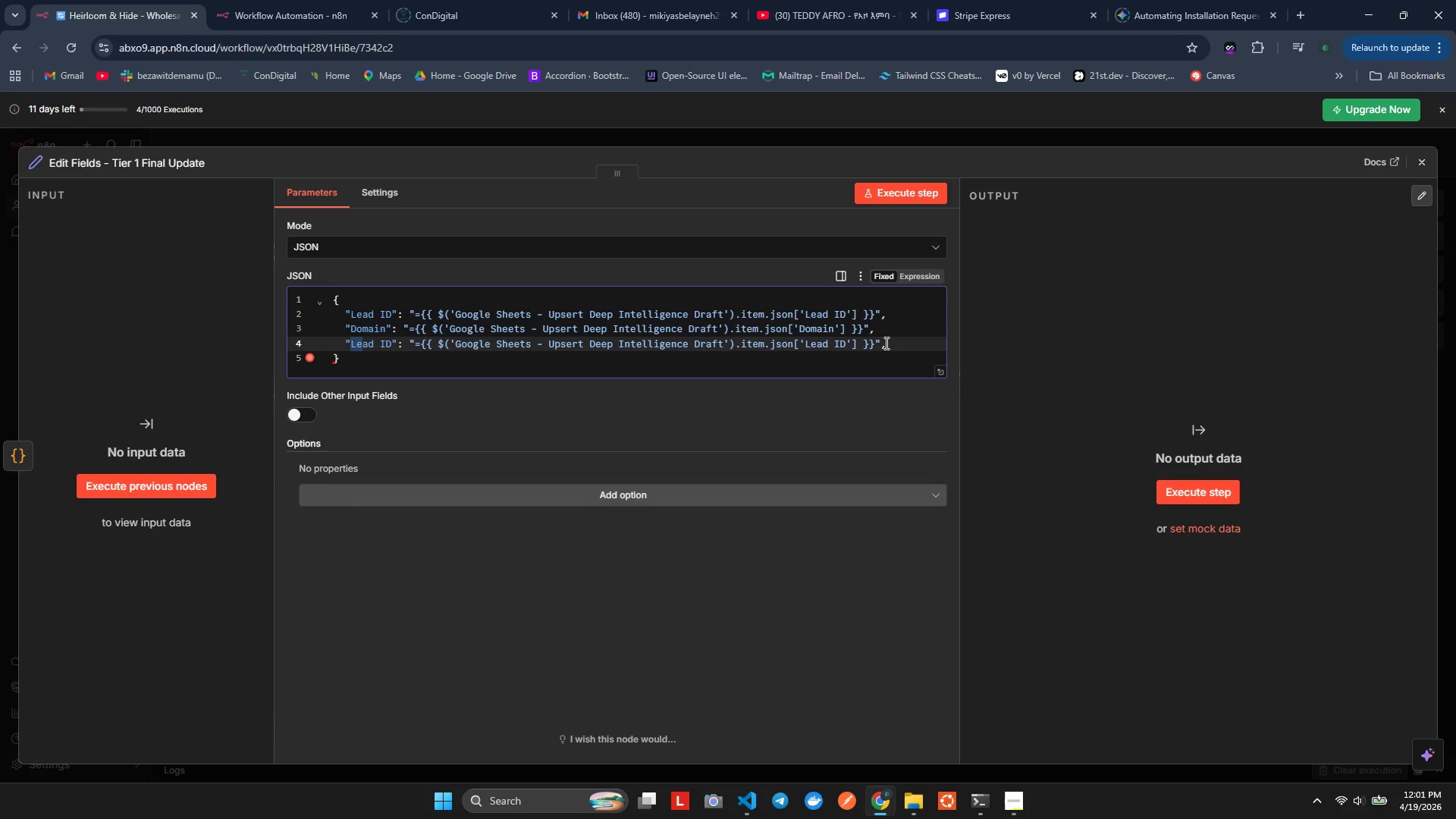 
key(Shift+ArrowRight)
 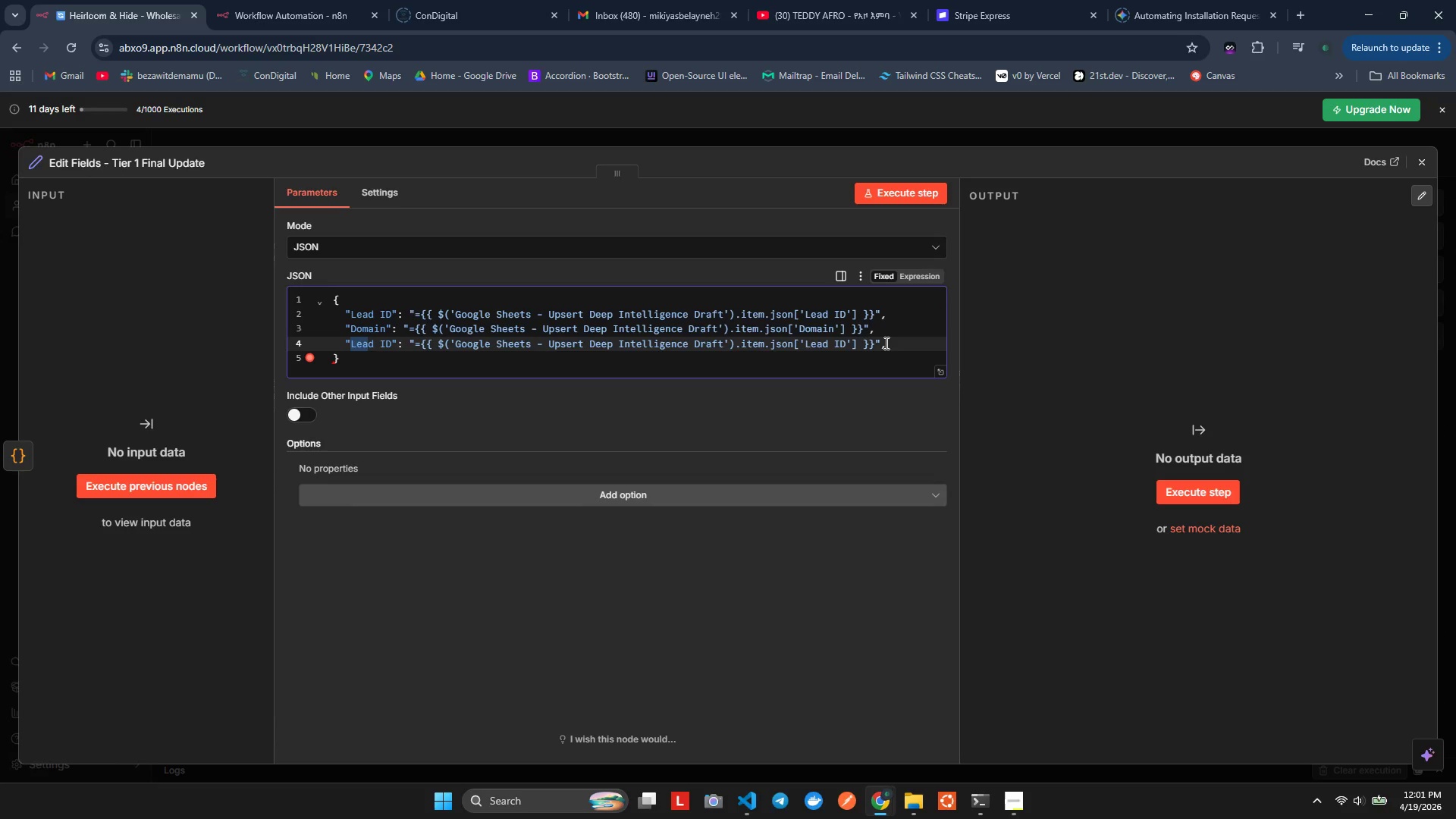 
key(Shift+ArrowRight)
 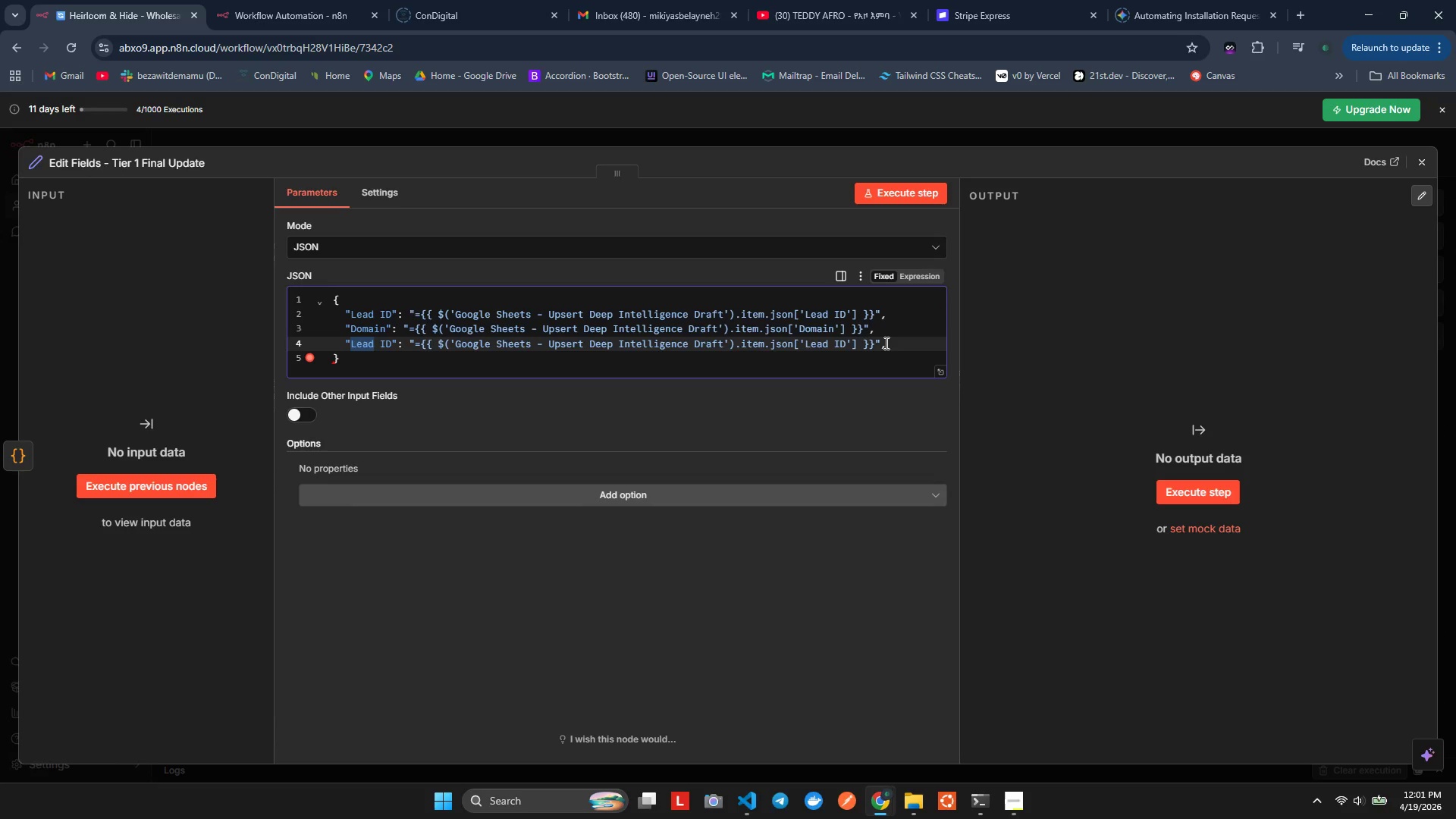 
key(Shift+ArrowRight)
 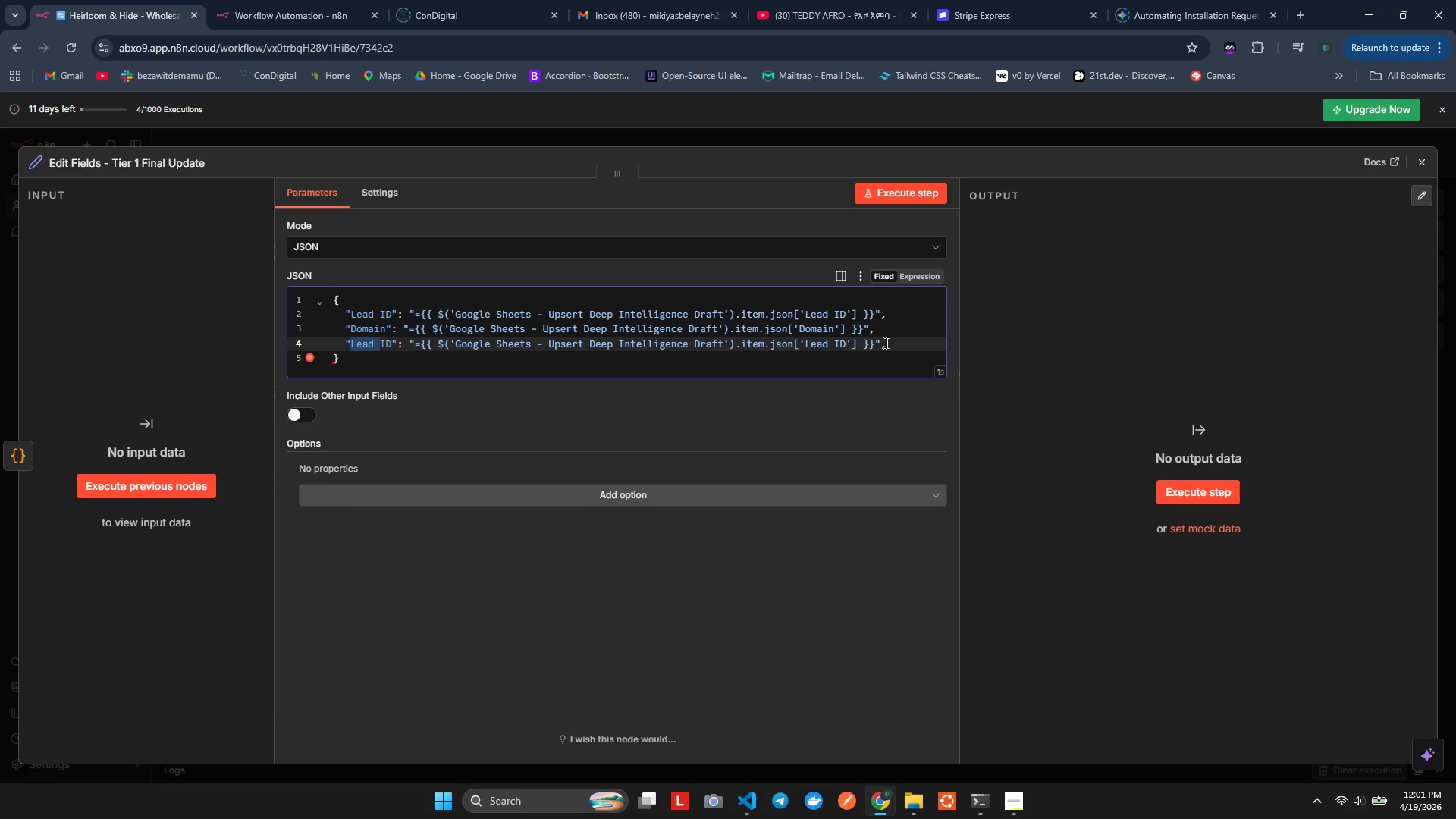 
key(Shift+ArrowRight)
 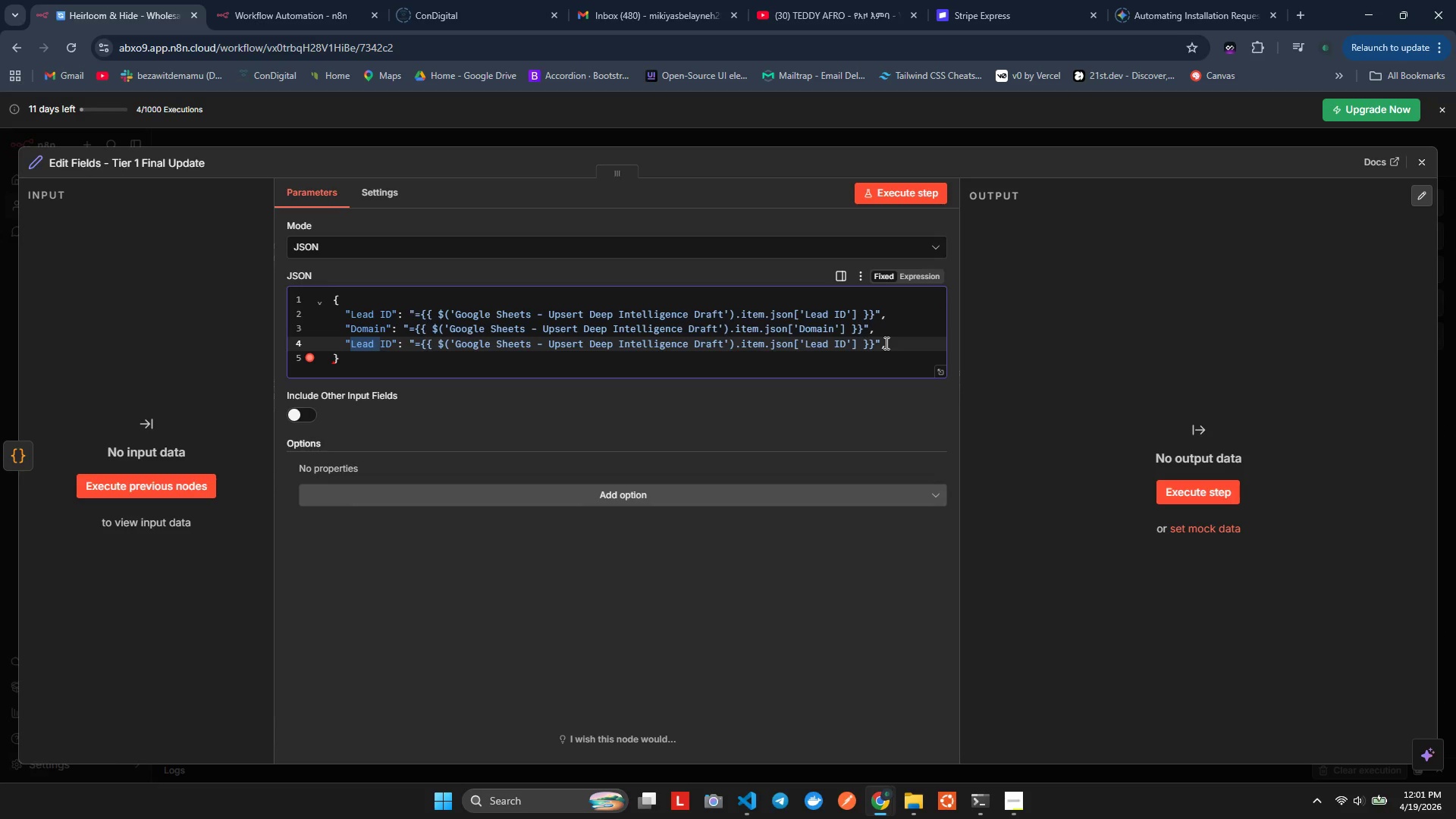 
wait(5.86)
 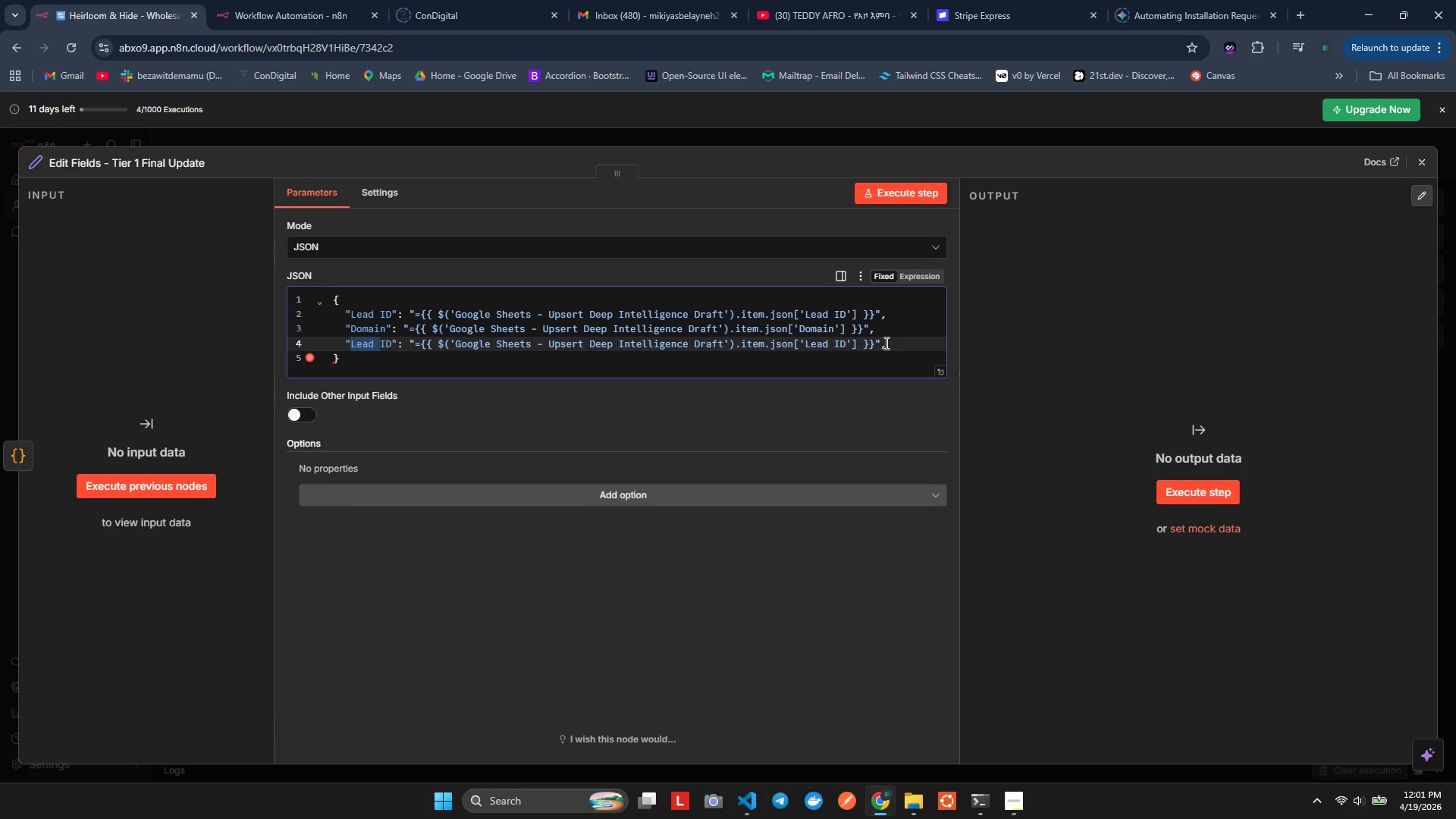 
key(Shift+ArrowRight)
 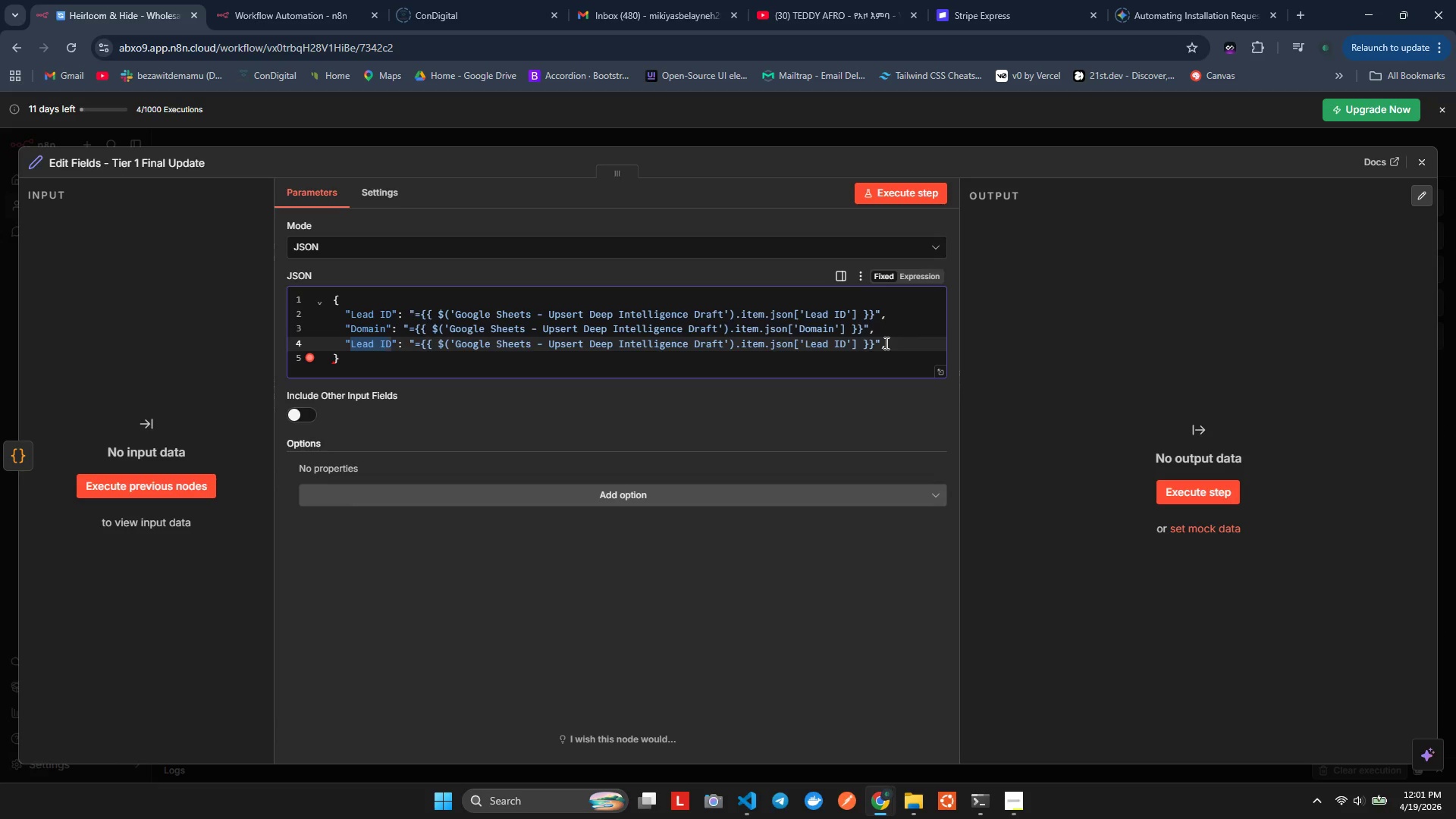 
key(Shift+ArrowRight)
 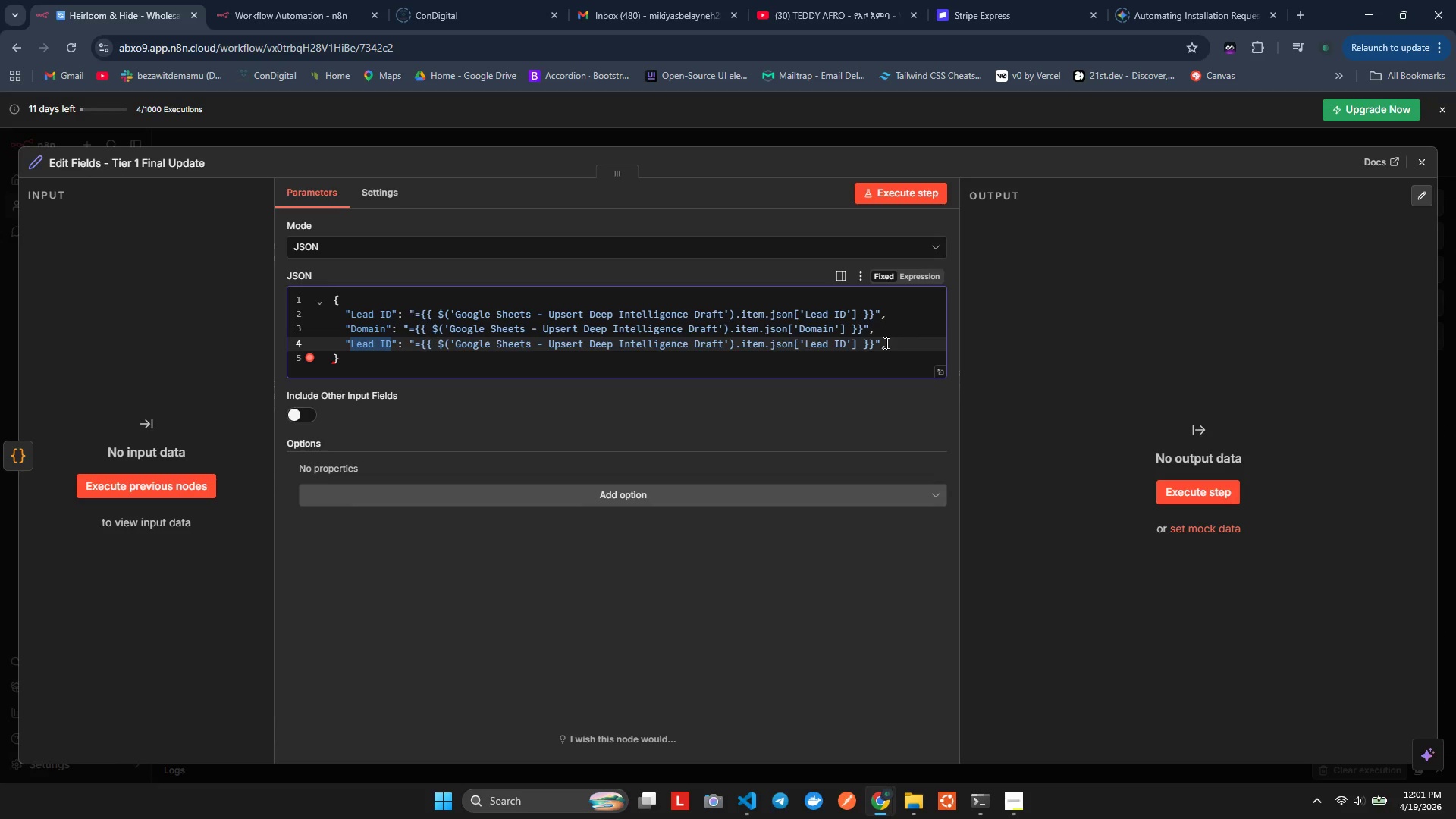 
type(Research Timestamp)
 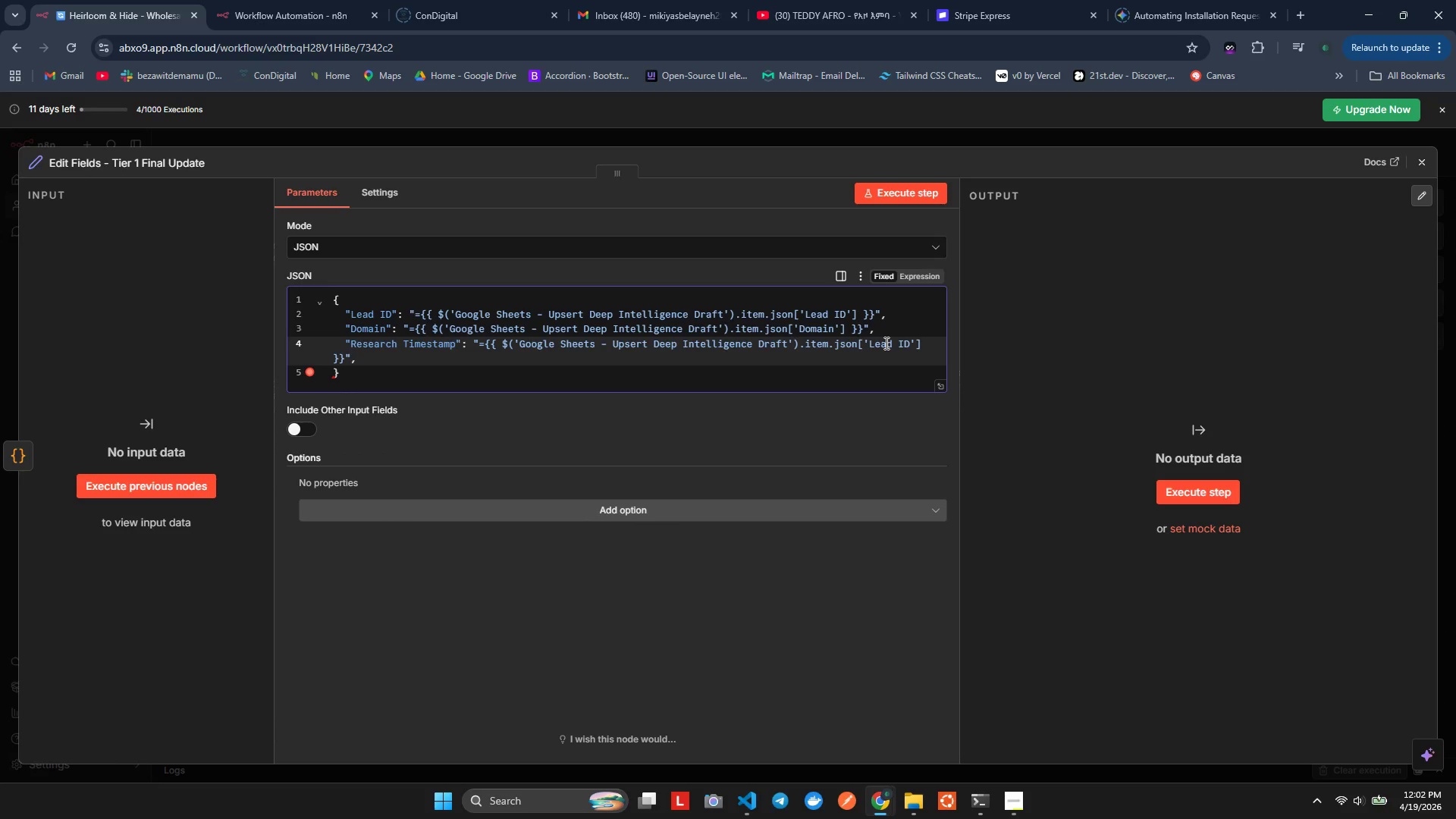 
left_click_drag(start_coordinate=[504, 344], to_coordinate=[921, 343])
 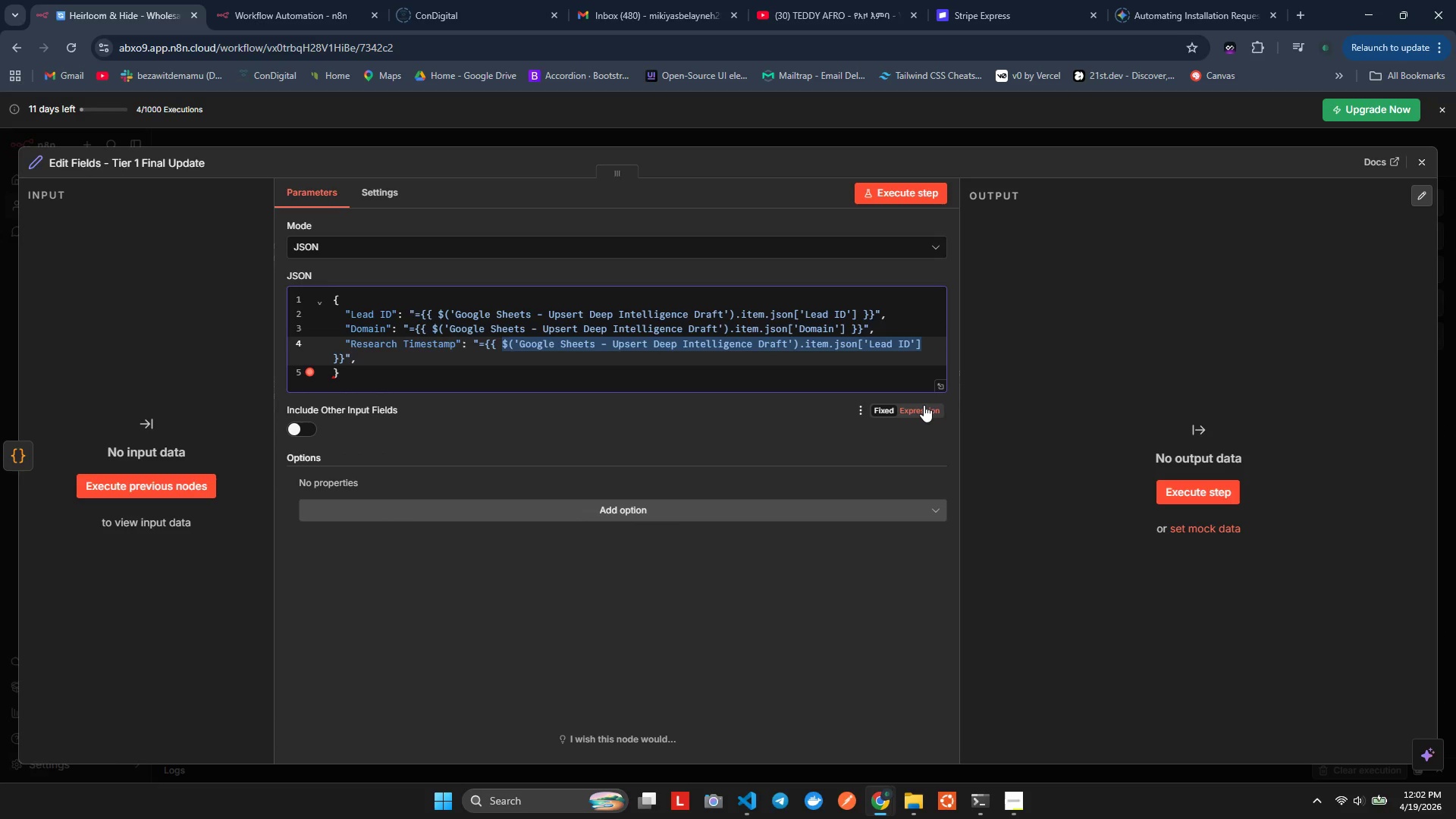 
key(Shift+ShiftLeft)
 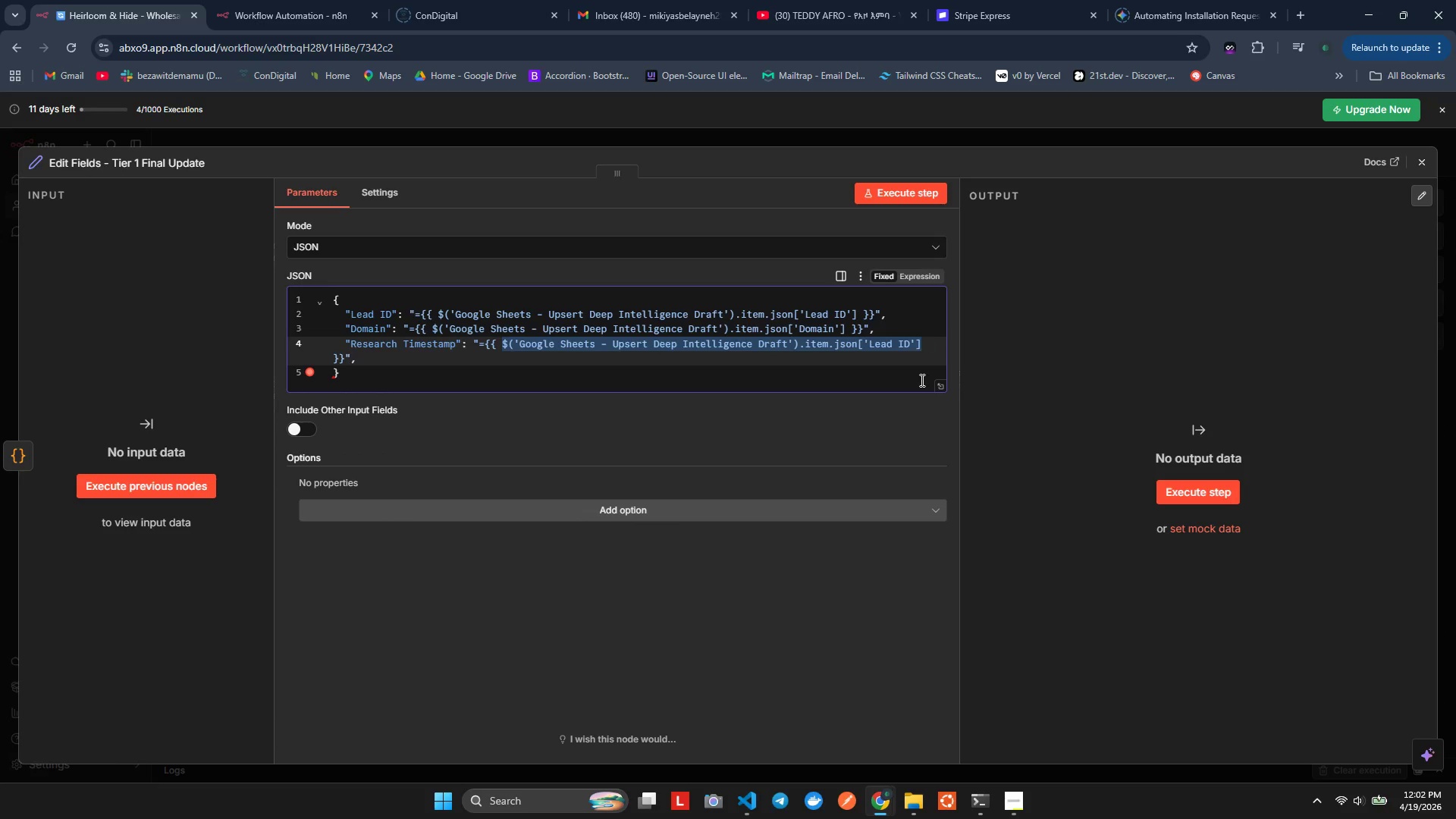 
key(Backspace)
 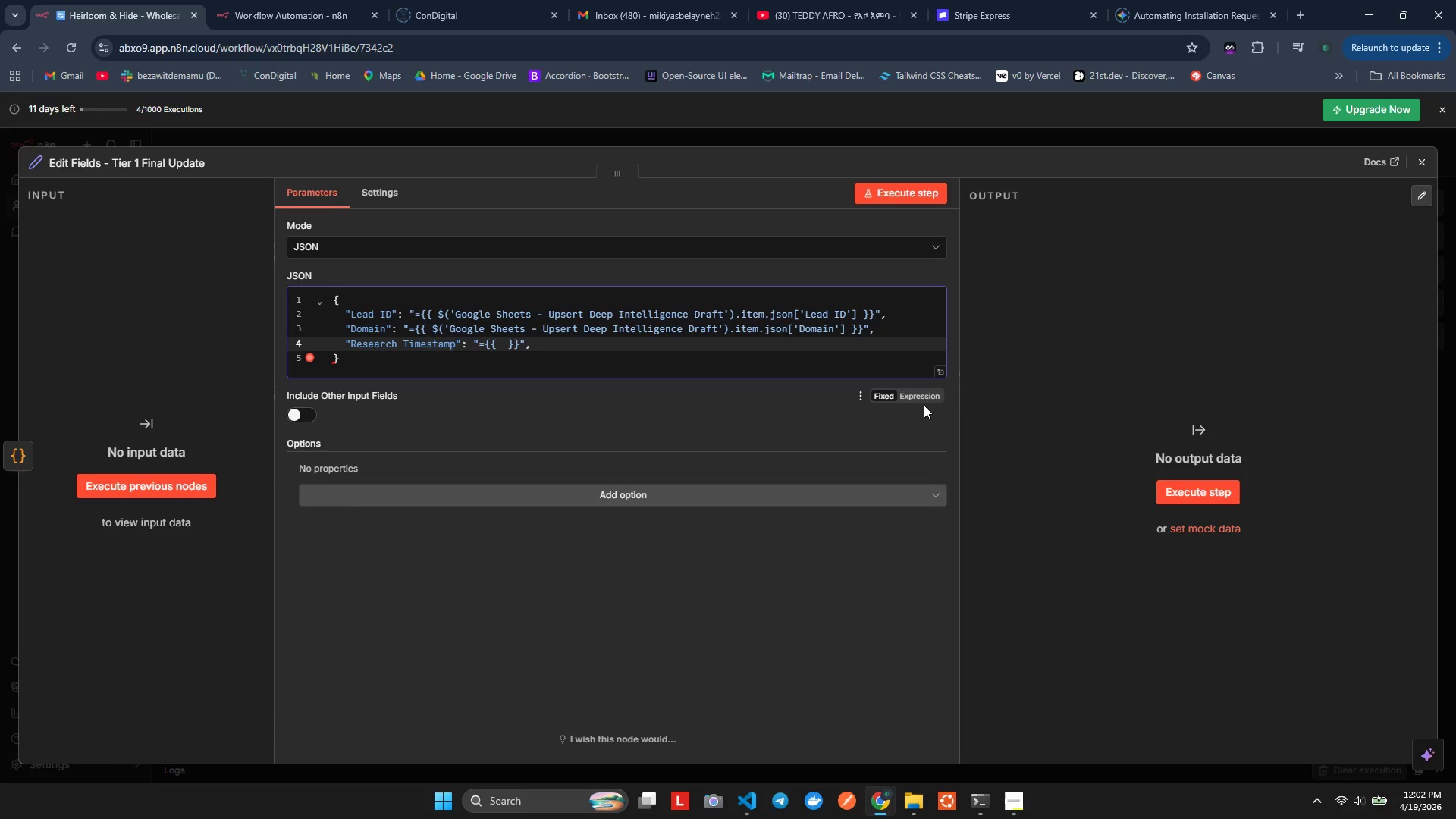 
type($ow)
 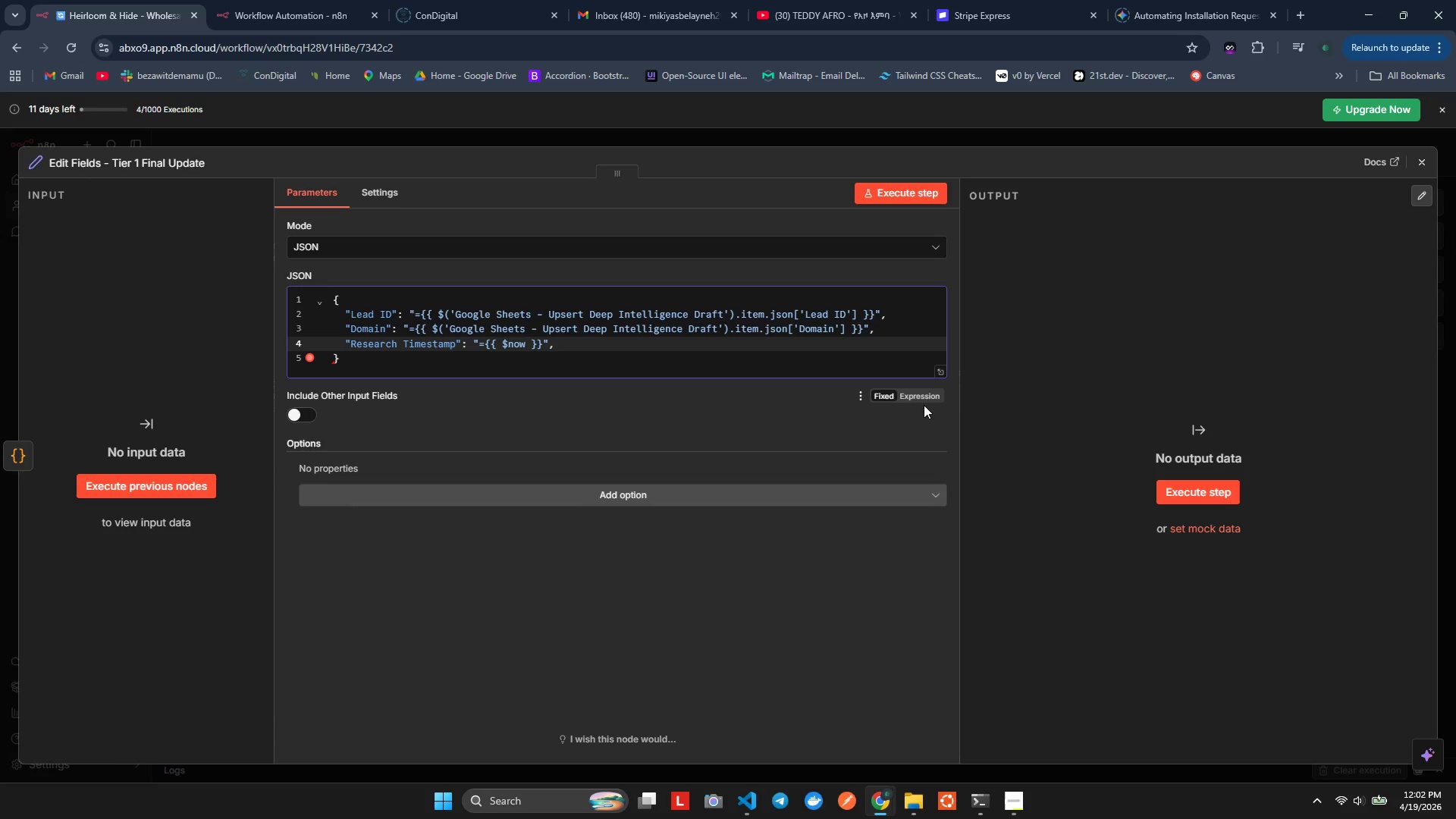 
hold_key(key=N, duration=0.31)
 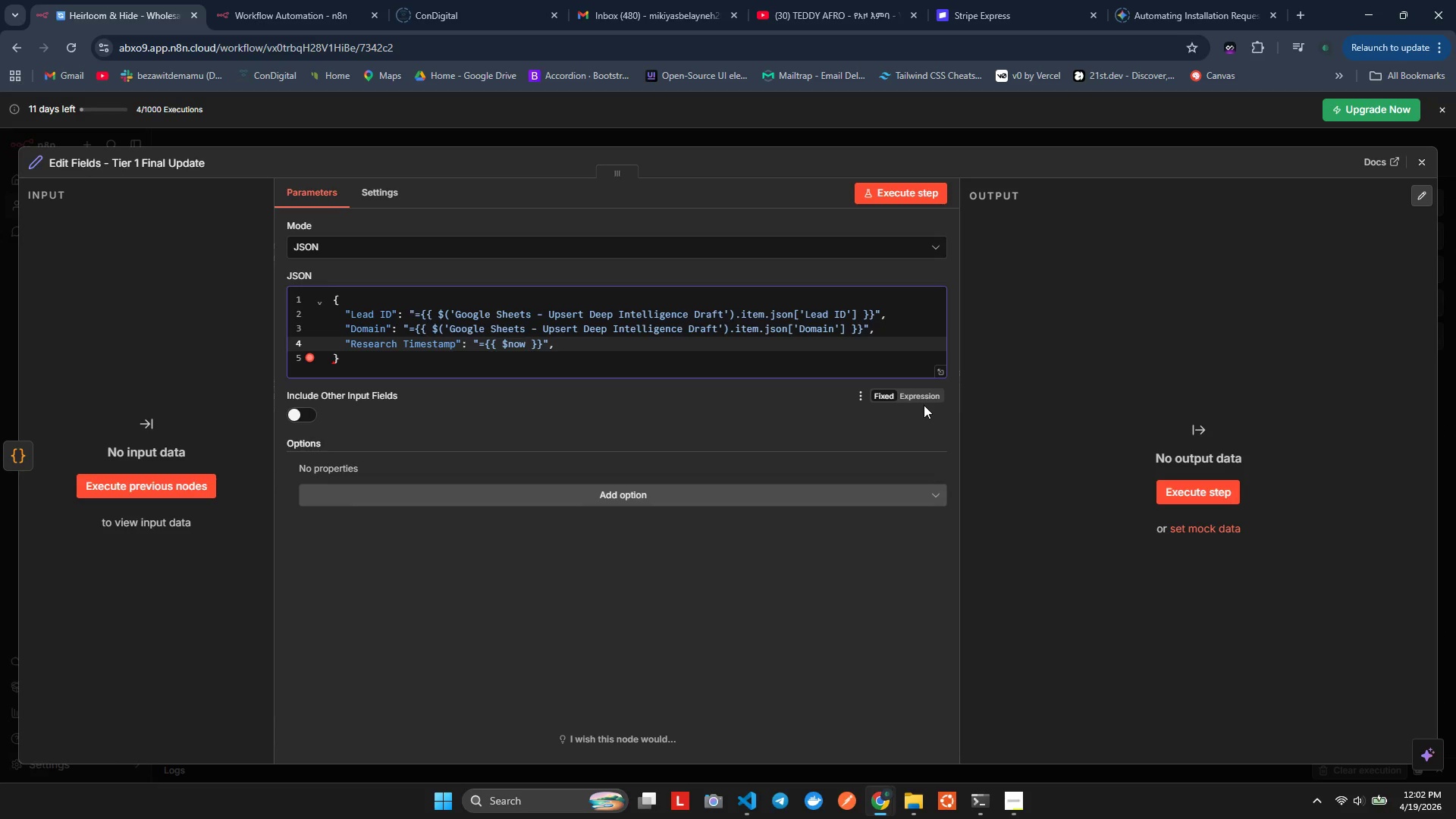 
wait(5.08)
 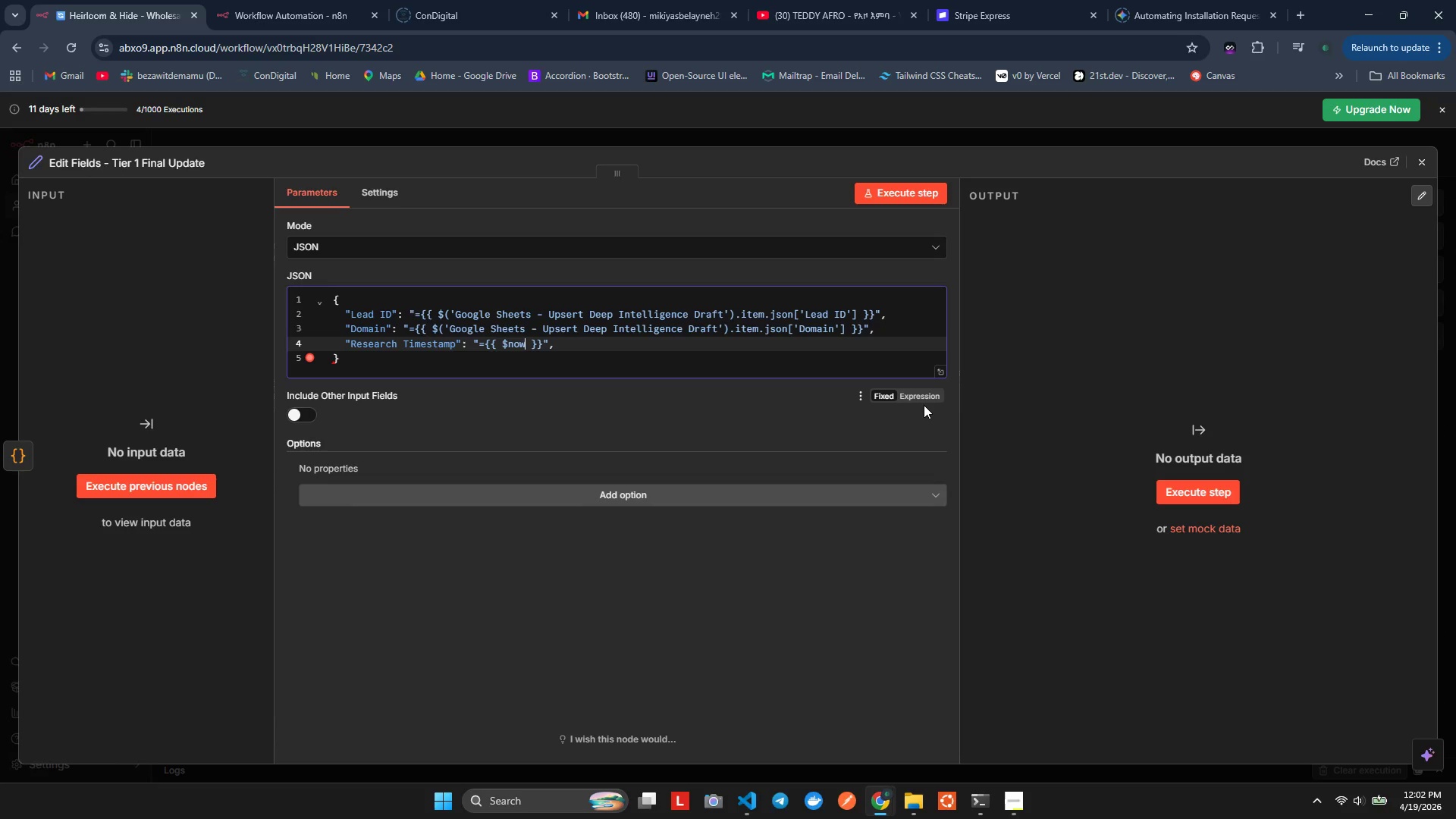 
type(.toISO())
 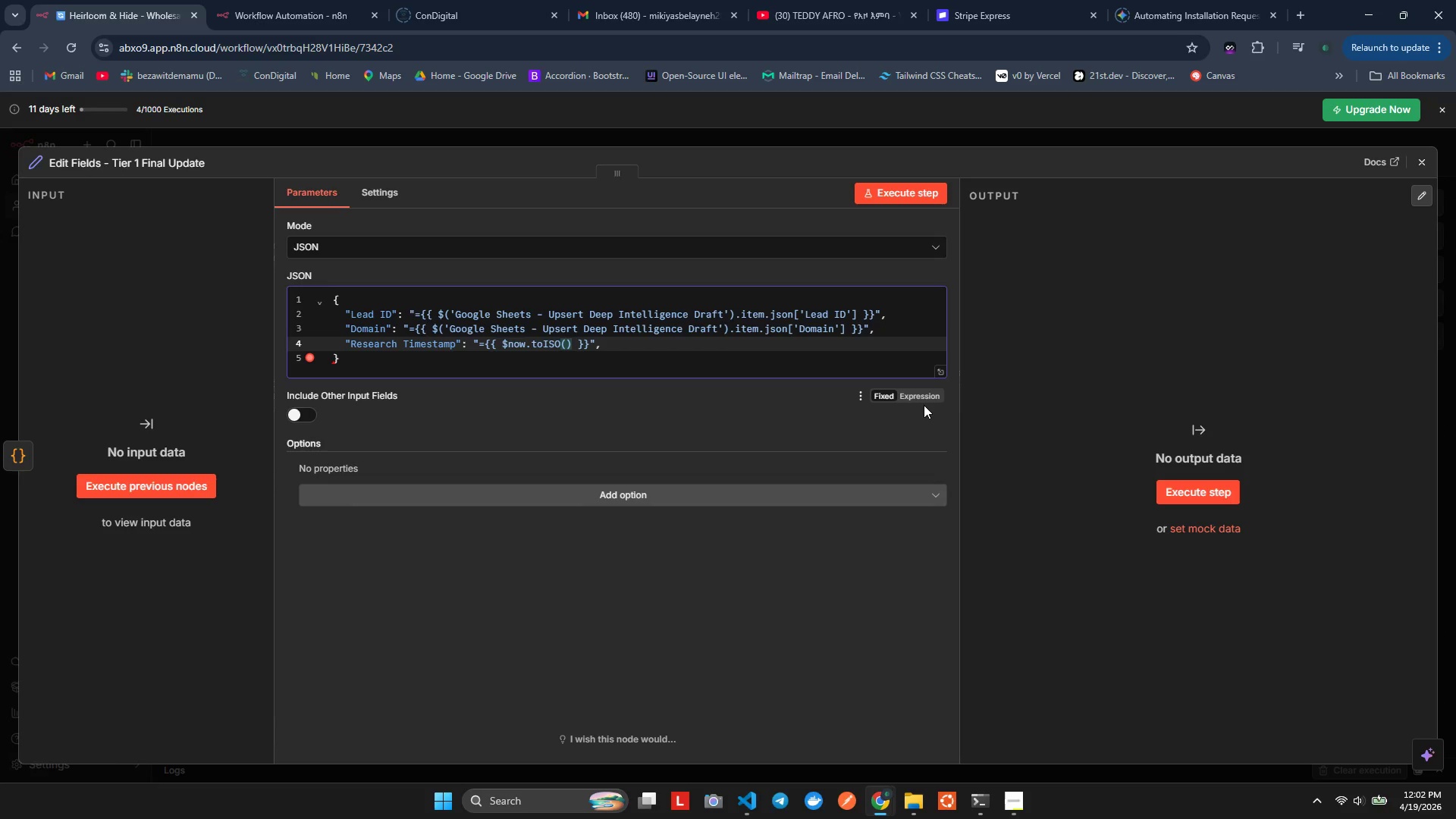 
key(ArrowRight)
 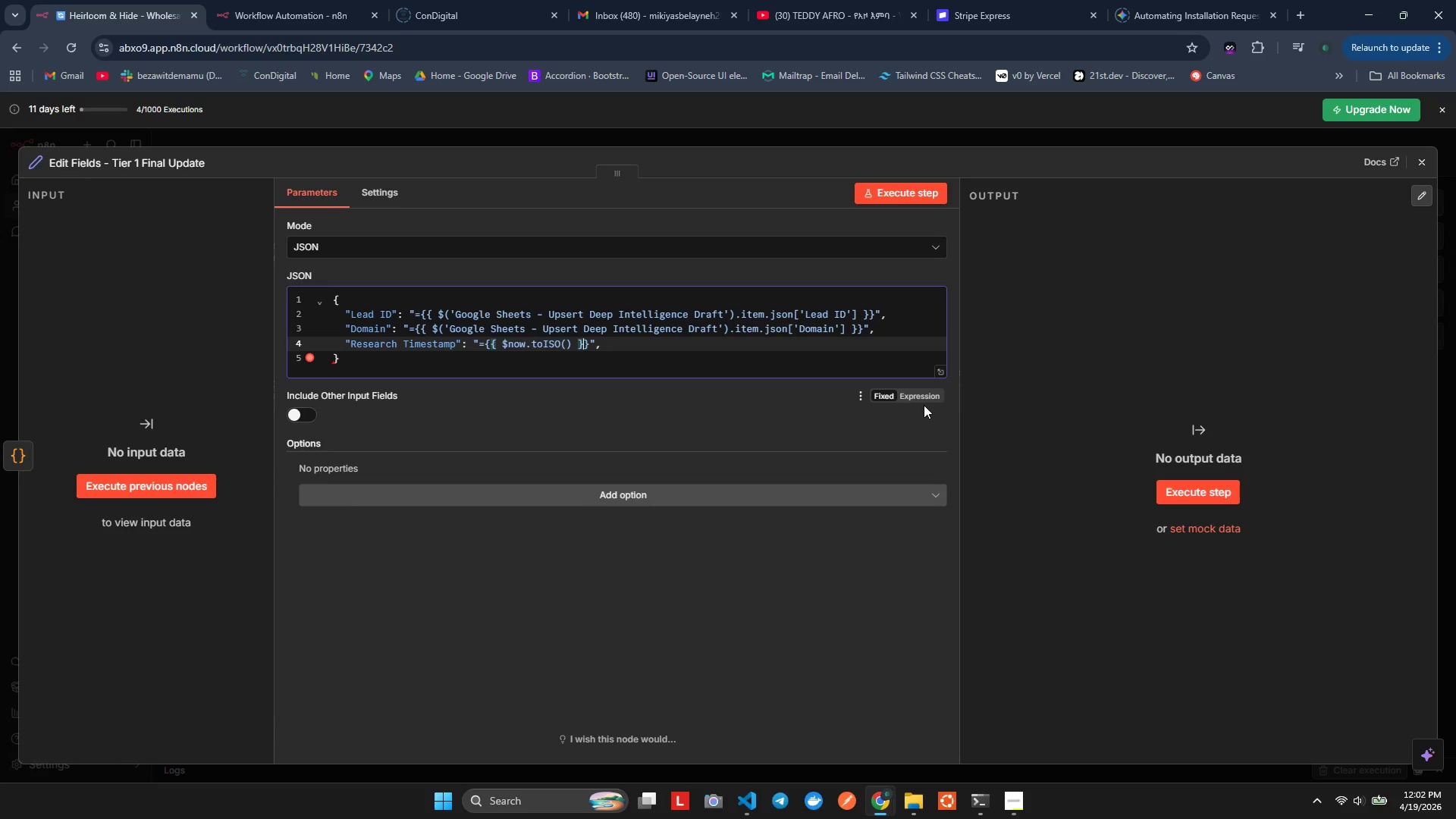 
key(ArrowRight)
 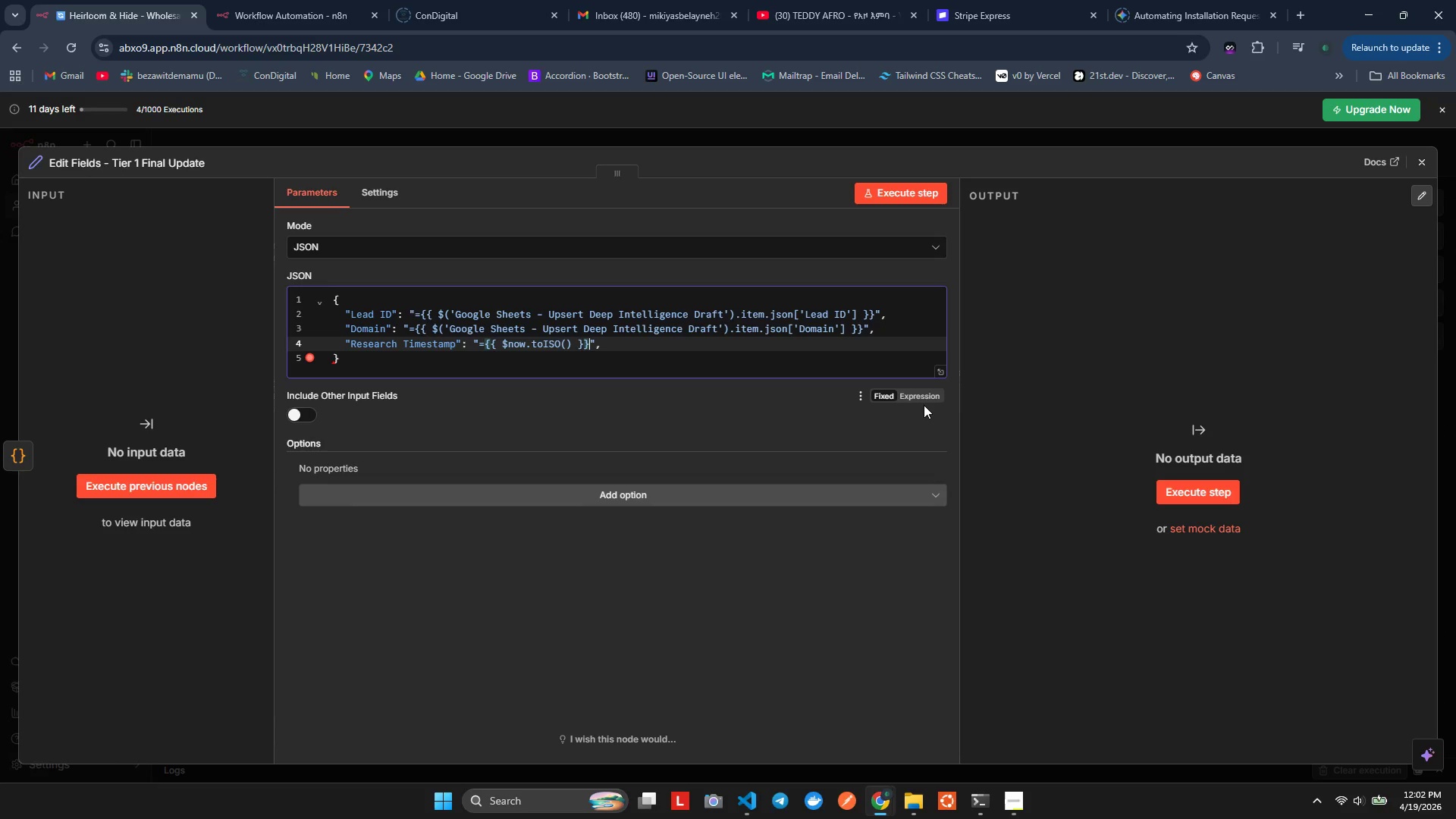 
key(ArrowRight)
 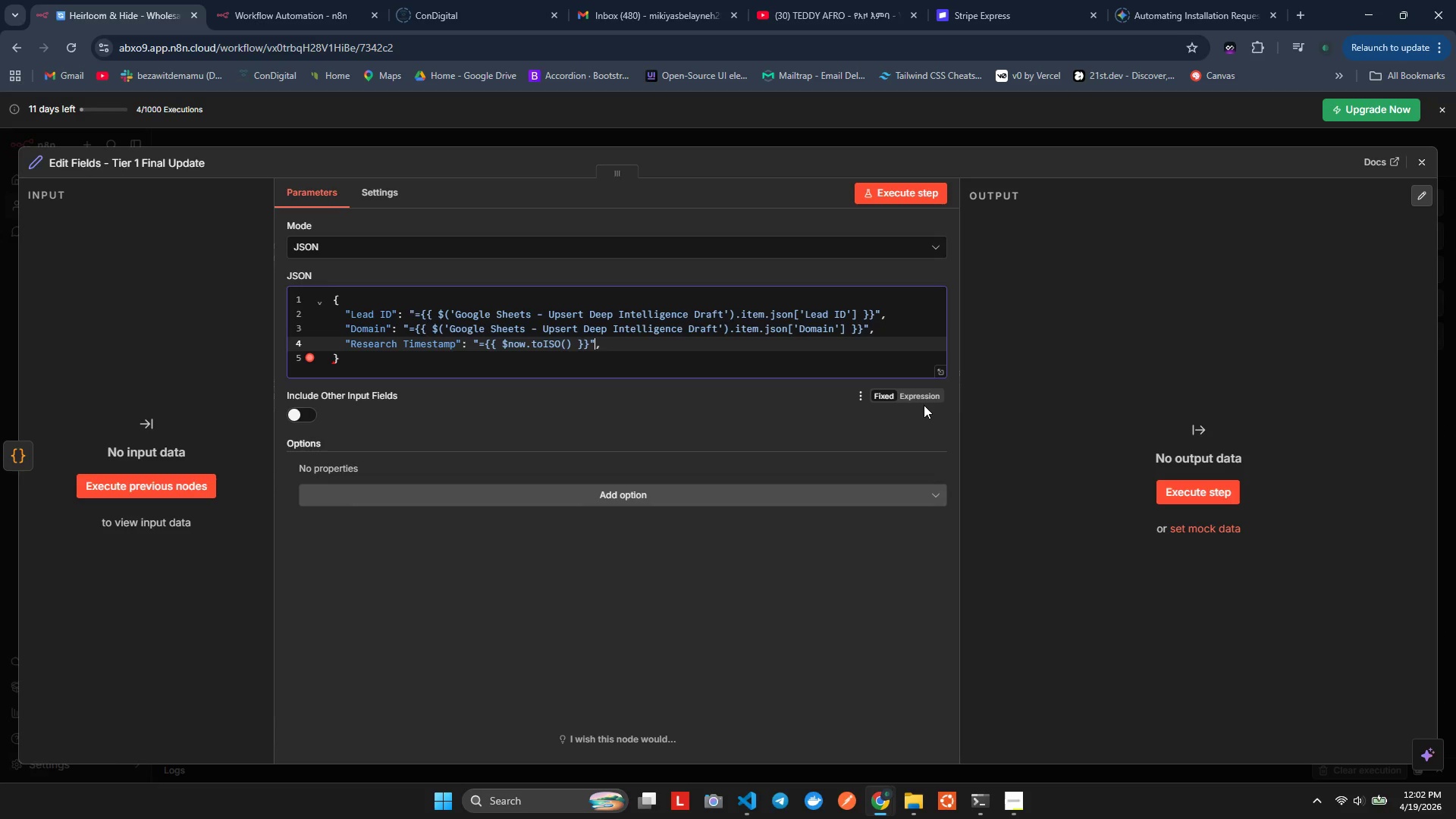 
key(ArrowRight)
 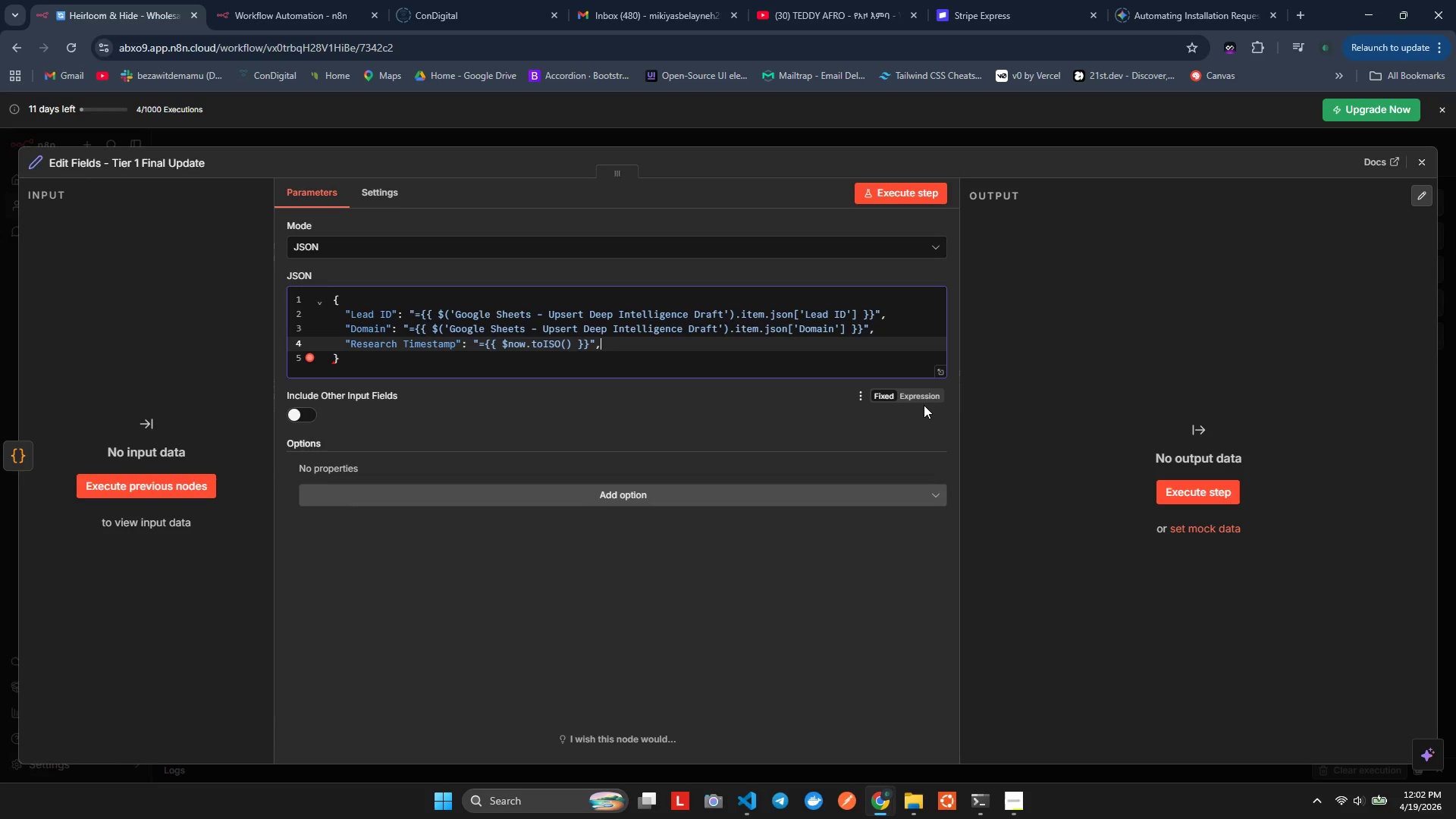 
key(ArrowRight)
 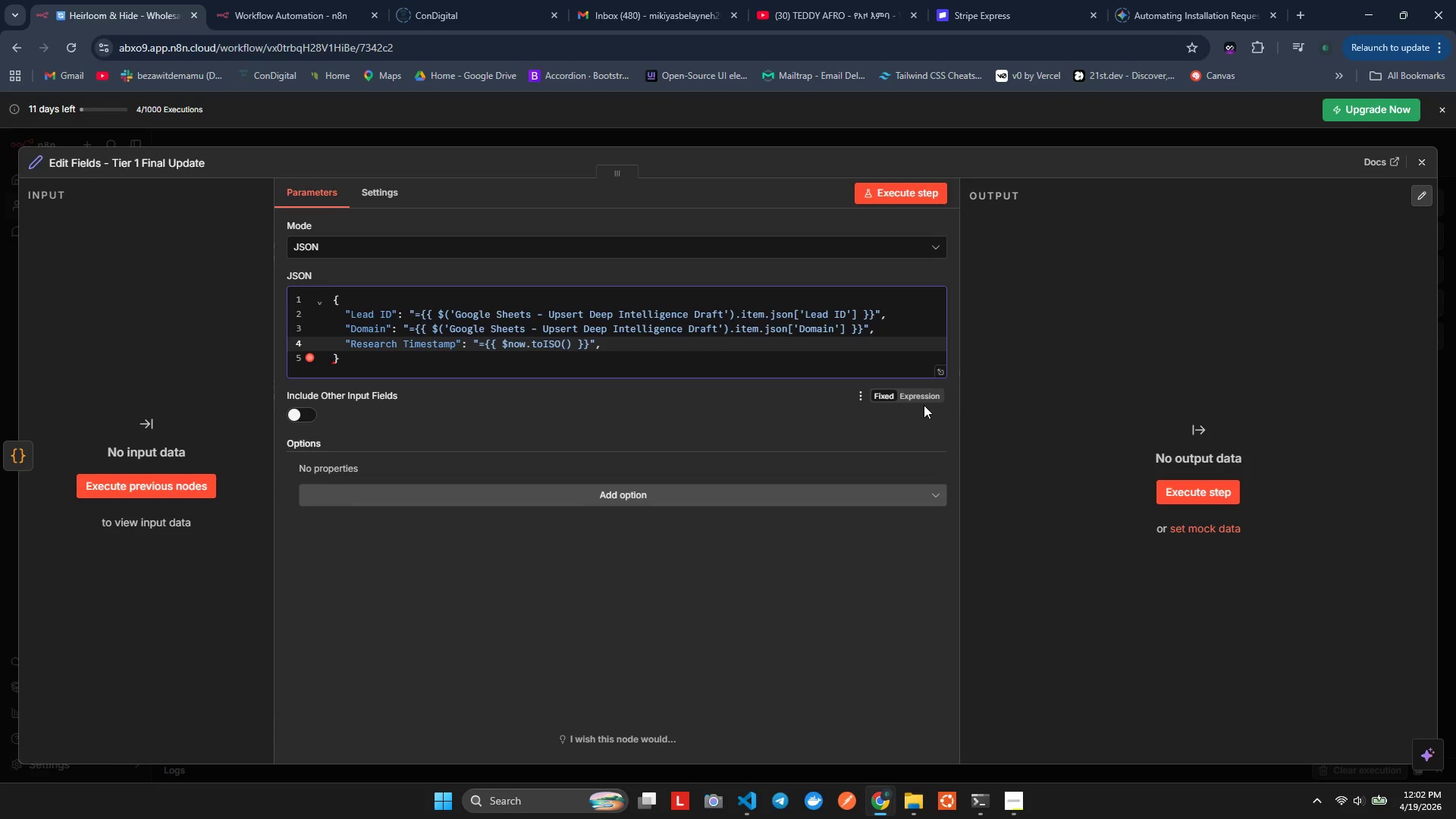 
wait(7.86)
 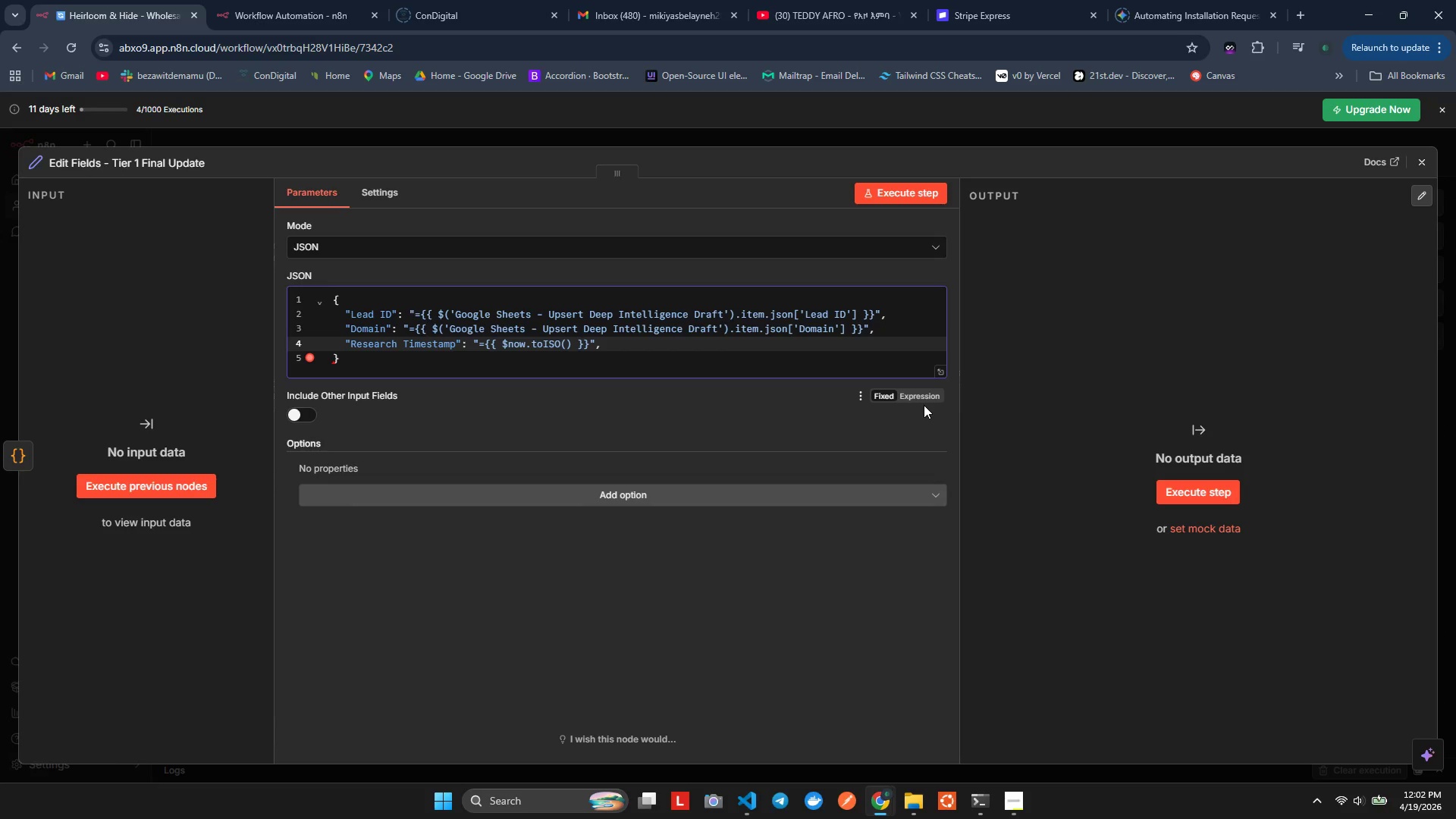 
key(Enter)
 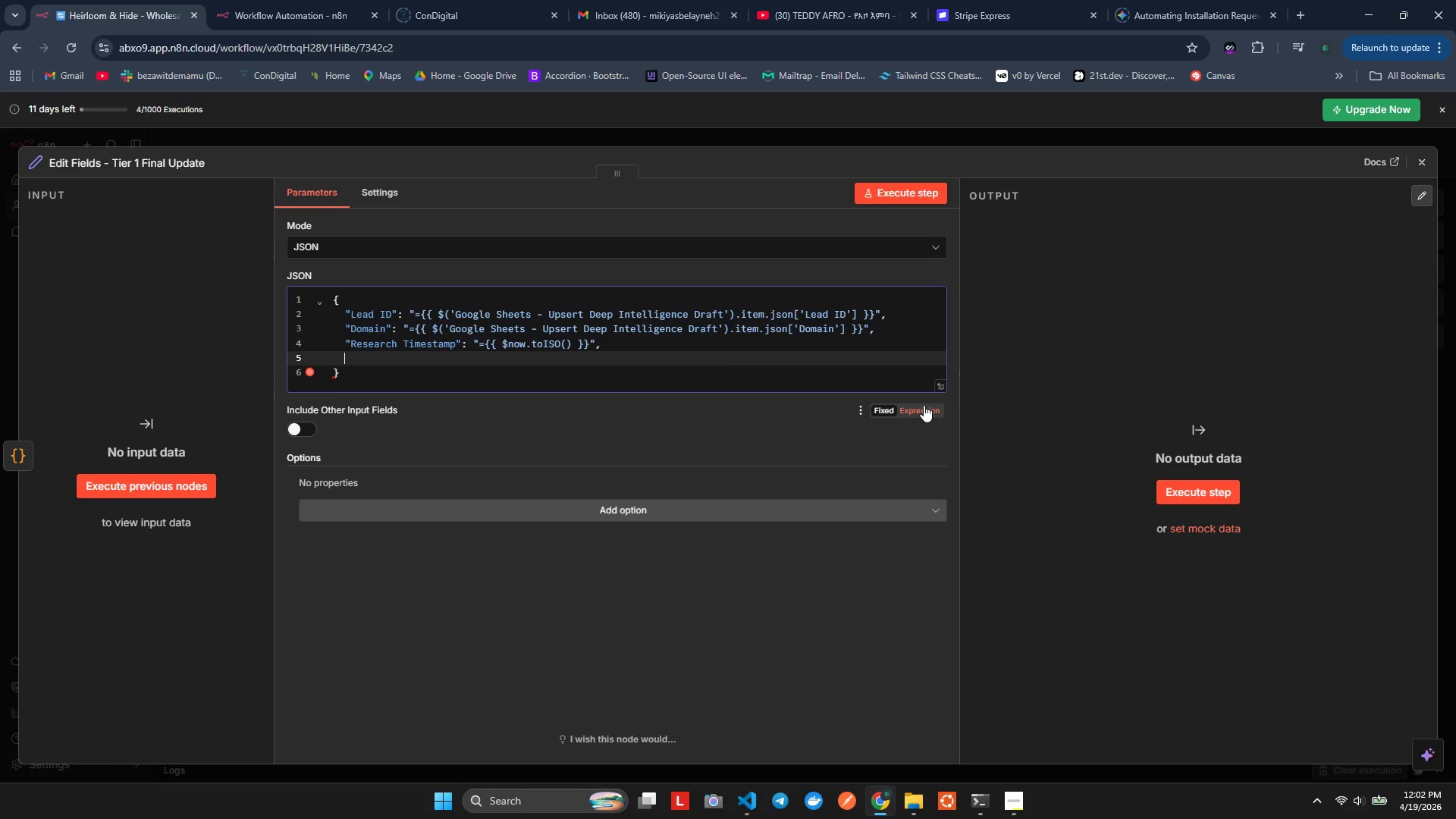 
key(Control+ControlLeft)
 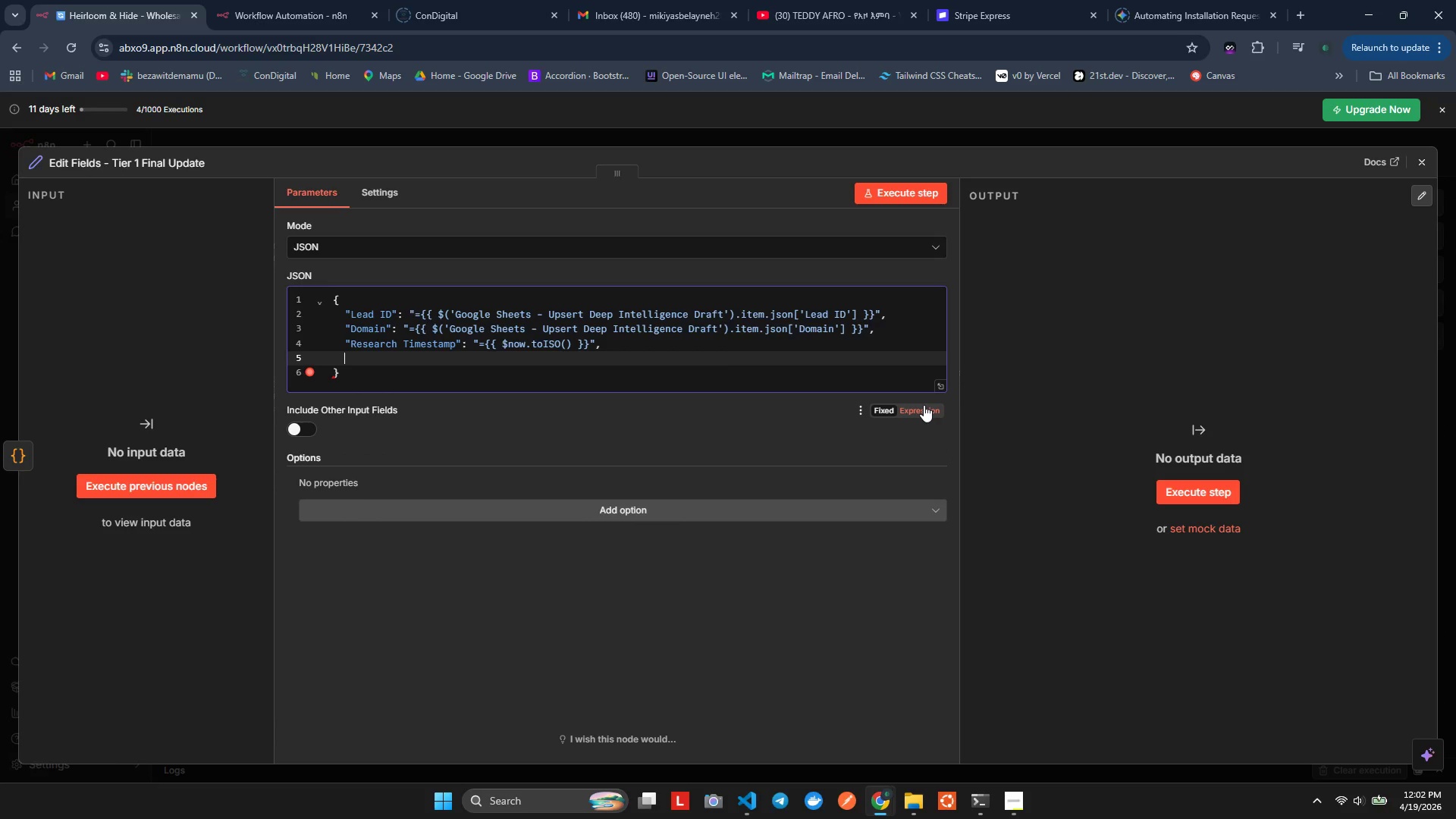 
key(Control+V)
 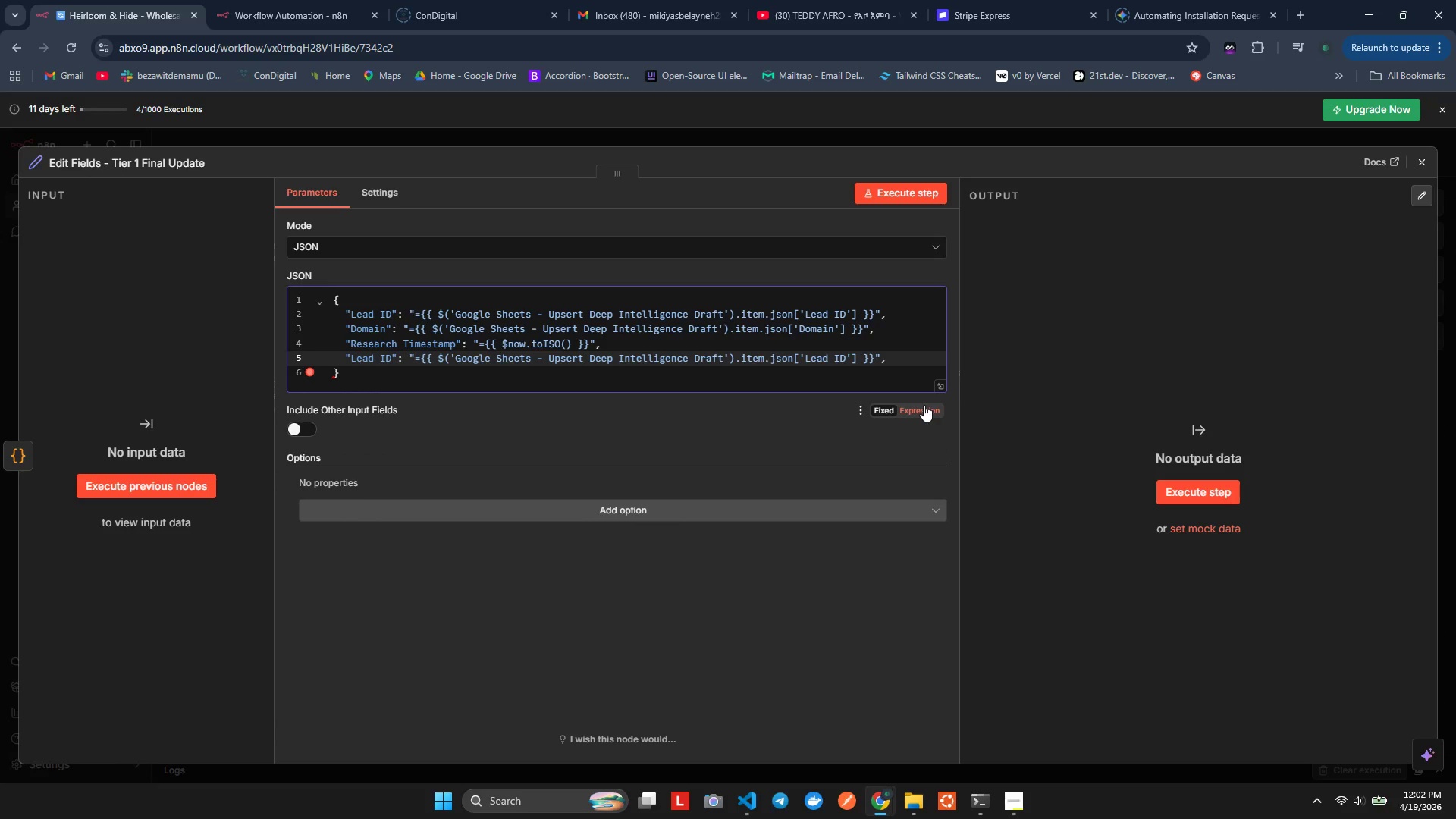 
key(ArrowRight)
 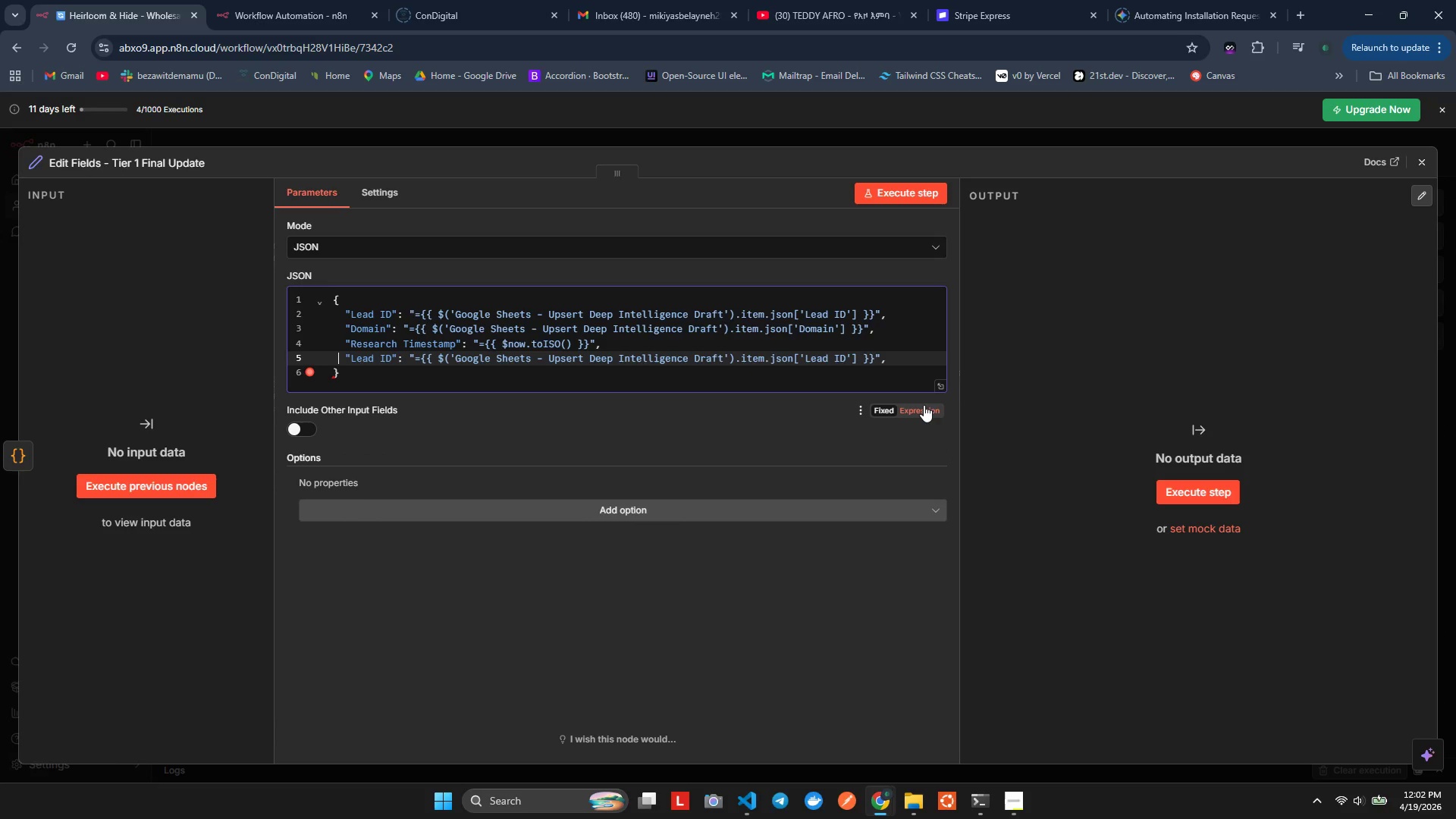 
key(ArrowUp)
 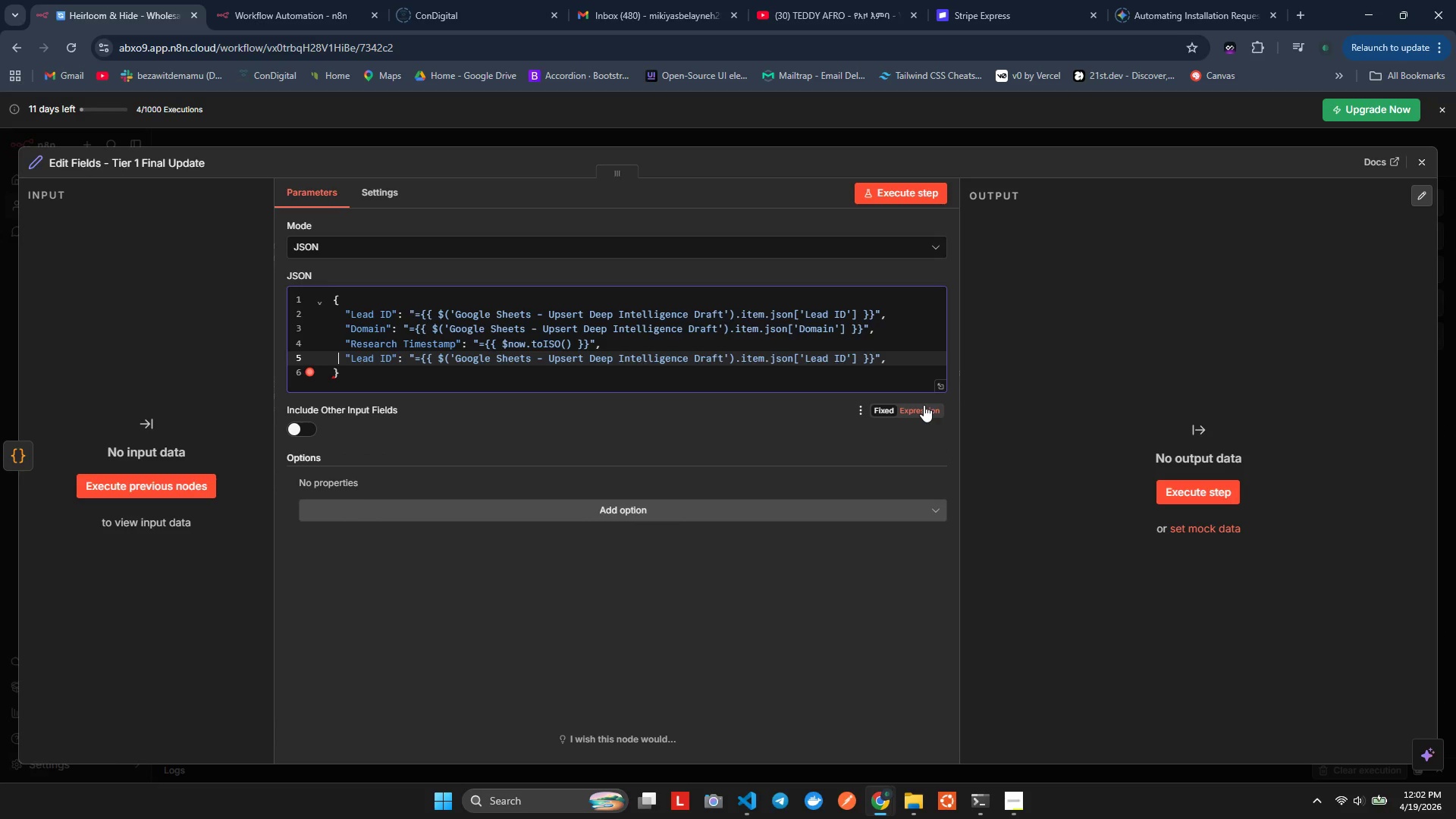 
key(ArrowRight)
 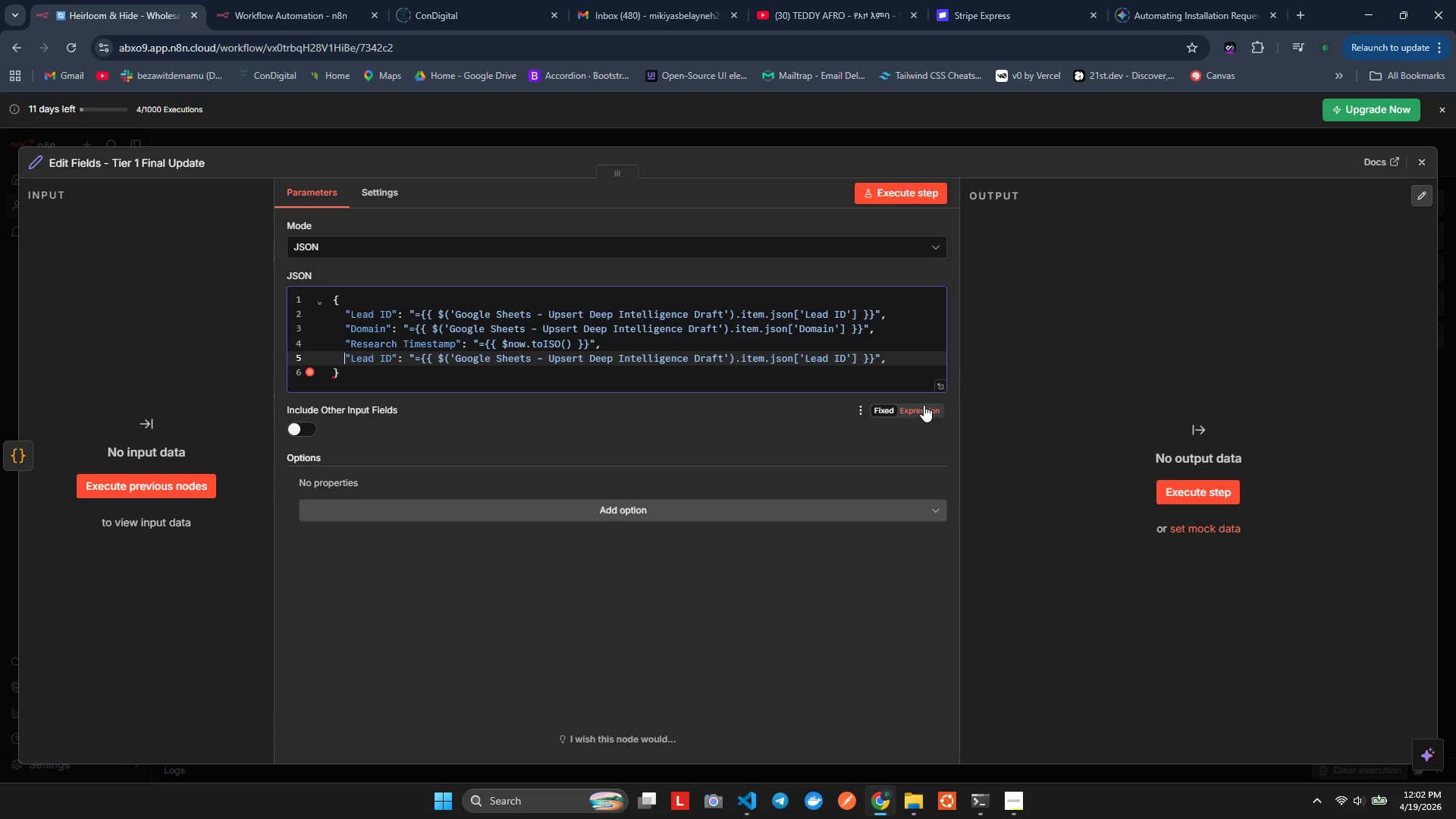 
key(ArrowRight)
 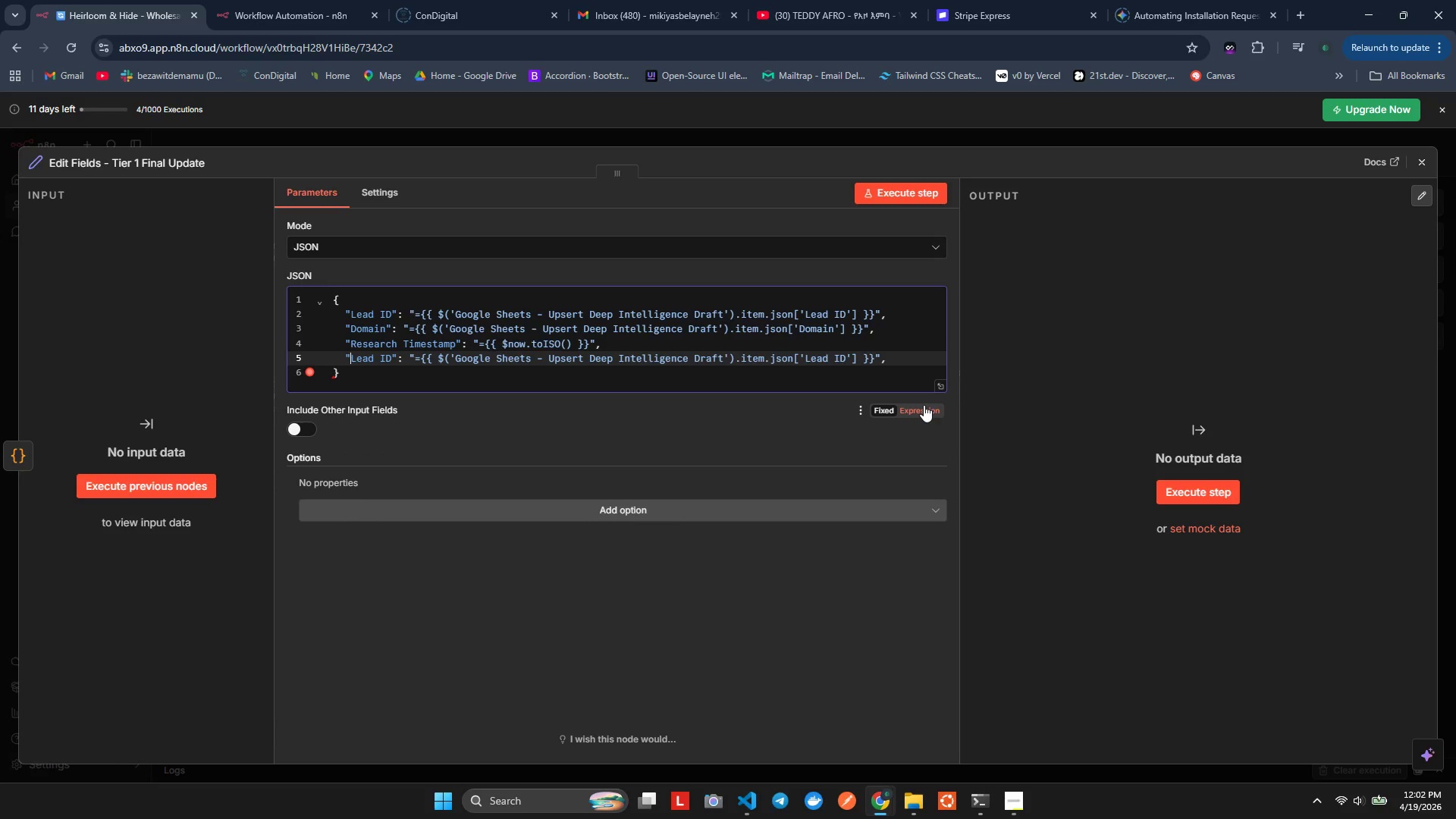 
key(ArrowRight)
 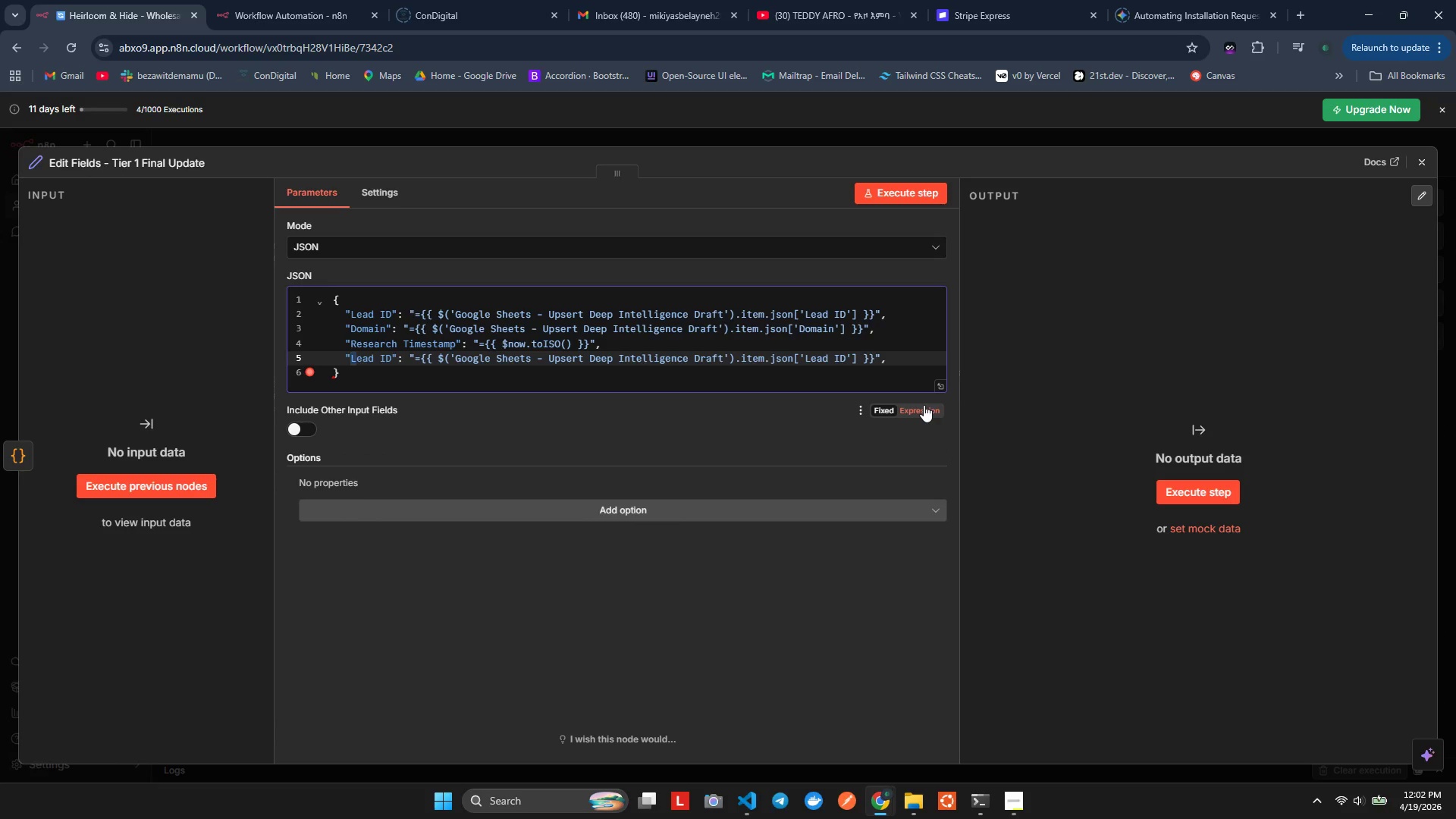 
key(Shift+ArrowRight)
 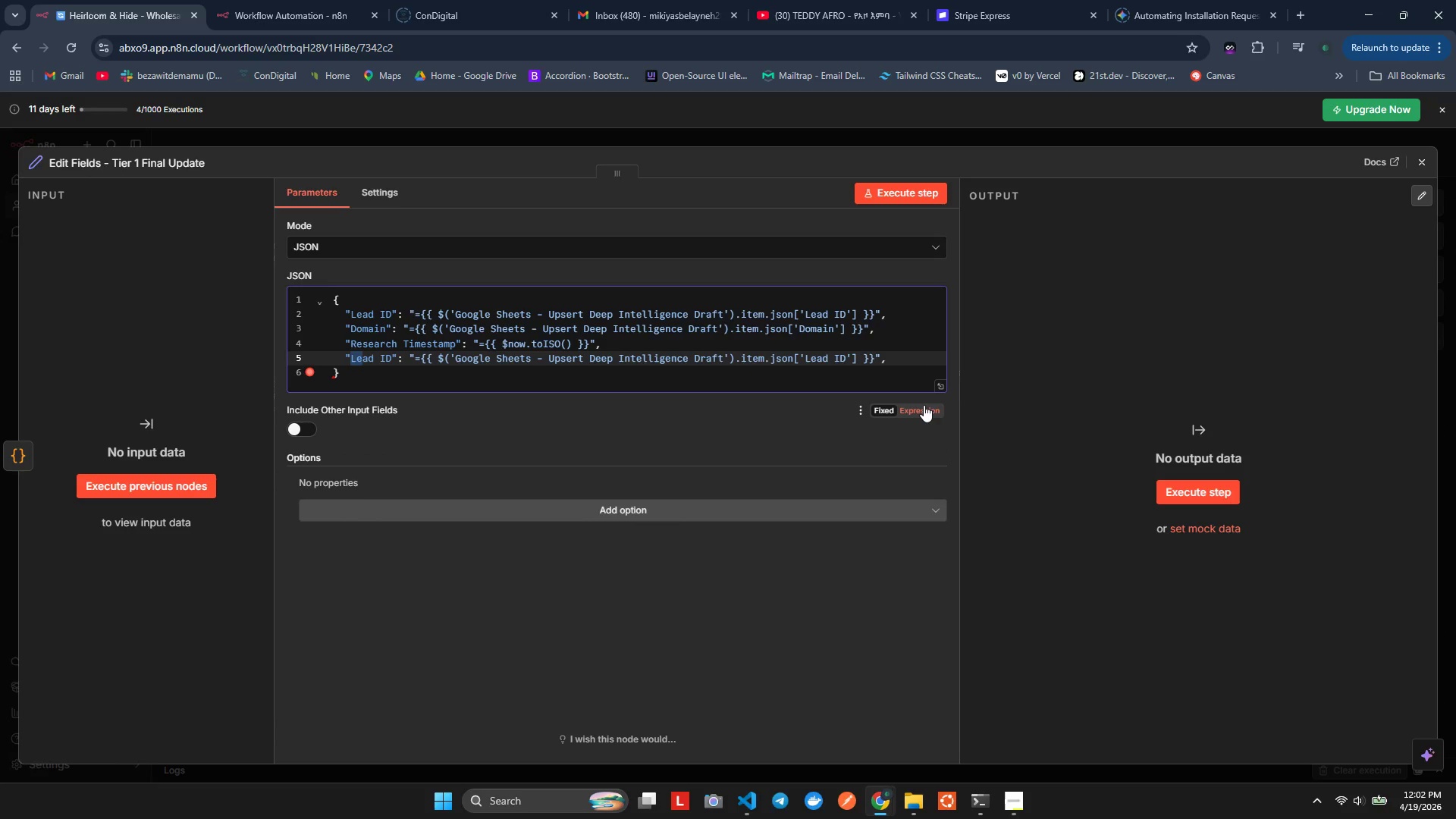 
key(Shift+ArrowRight)
 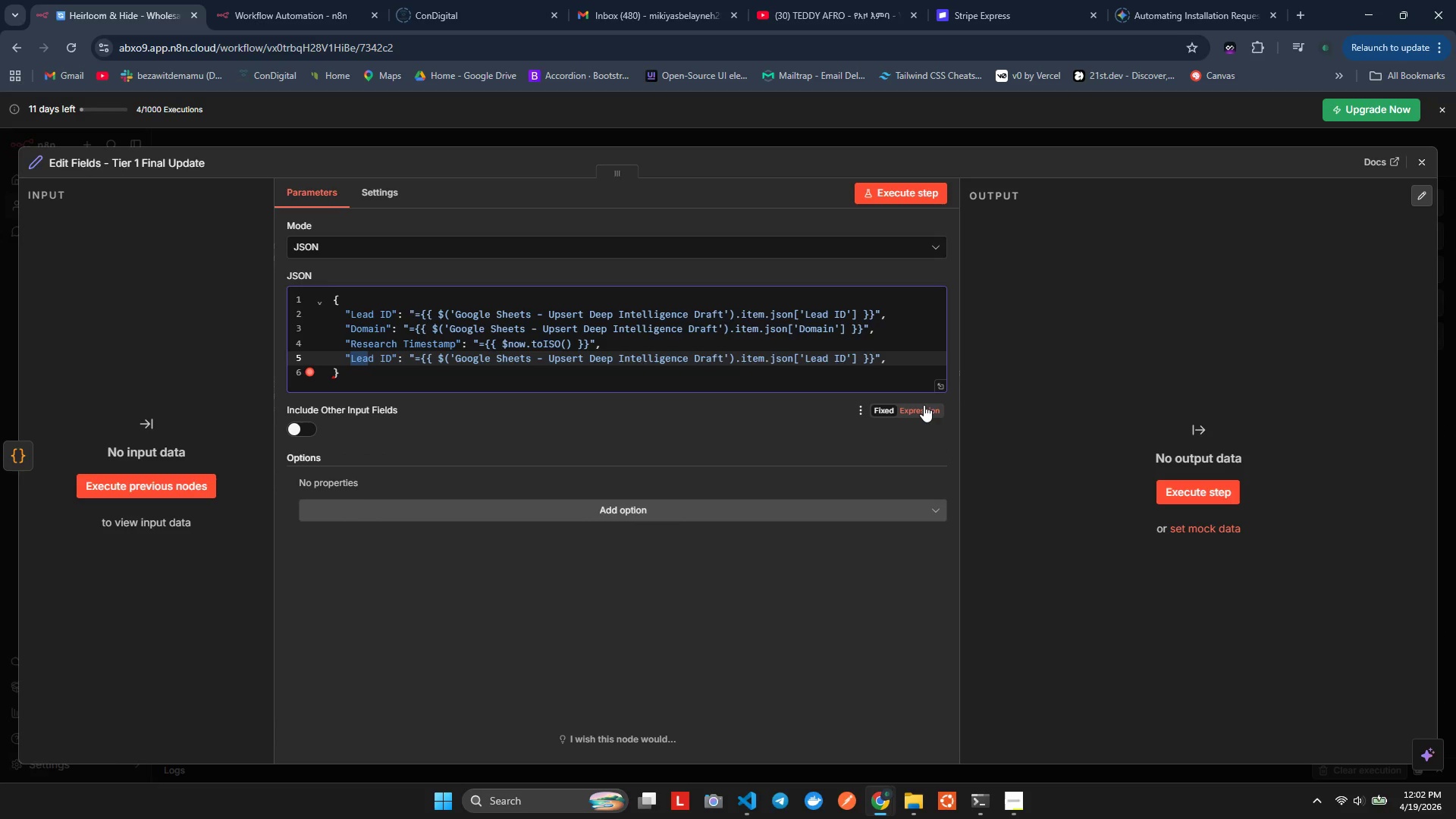 
key(Shift+ArrowRight)
 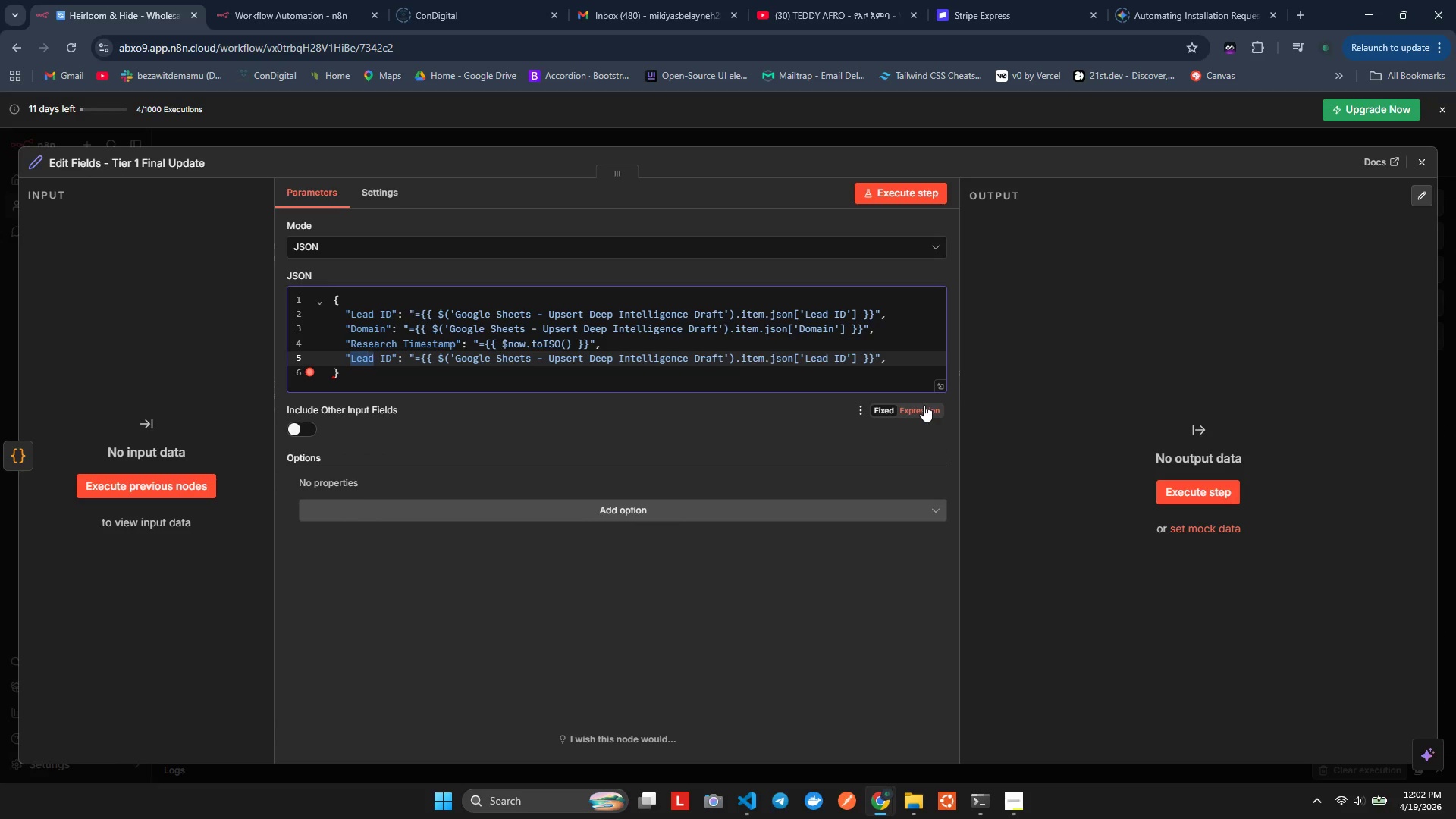 
key(Shift+ArrowRight)
 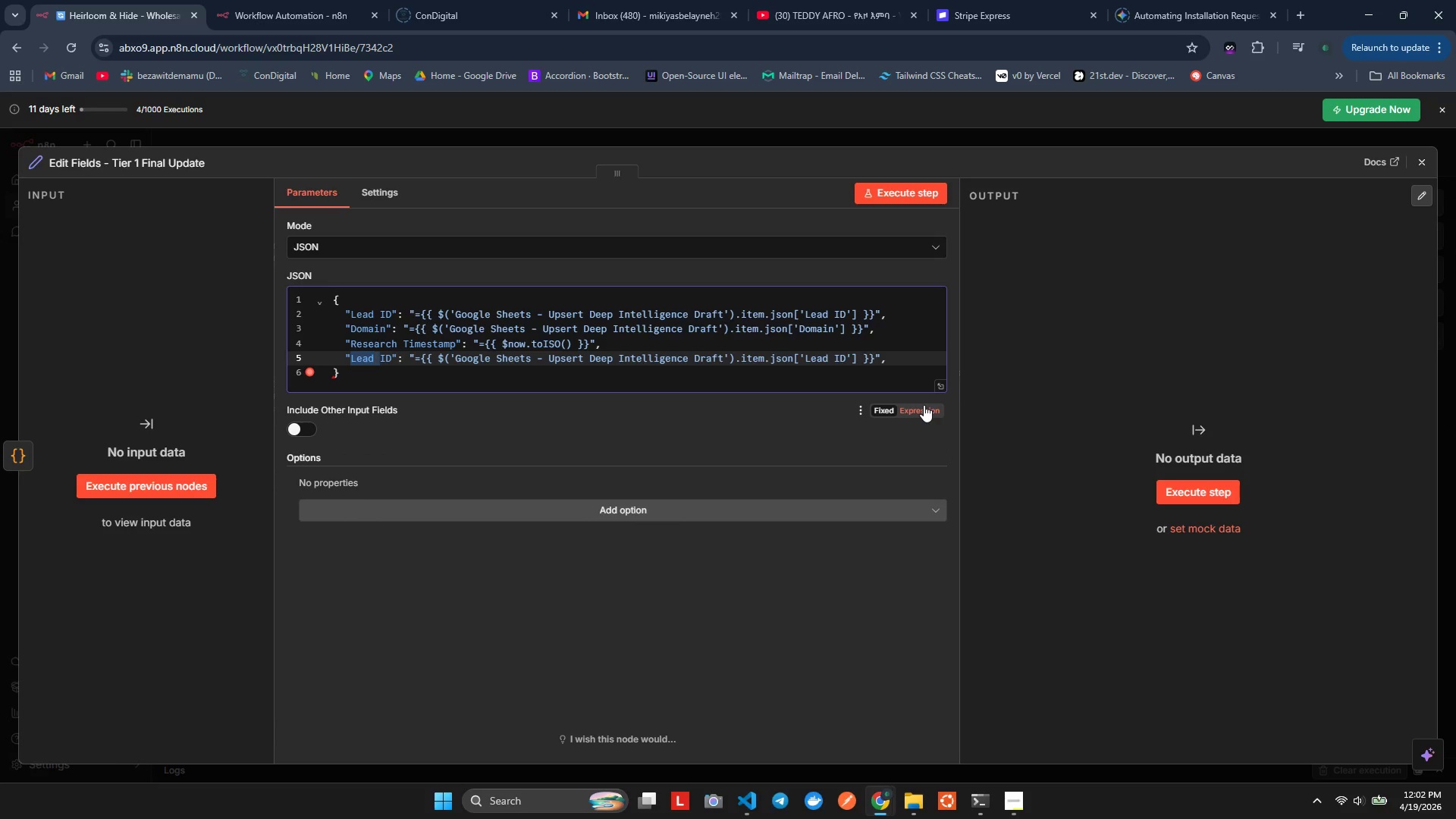 
key(Shift+ArrowRight)
 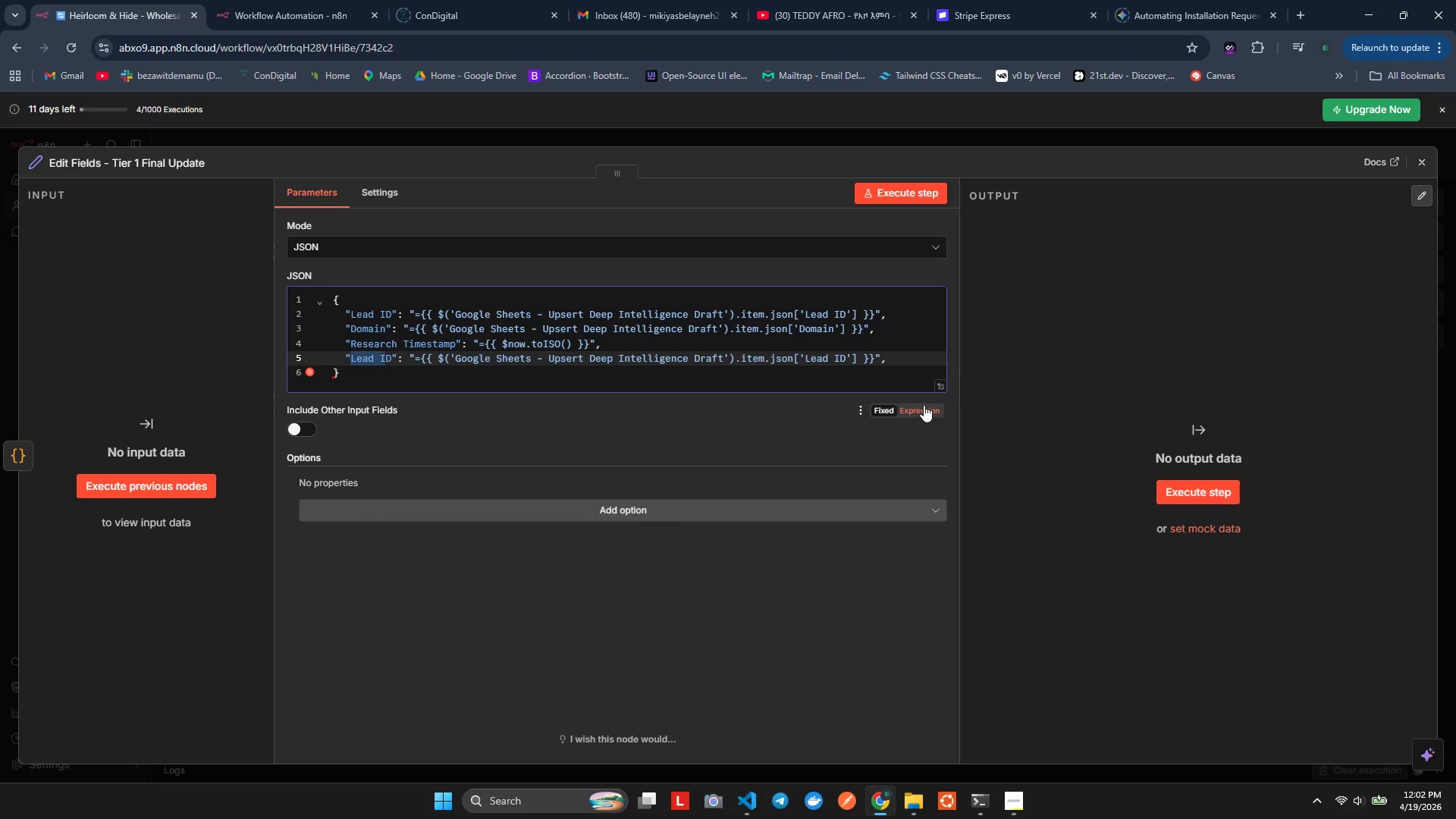 
key(Shift+ArrowRight)
 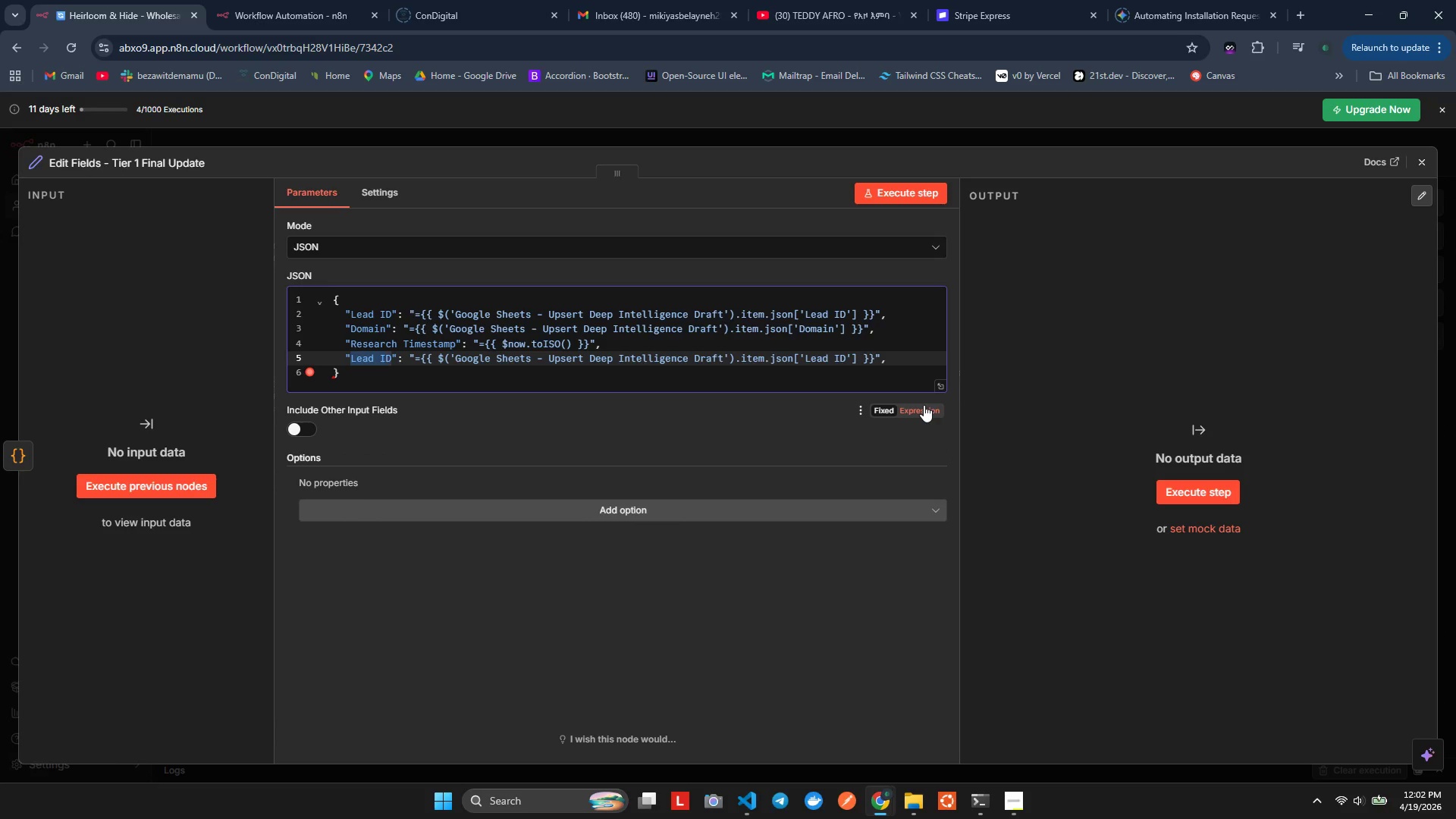 
key(Shift+ArrowRight)
 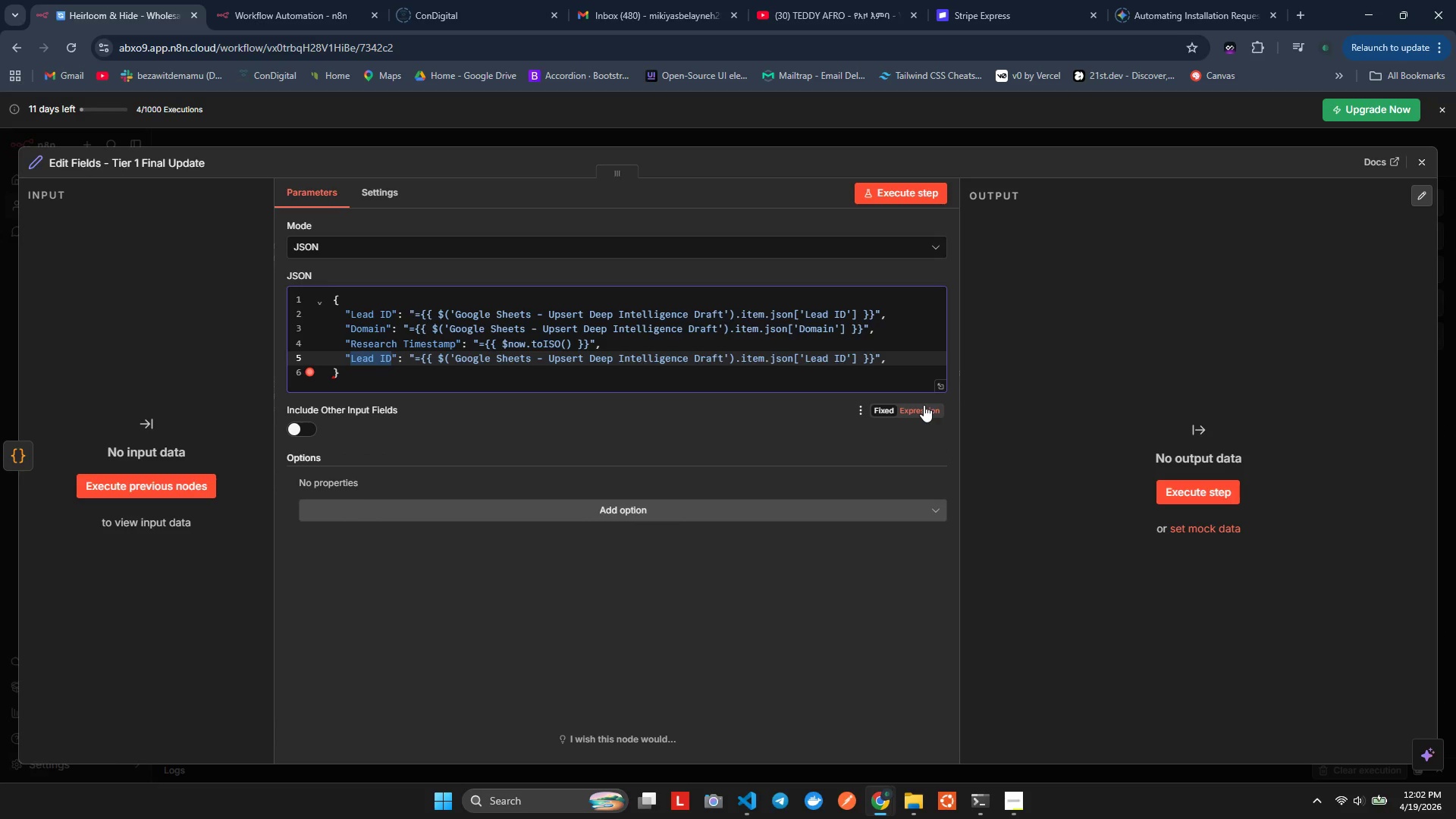 
type(Enriched Data)
 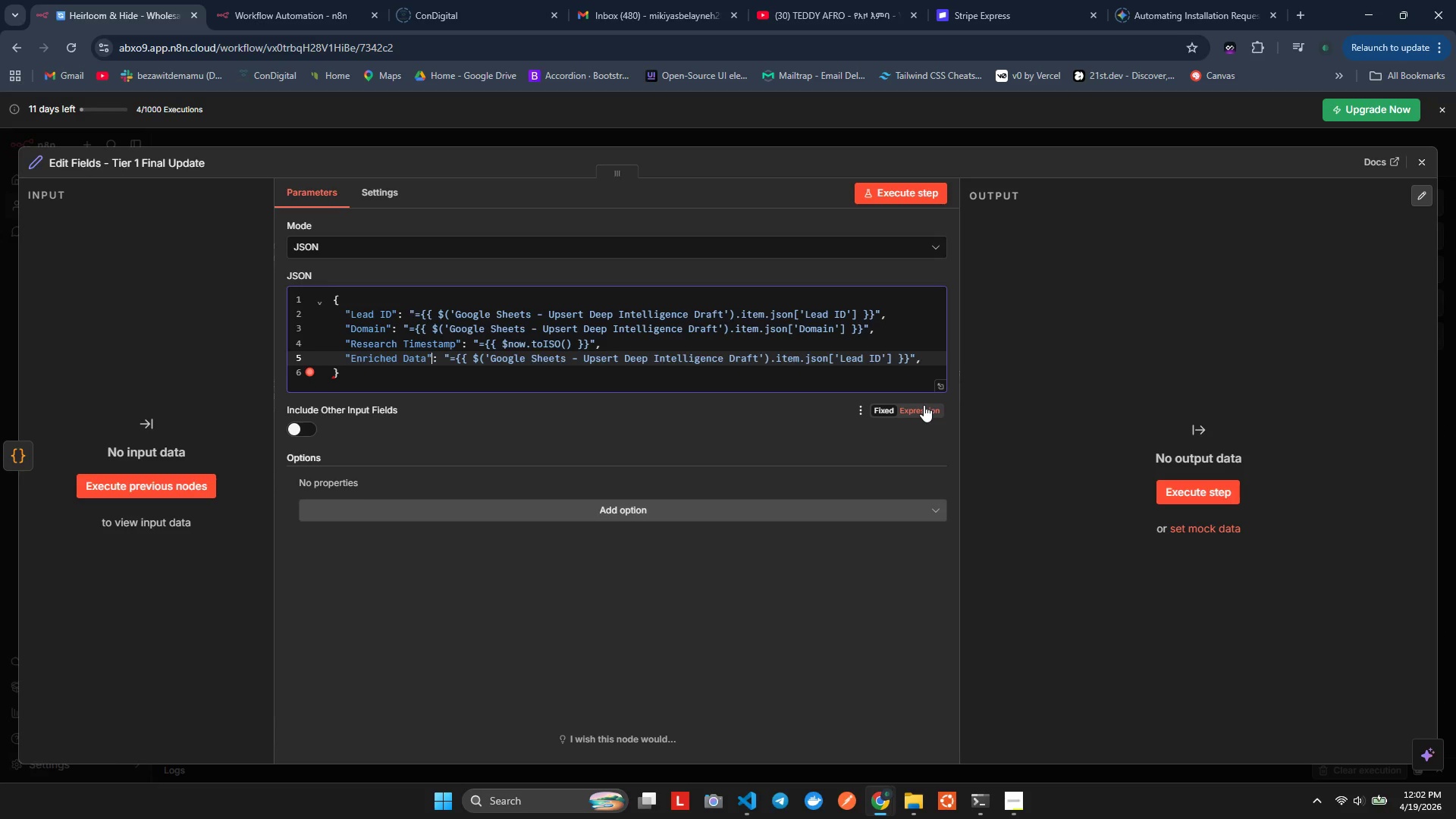 
 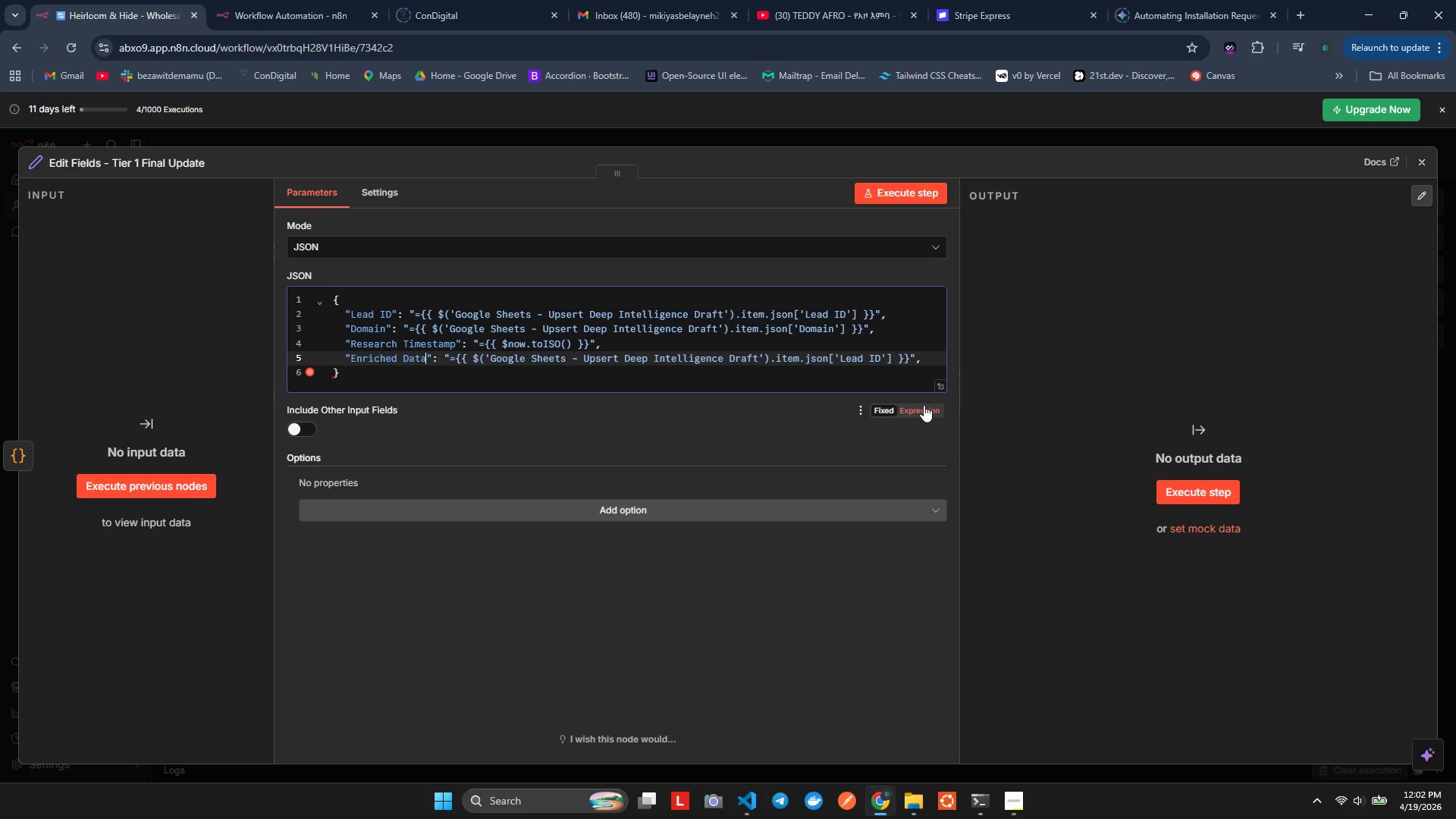 
key(ArrowRight)
 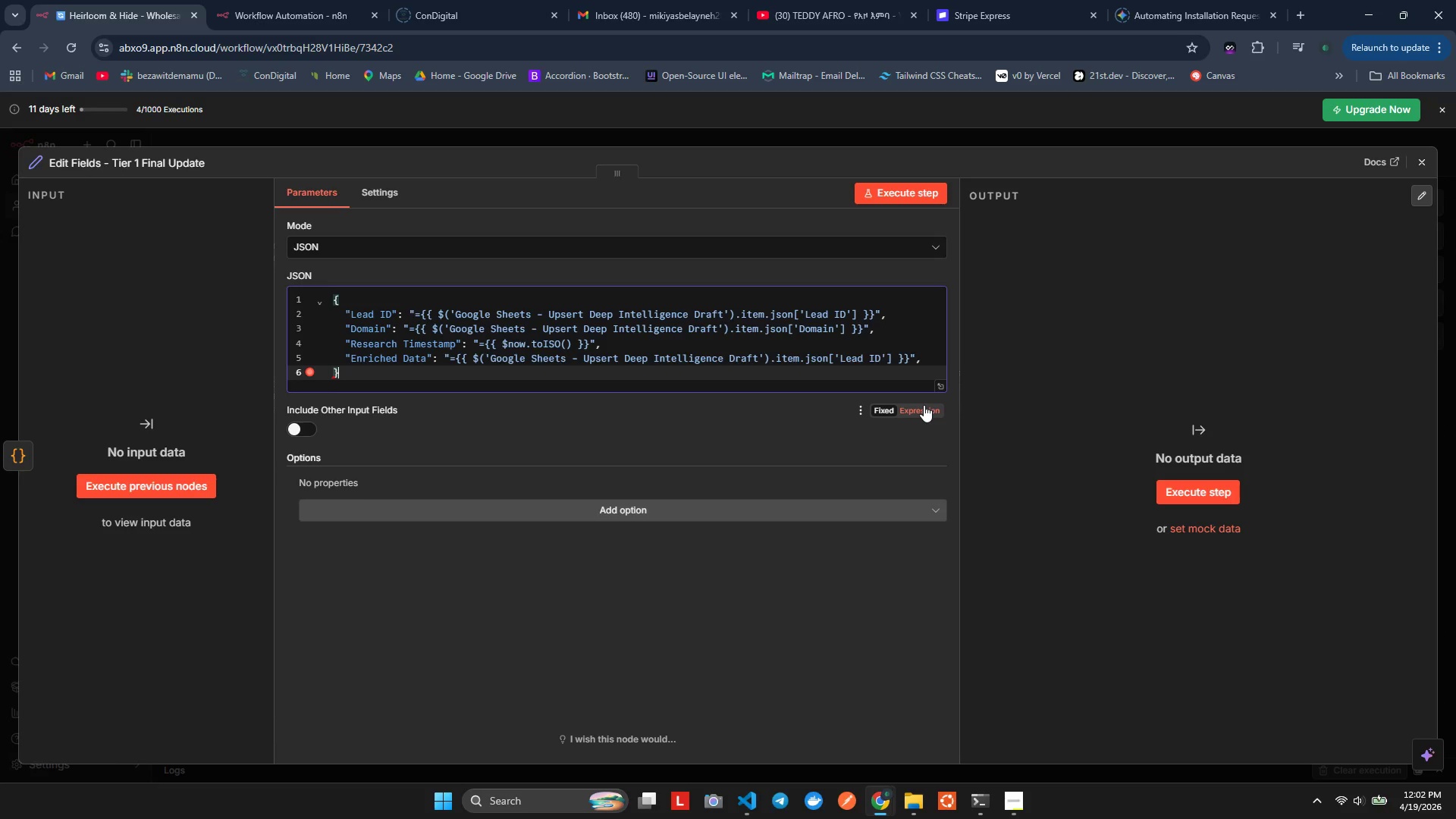 
key(ArrowDown)
 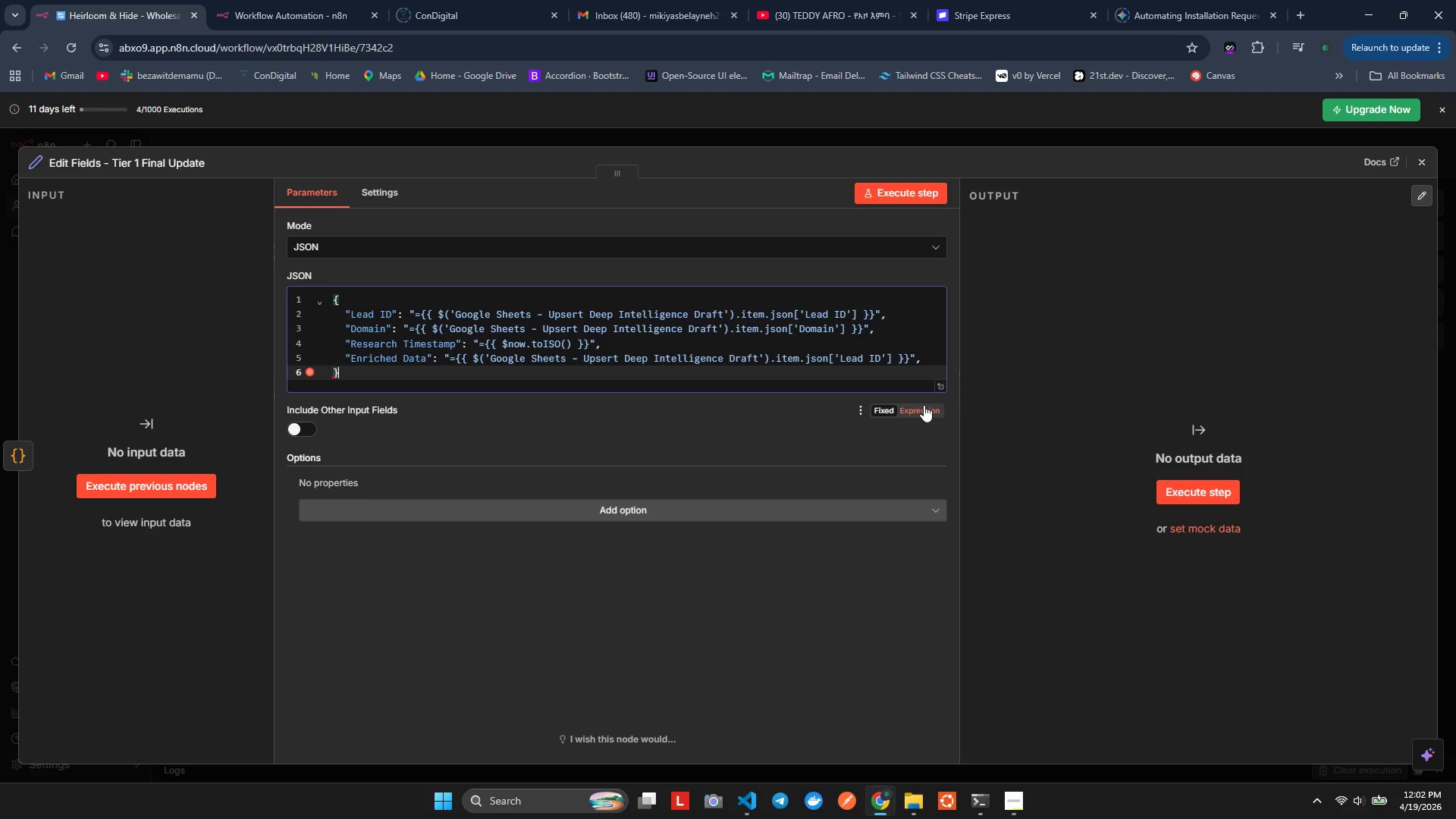 
key(ArrowRight)
 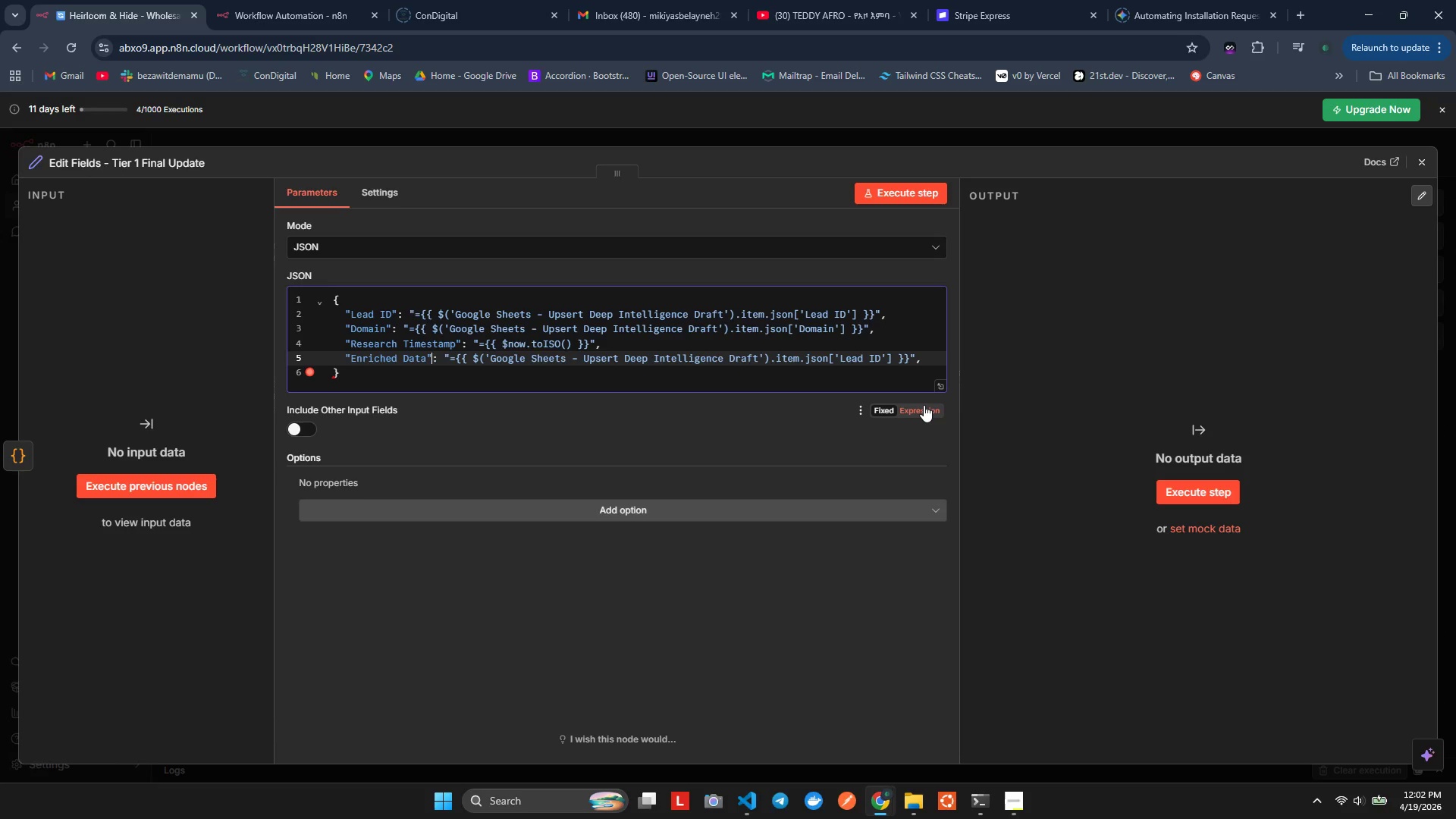 
key(ArrowUp)
 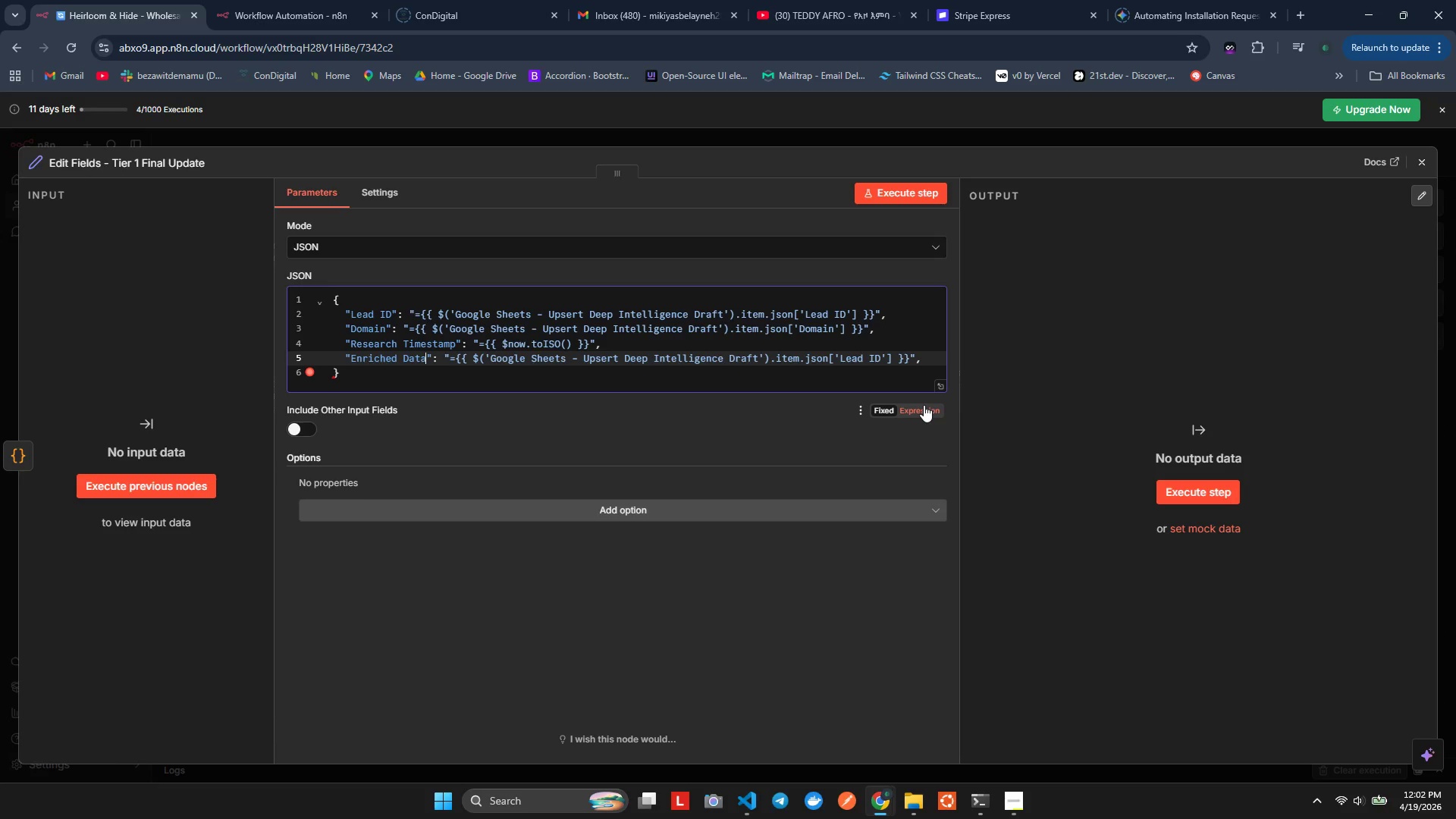 
key(ArrowLeft)
 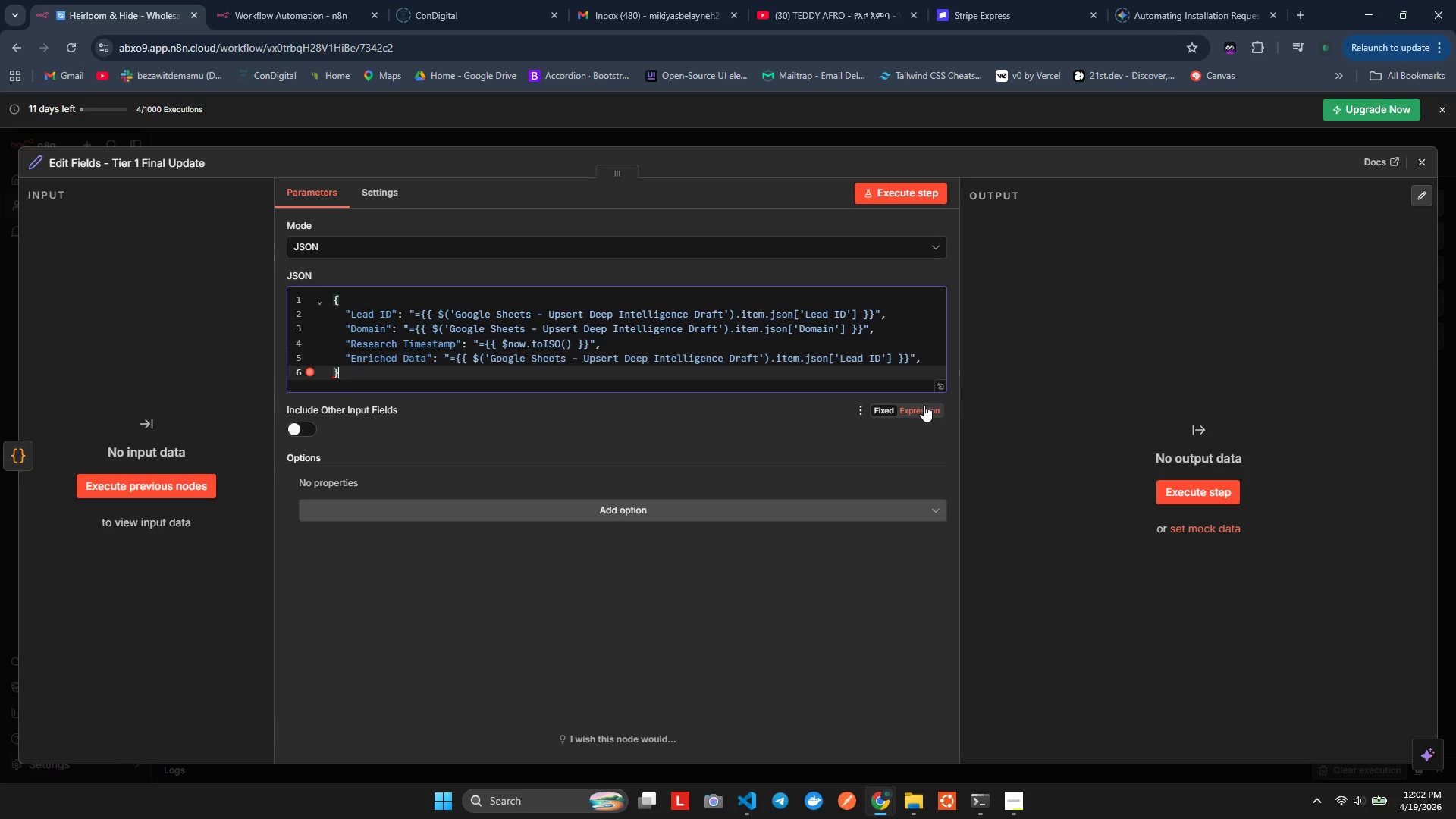 
key(ArrowDown)
 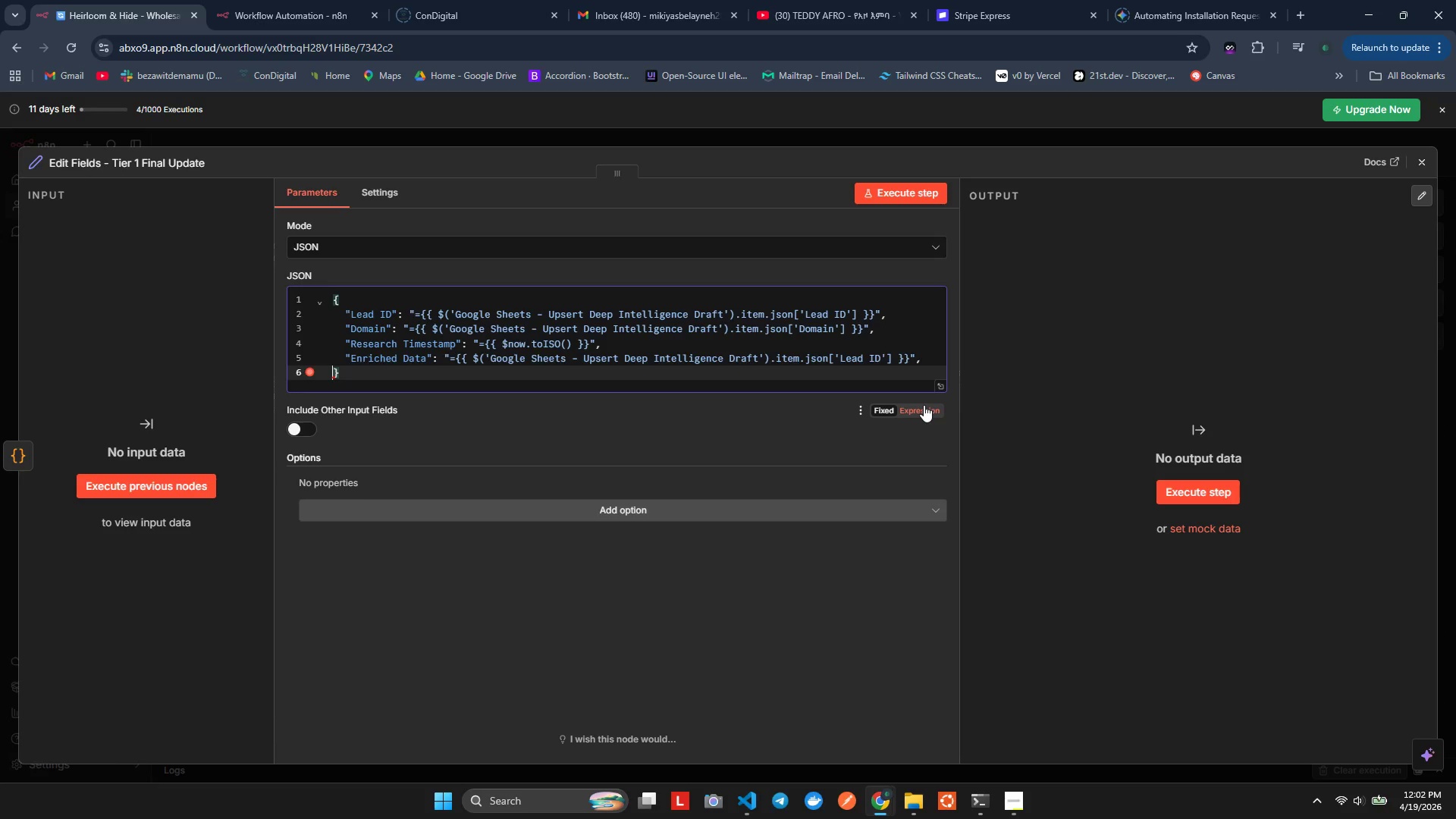 
key(ArrowLeft)
 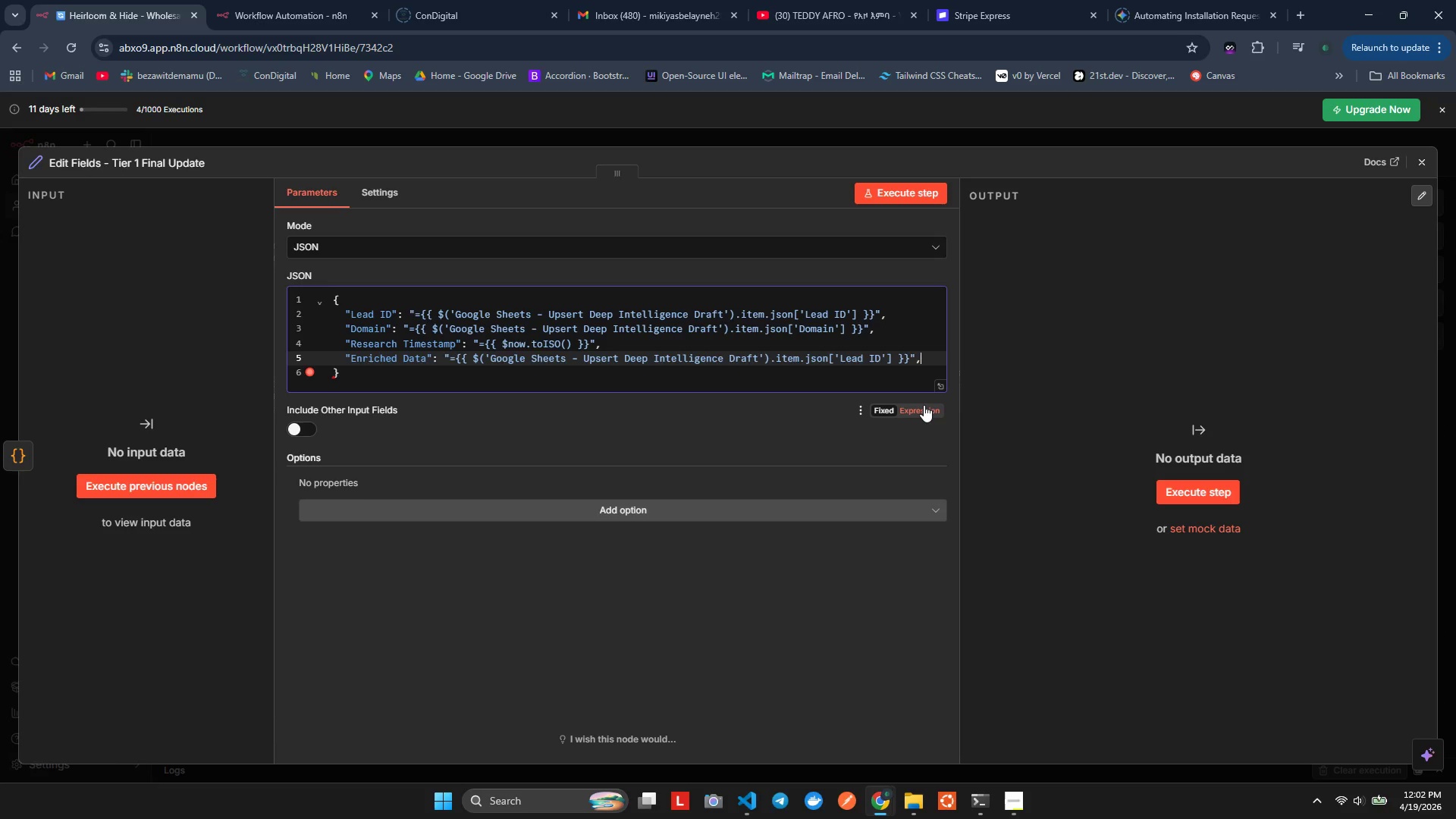 
key(ArrowLeft)
 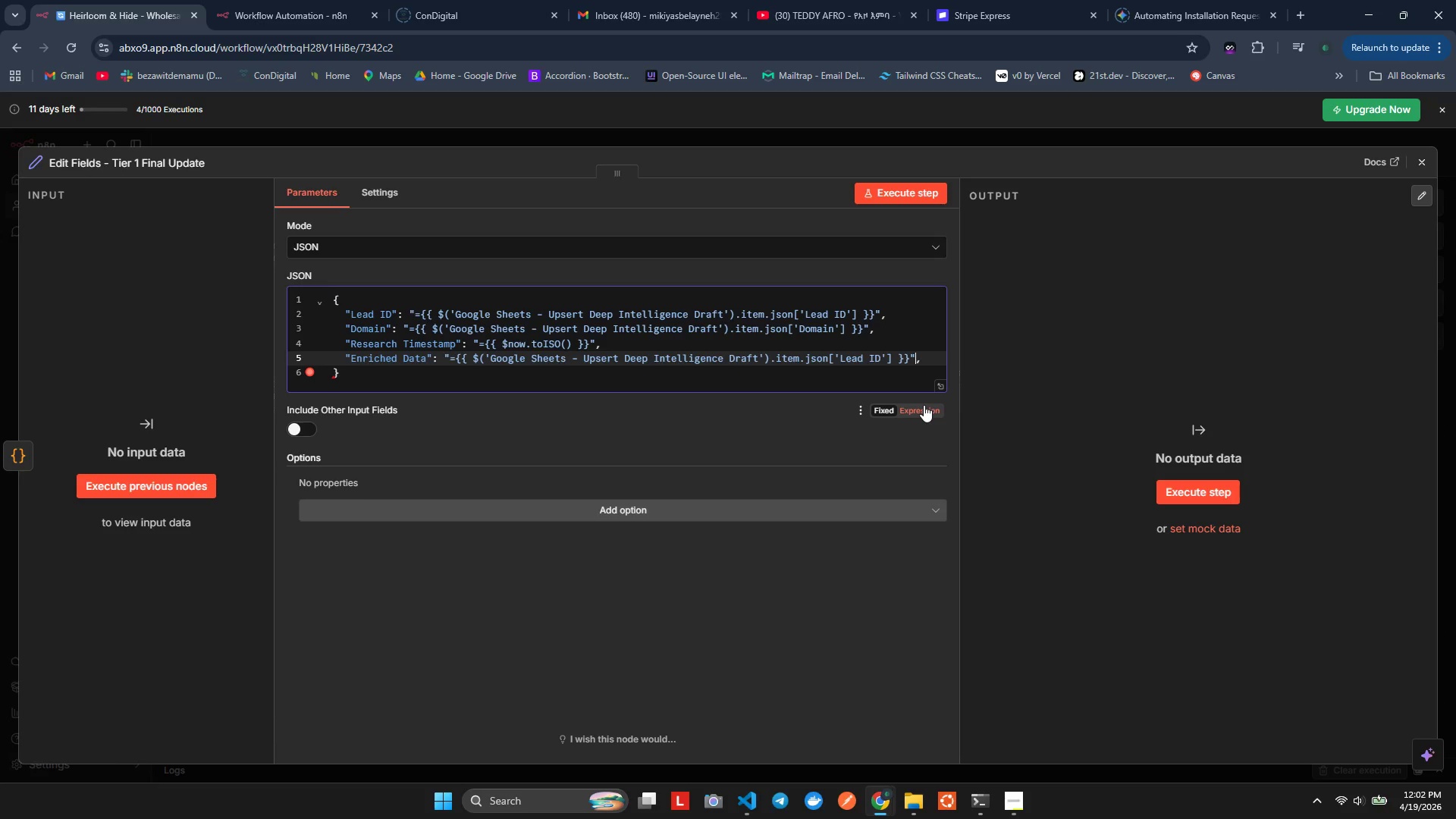 
key(ArrowLeft)
 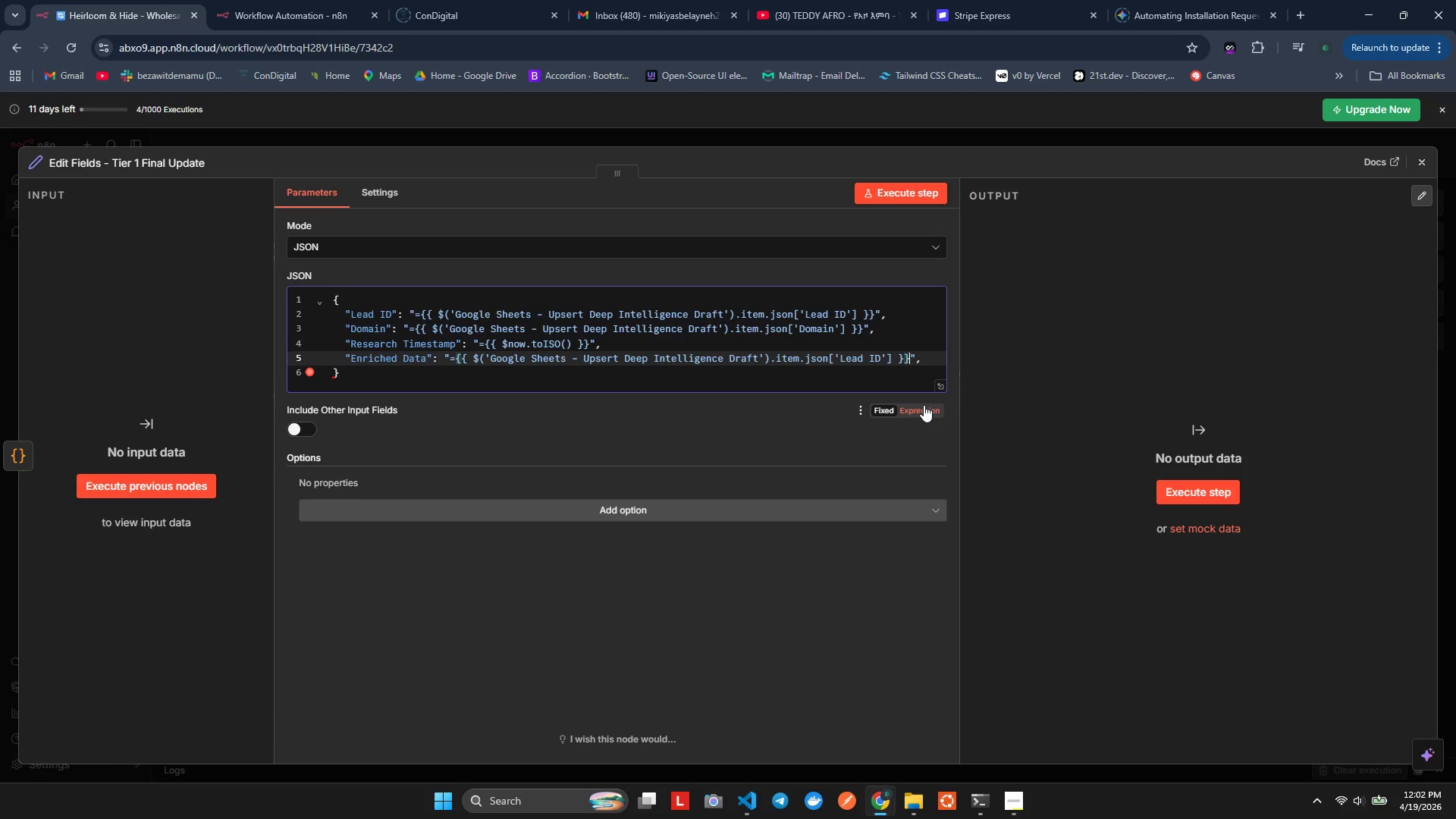 
key(ArrowLeft)
 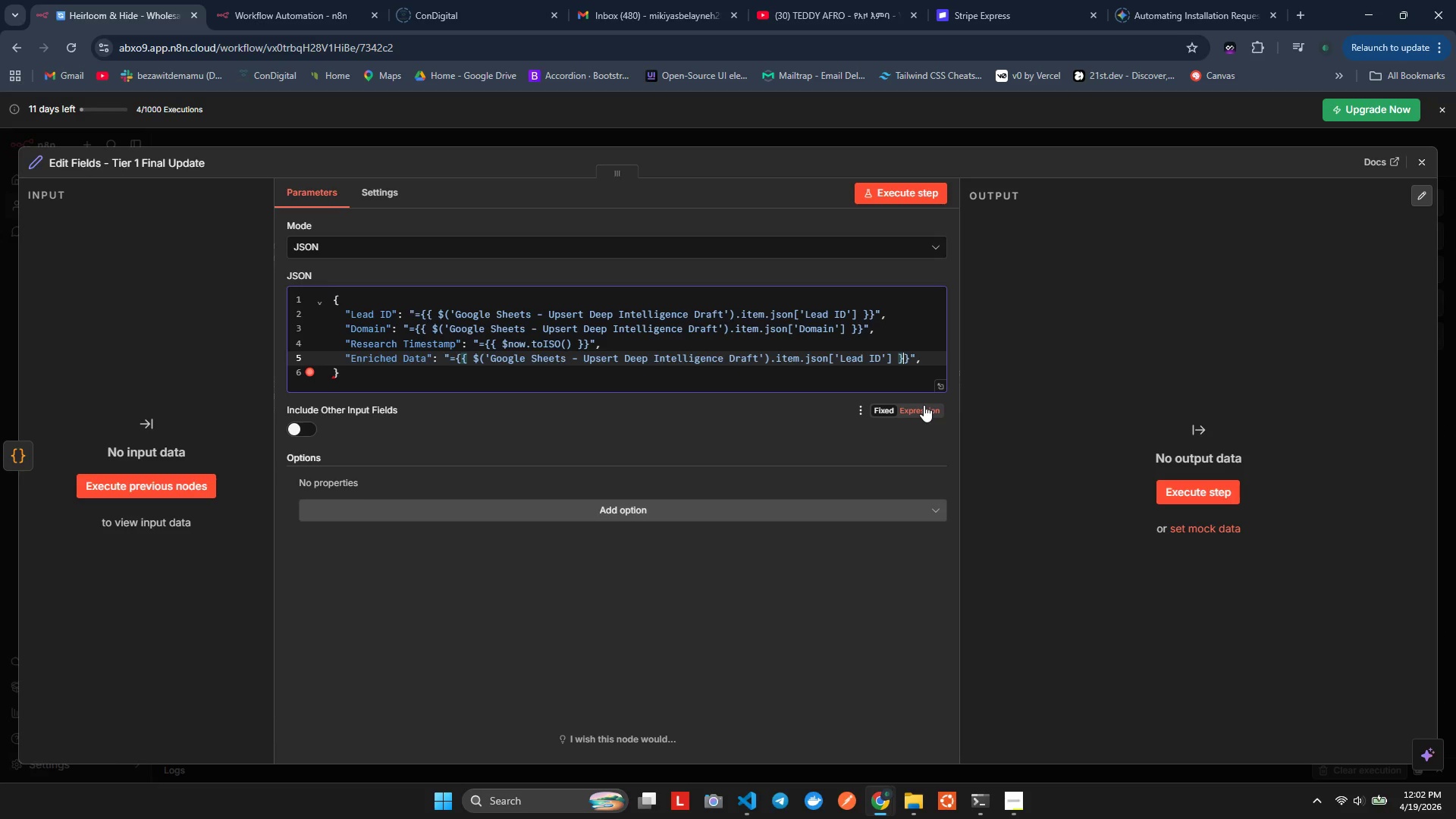 
key(ArrowLeft)
 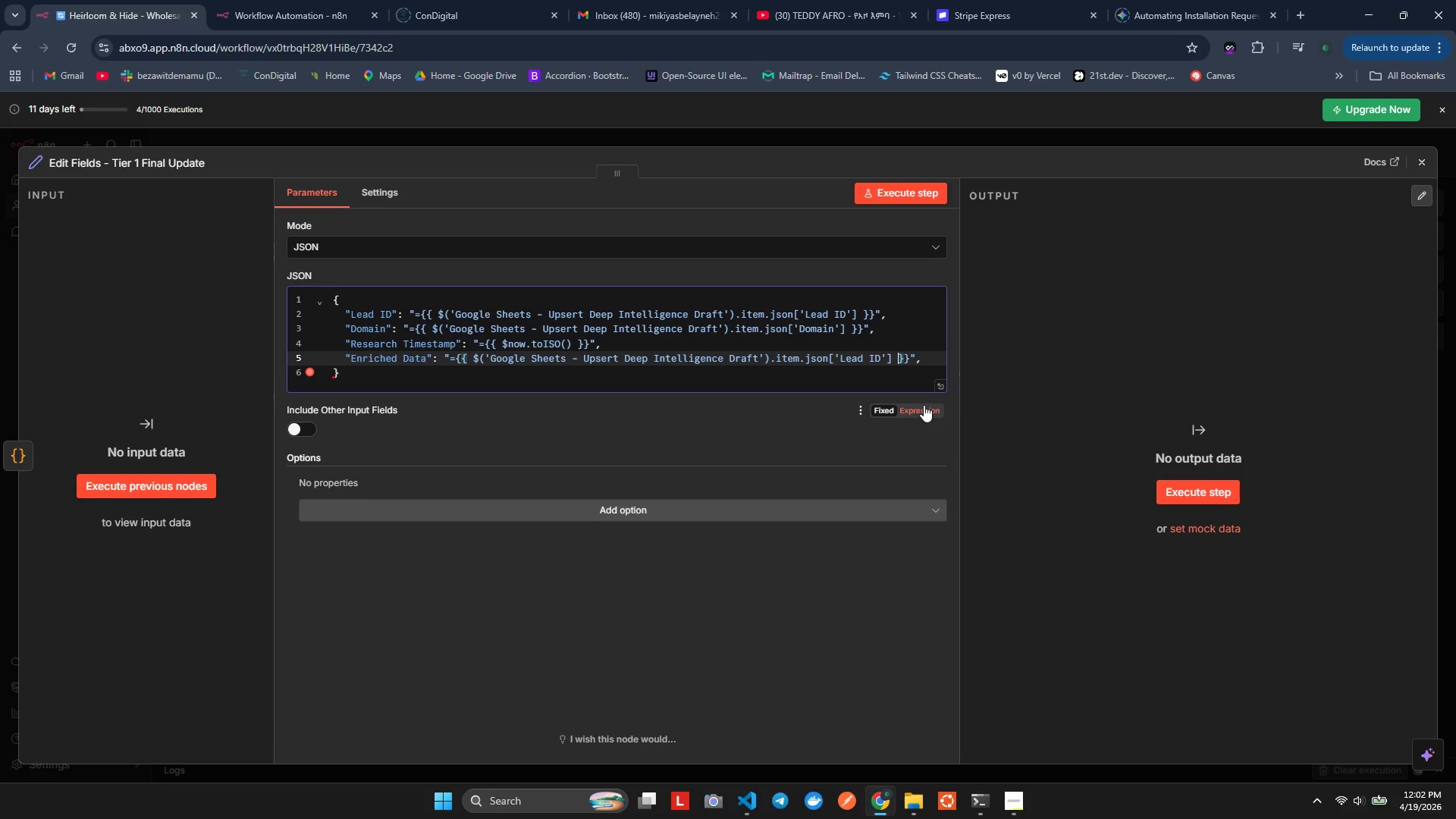 
key(ArrowLeft)
 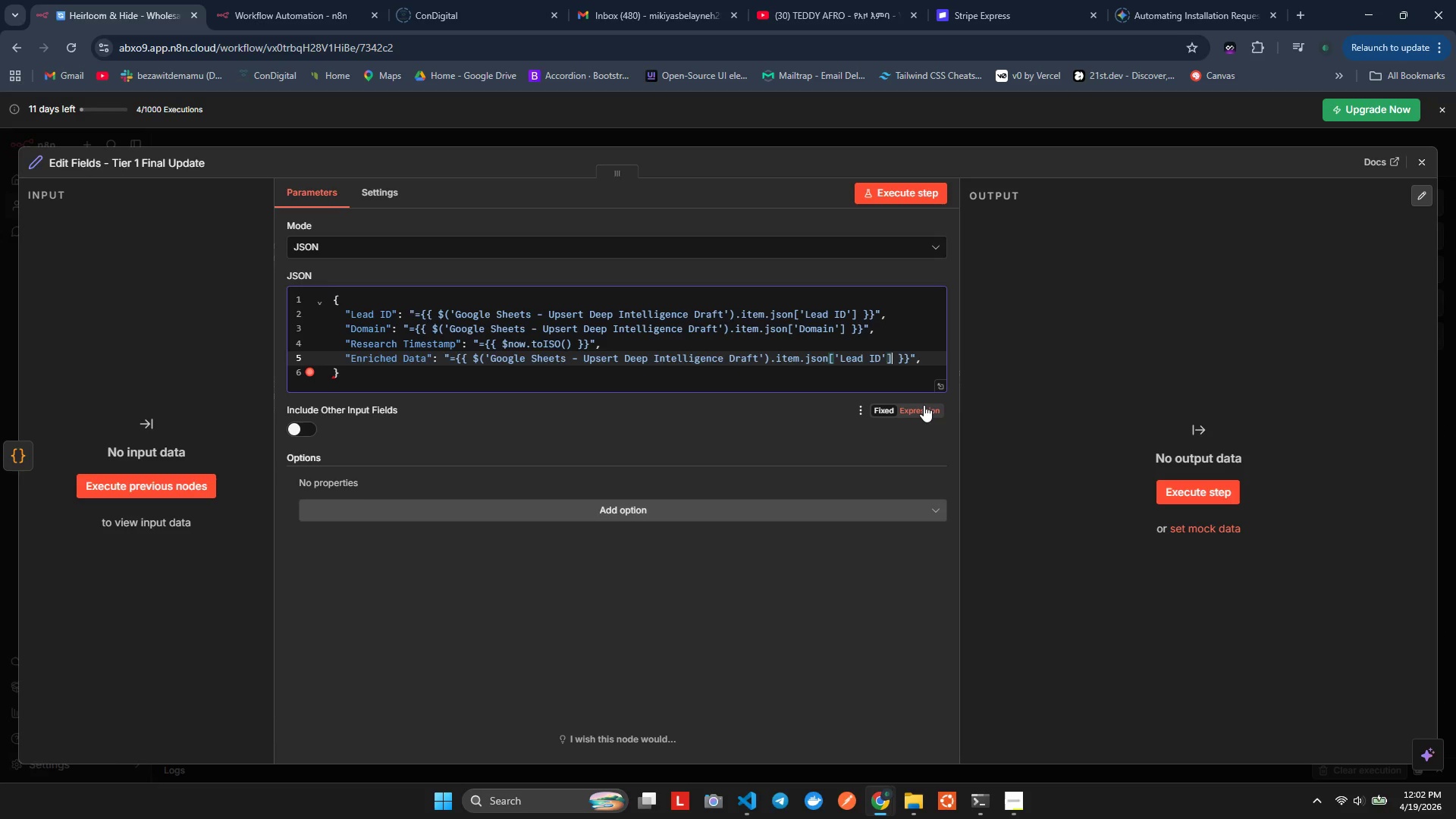 
key(ArrowLeft)
 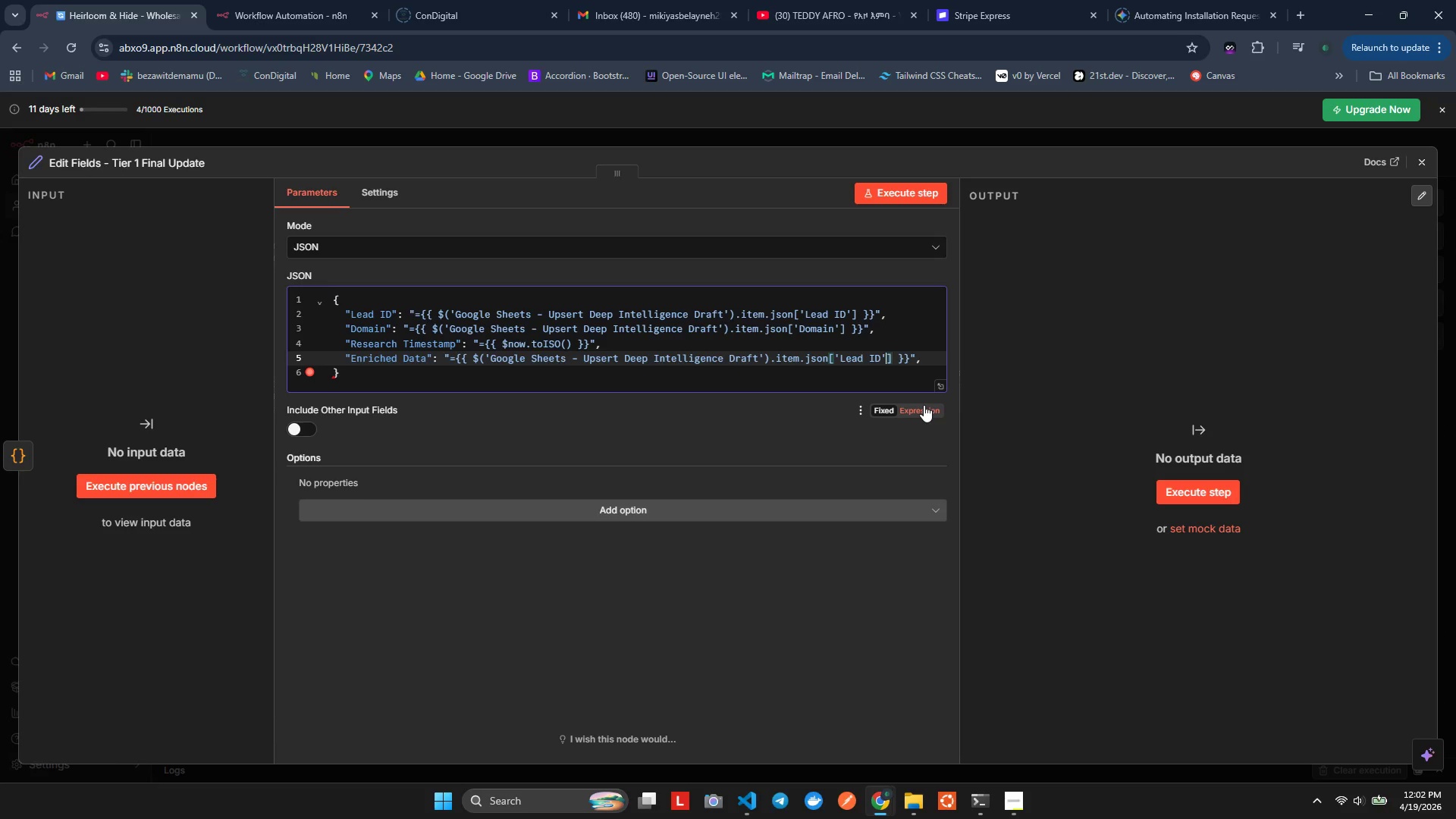 
key(ArrowLeft)
 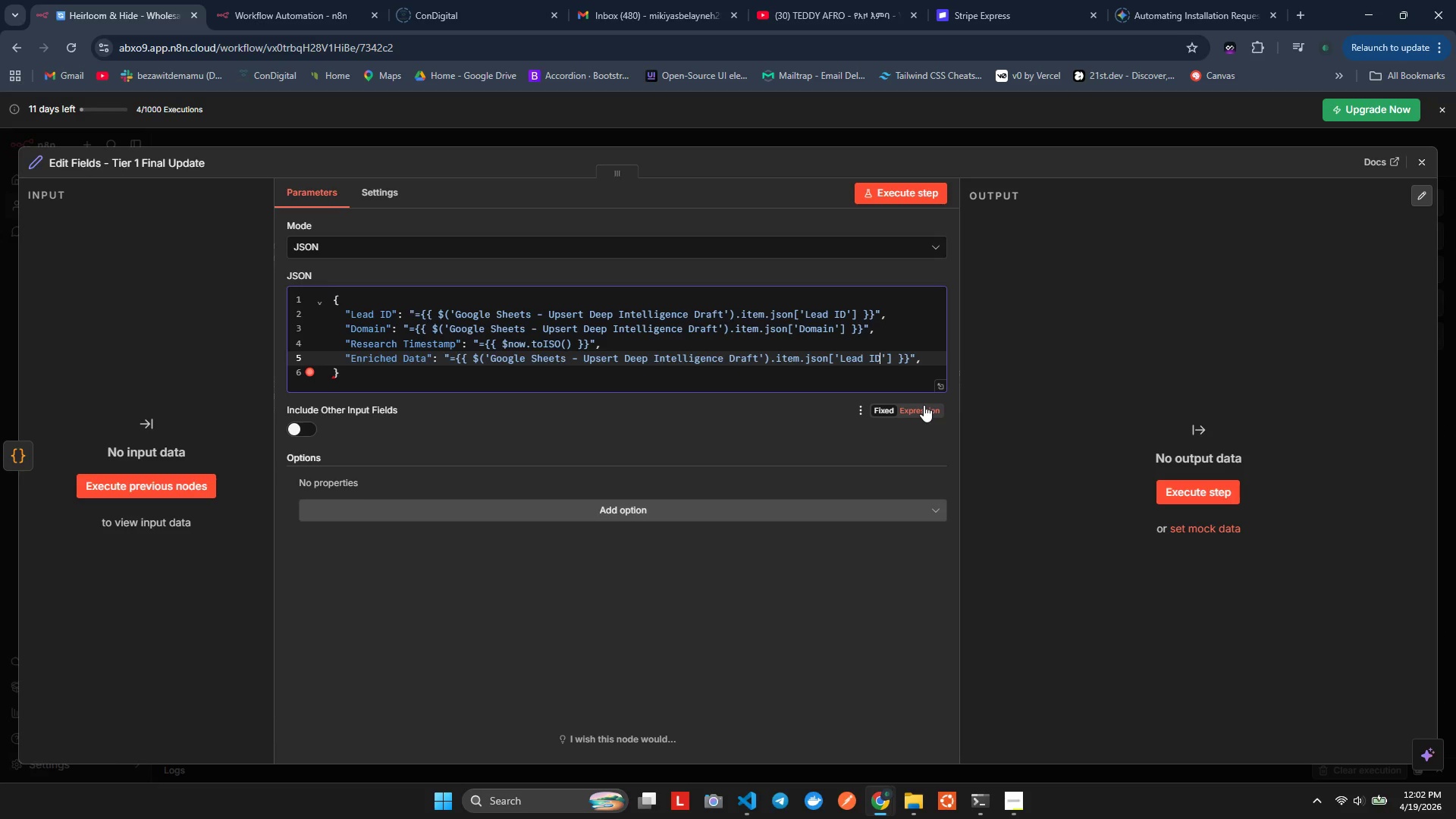 
key(ArrowLeft)
 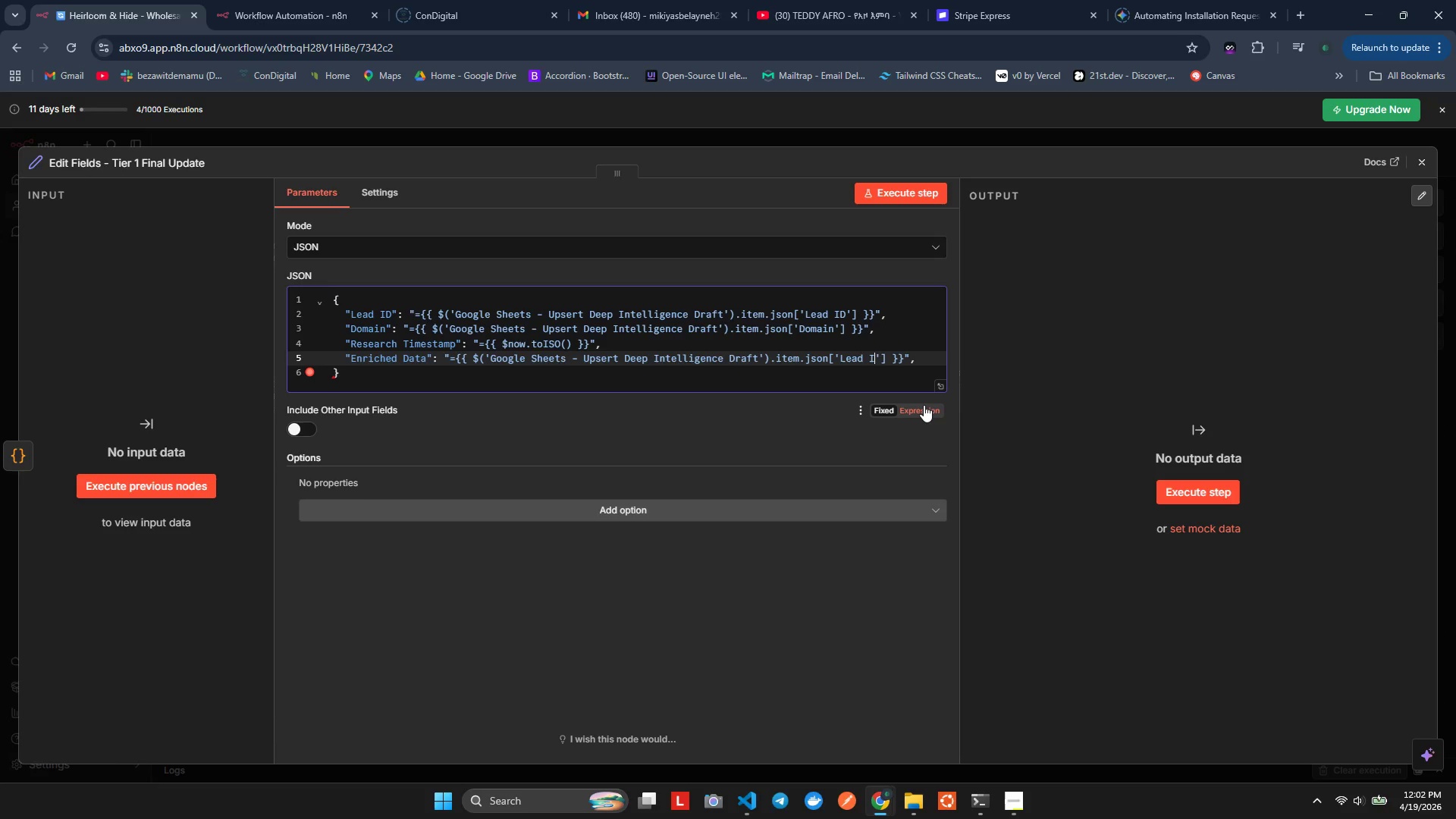 
key(Backspace)
key(Backspace)
key(Backspace)
key(Backspace)
key(Backspace)
key(Backspace)
key(Backspace)
type(Enriched Data)
 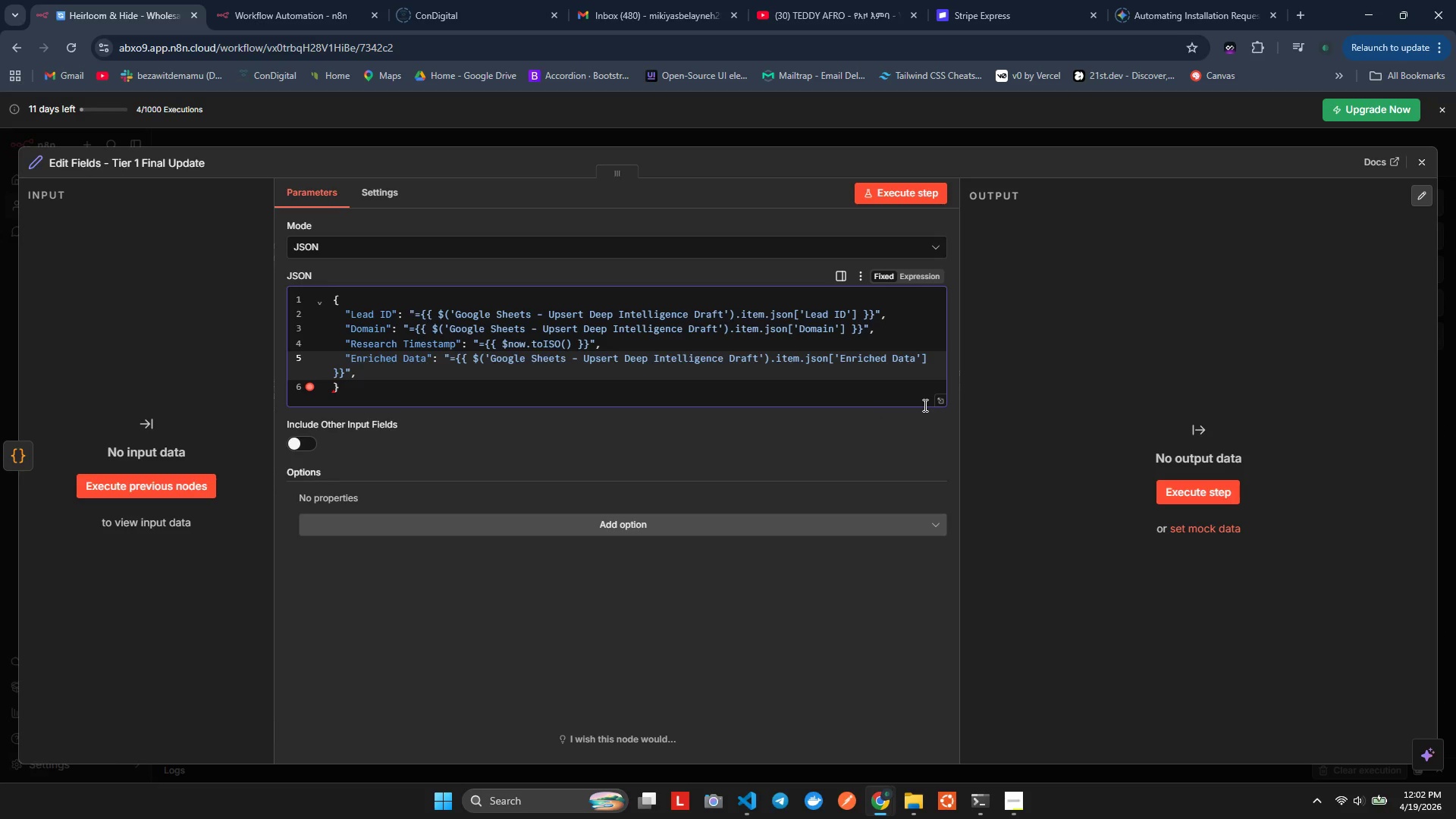 
key(ArrowRight)
 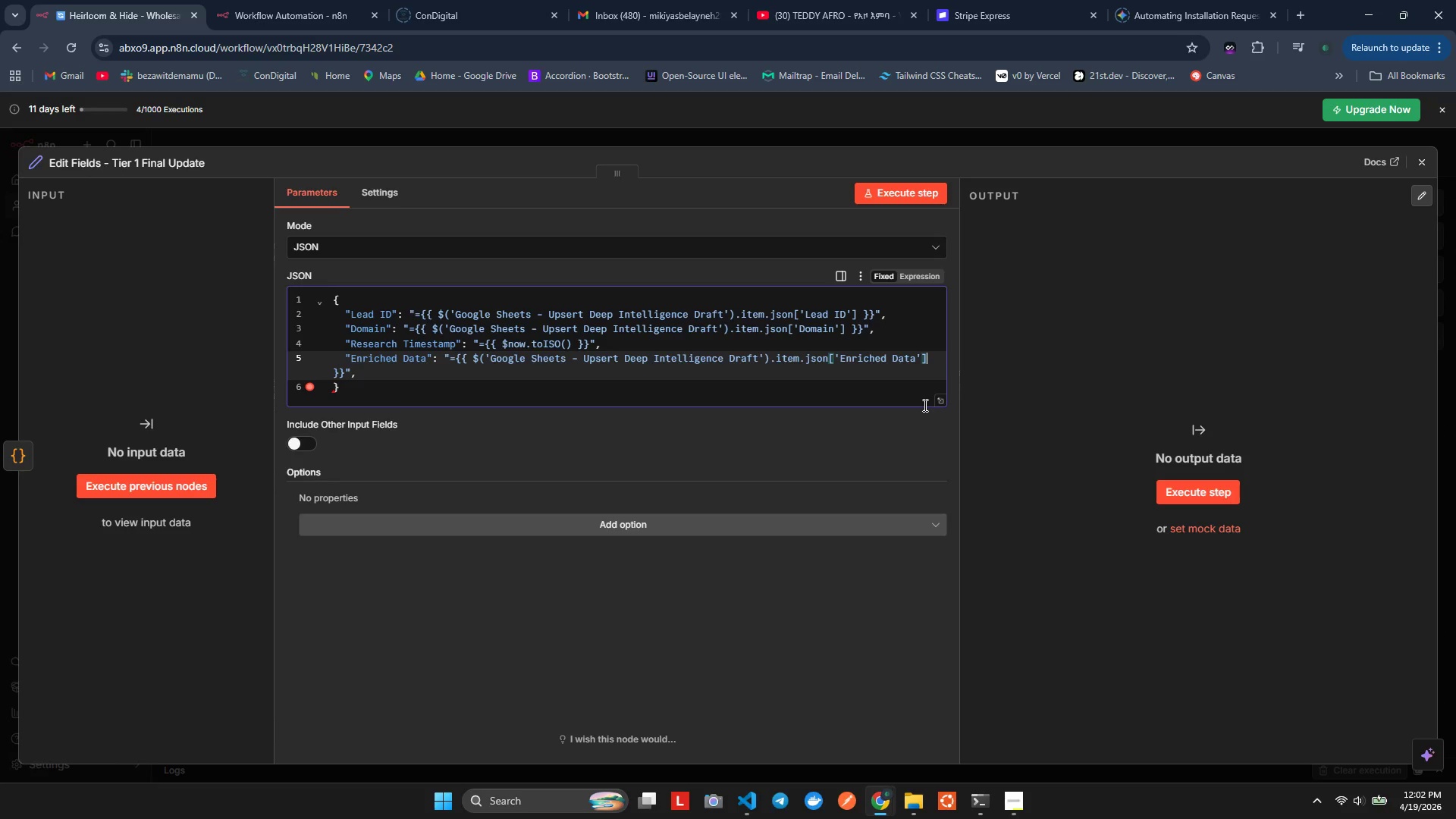 
key(ArrowRight)
 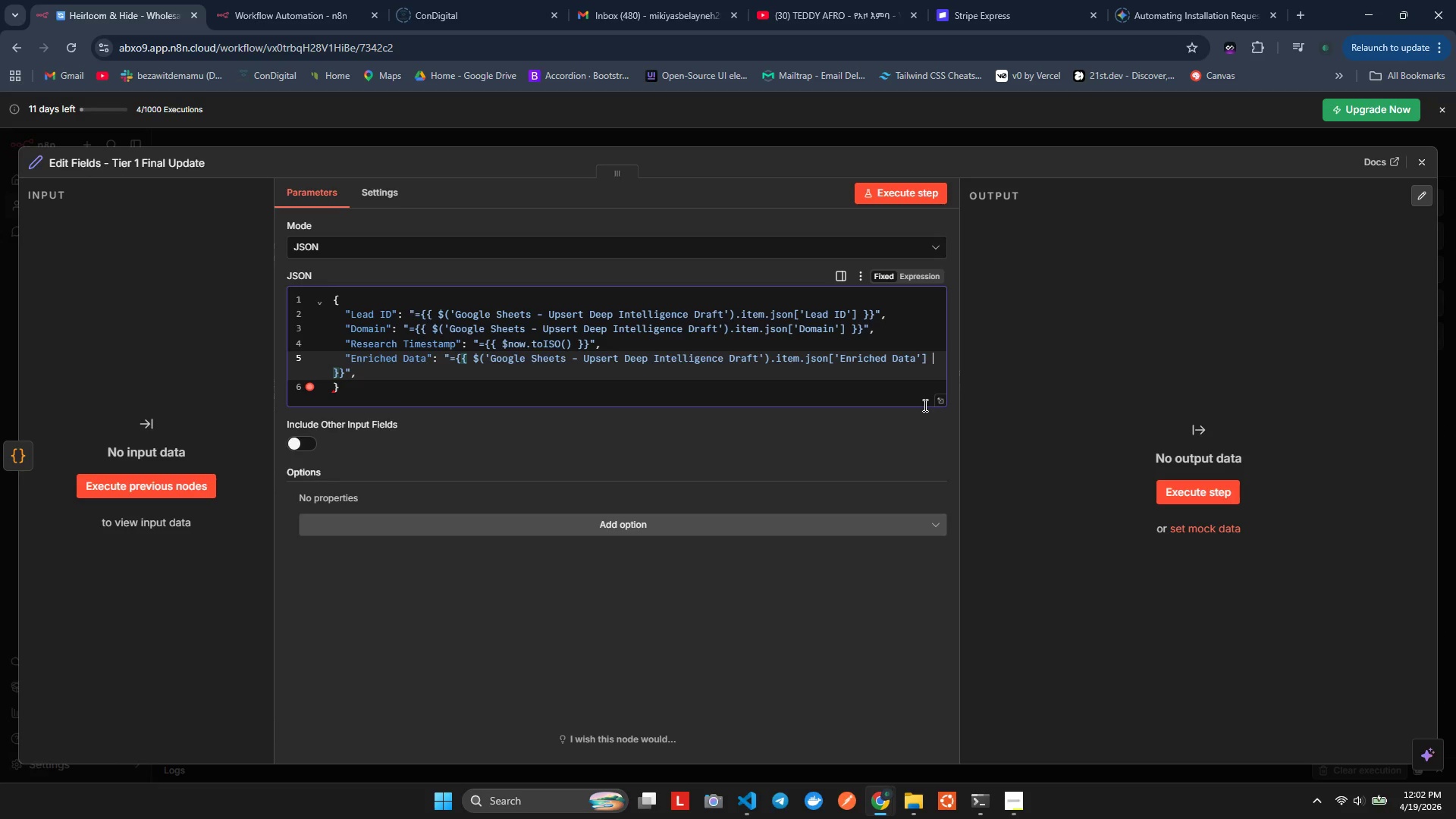 
key(ArrowRight)
 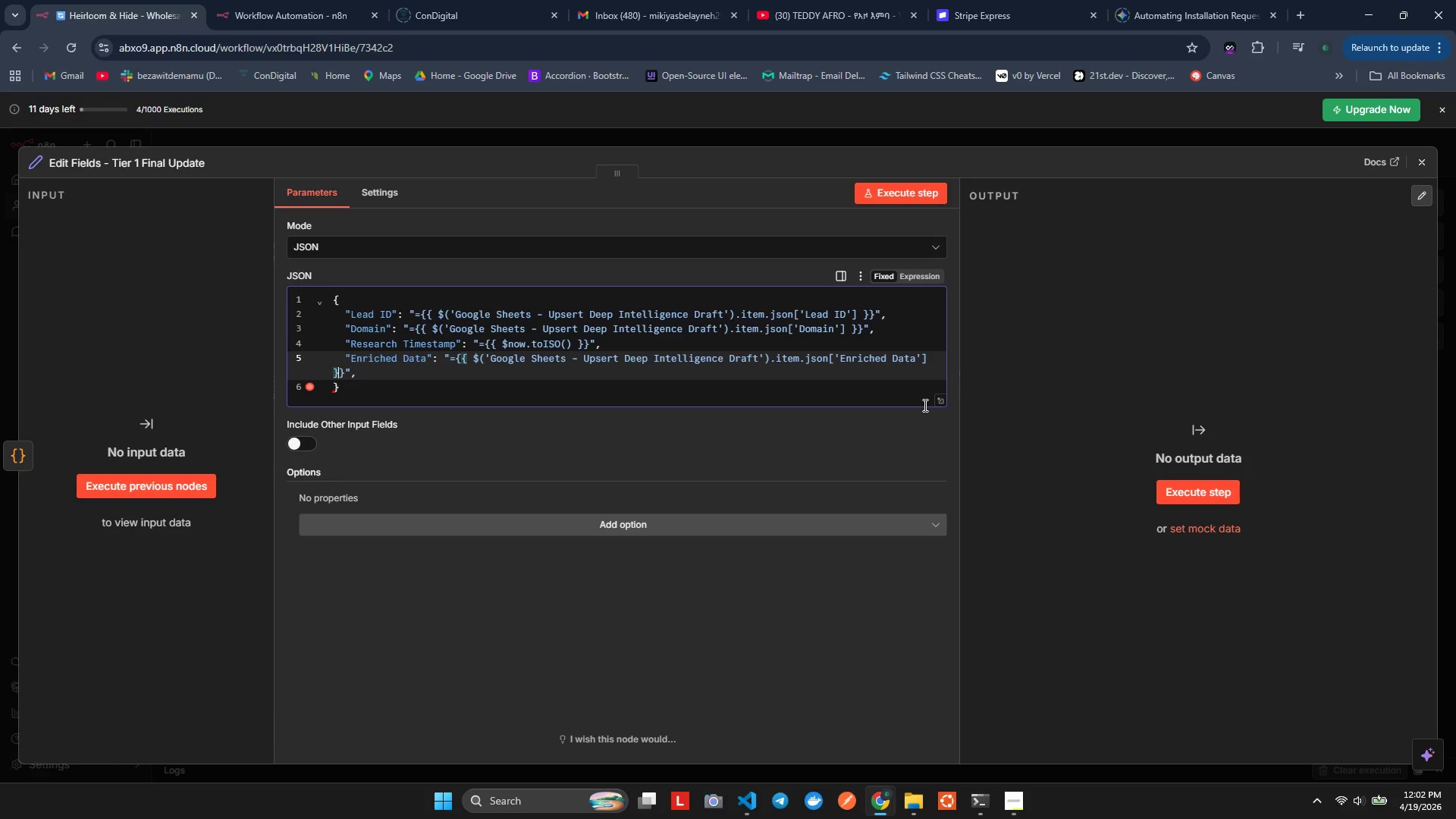 
key(ArrowRight)
 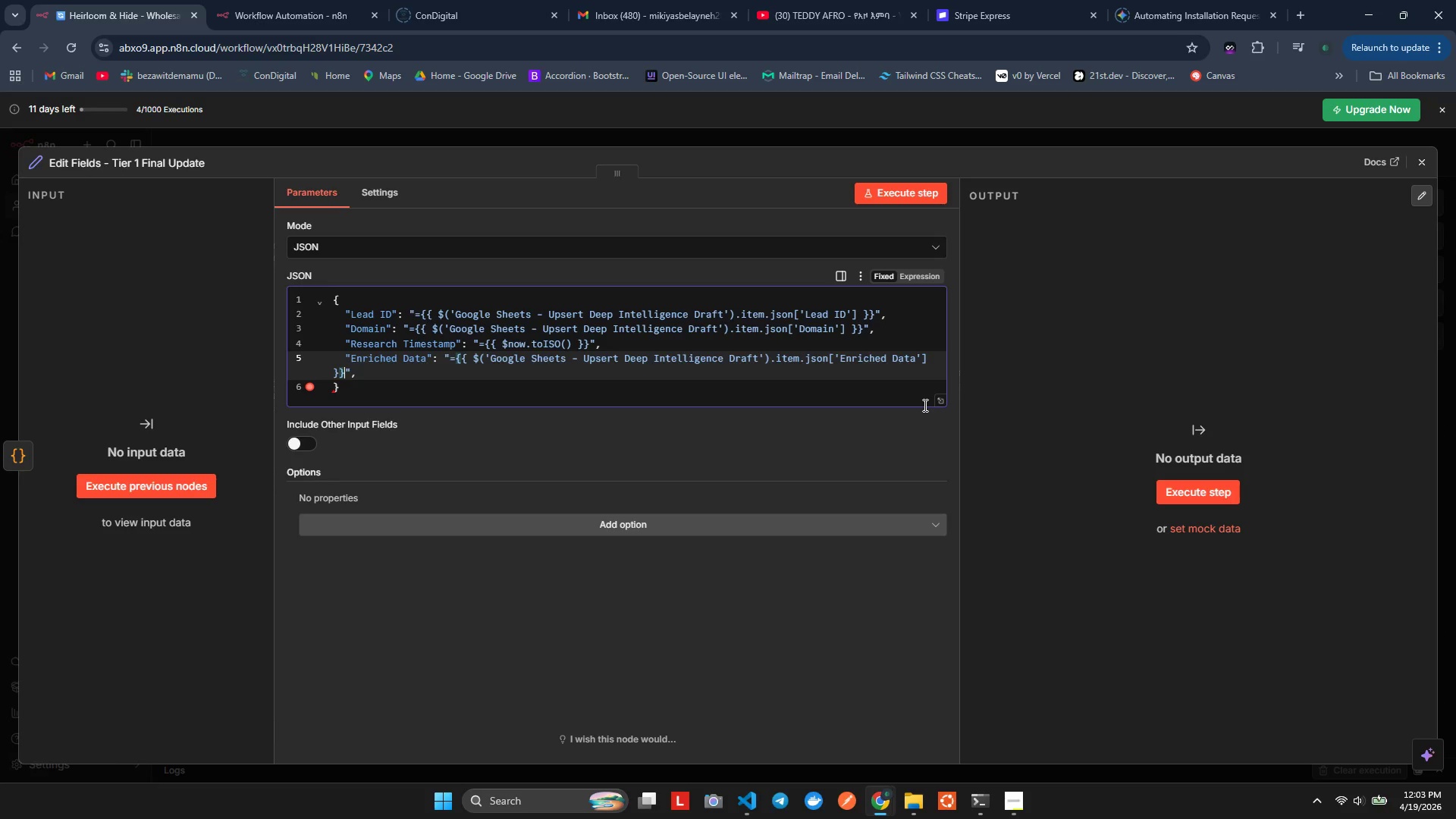 
key(ArrowRight)
 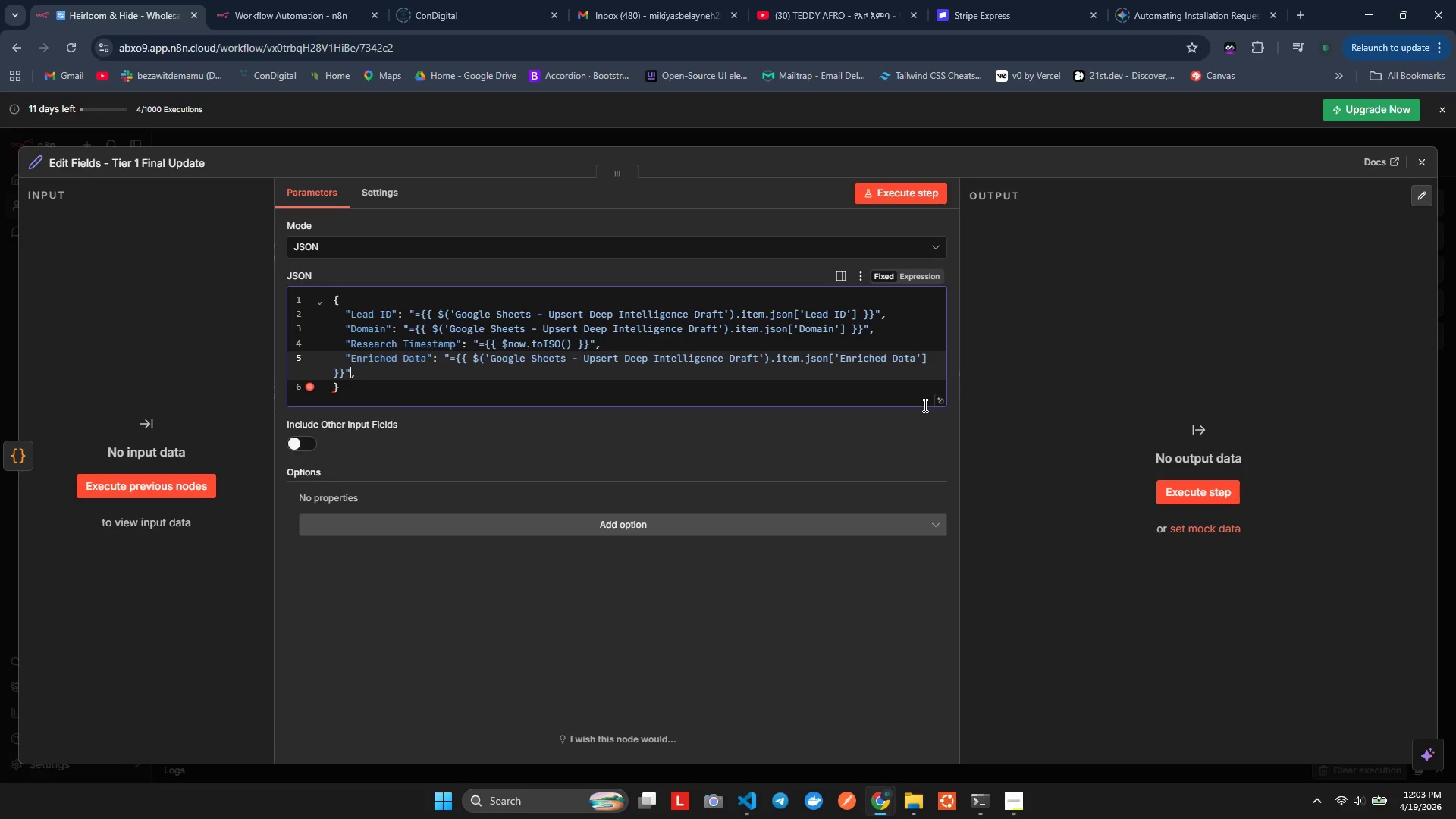 
key(ArrowRight)
 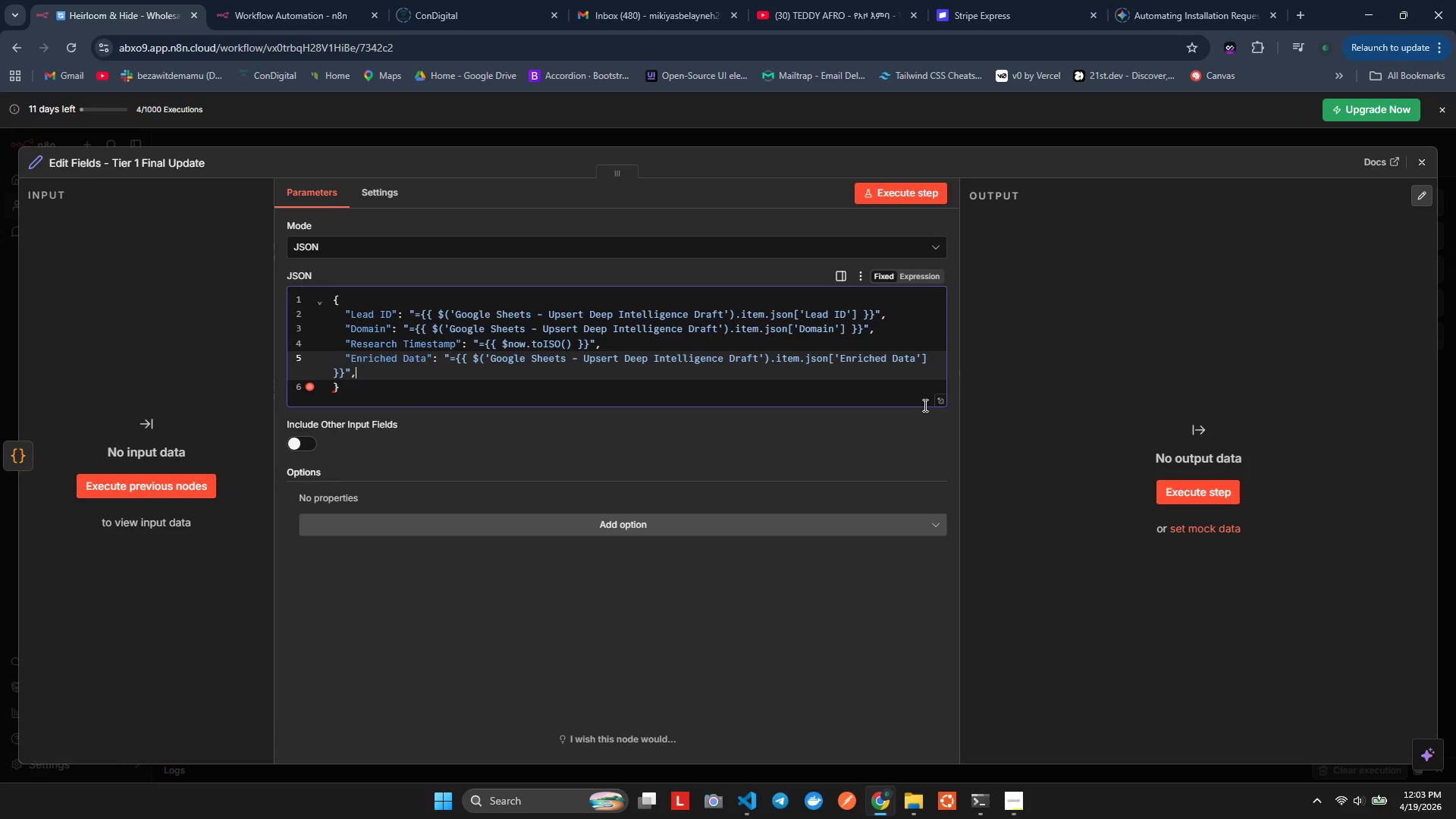 
key(ArrowRight)
 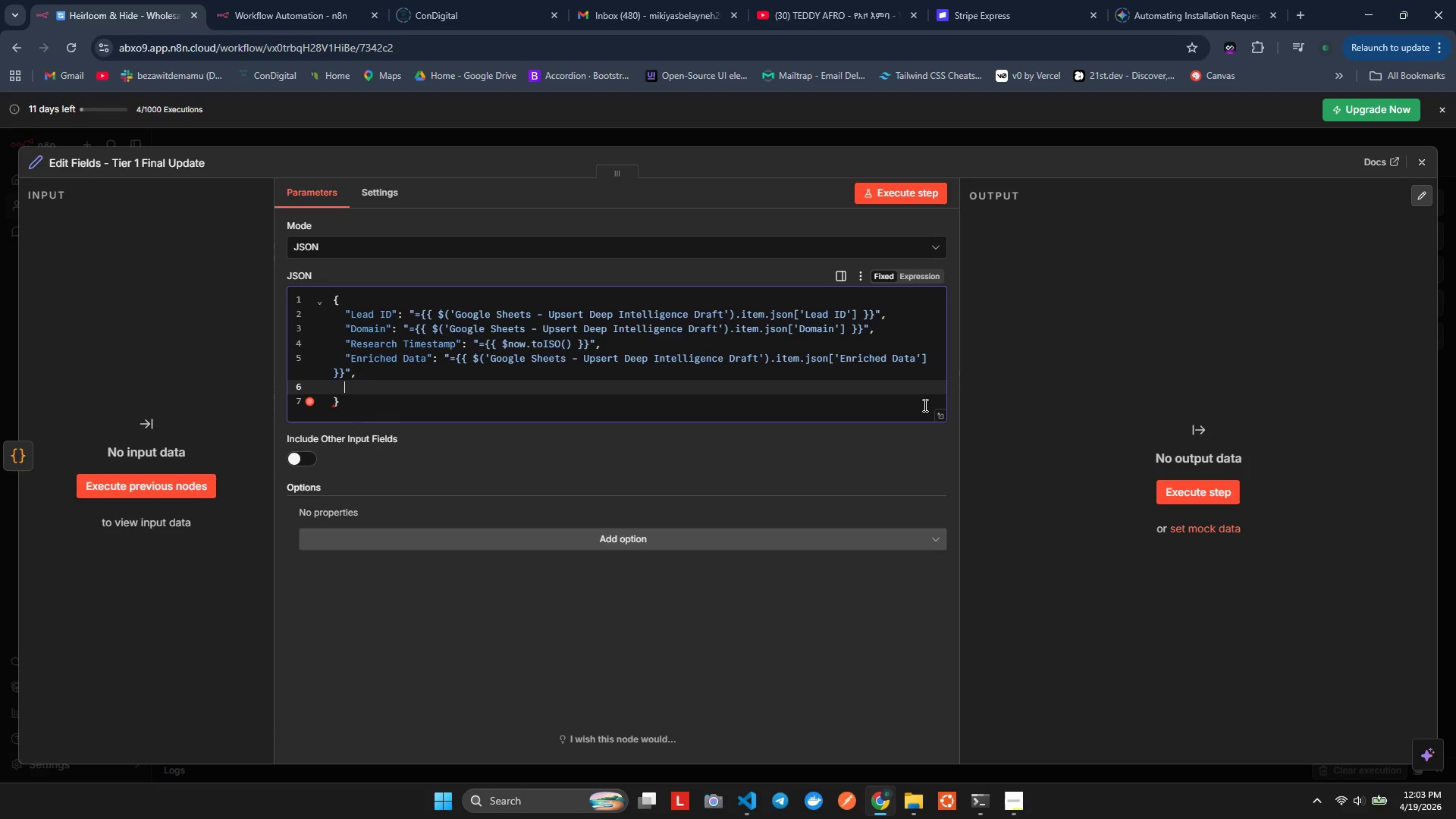 
key(Enter)
 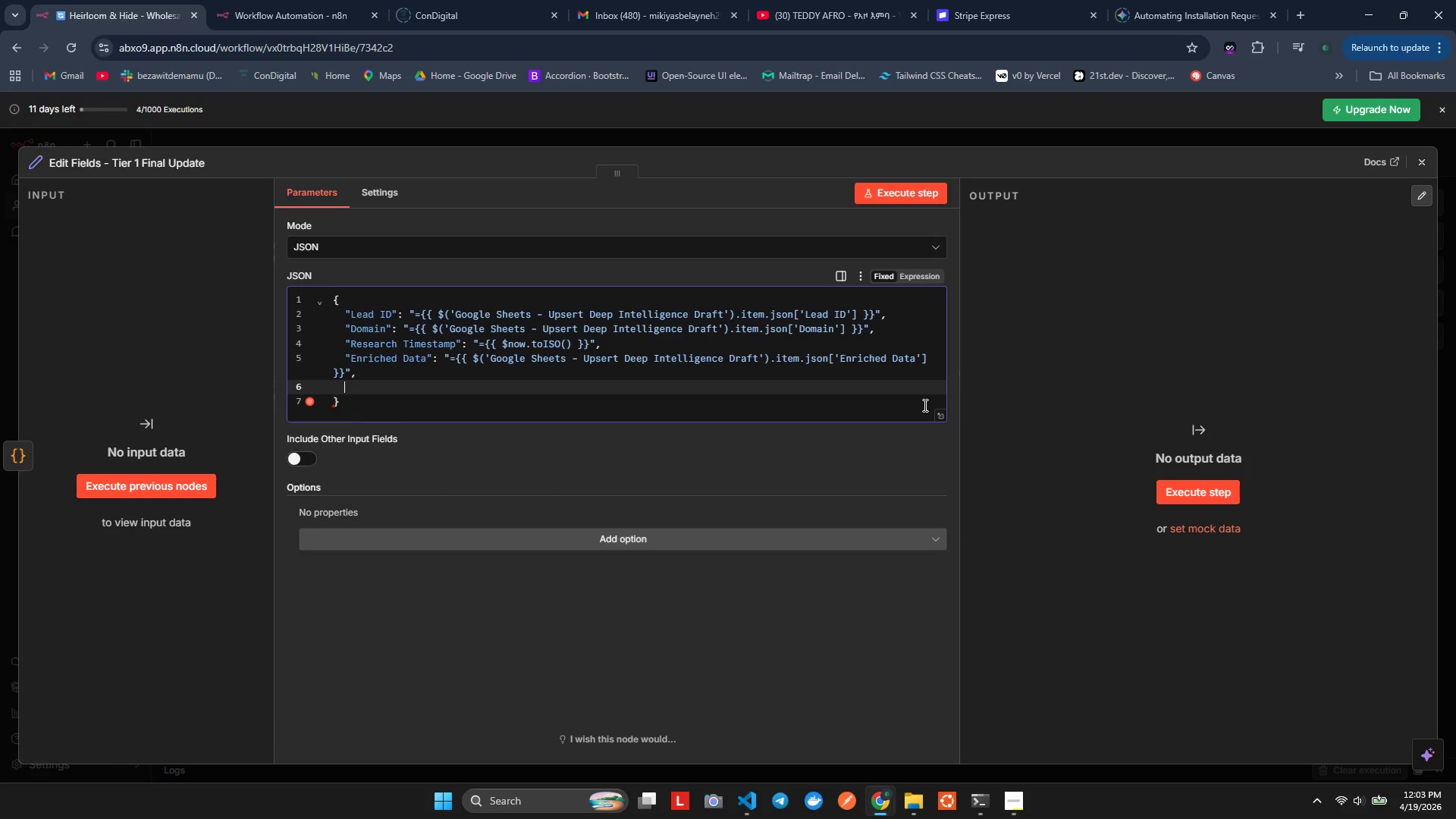 
key(Control+V)
 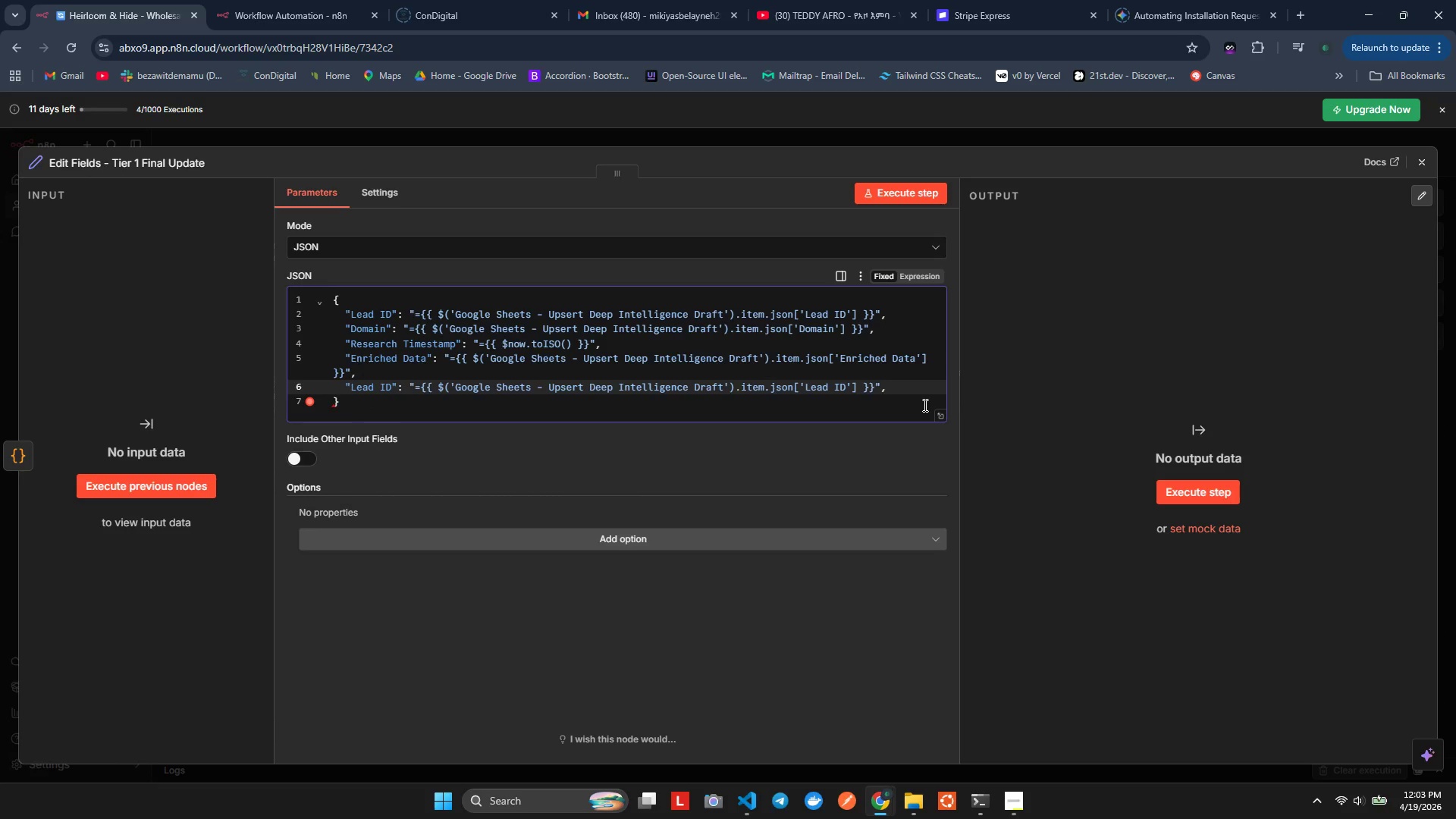 
key(ArrowRight)
 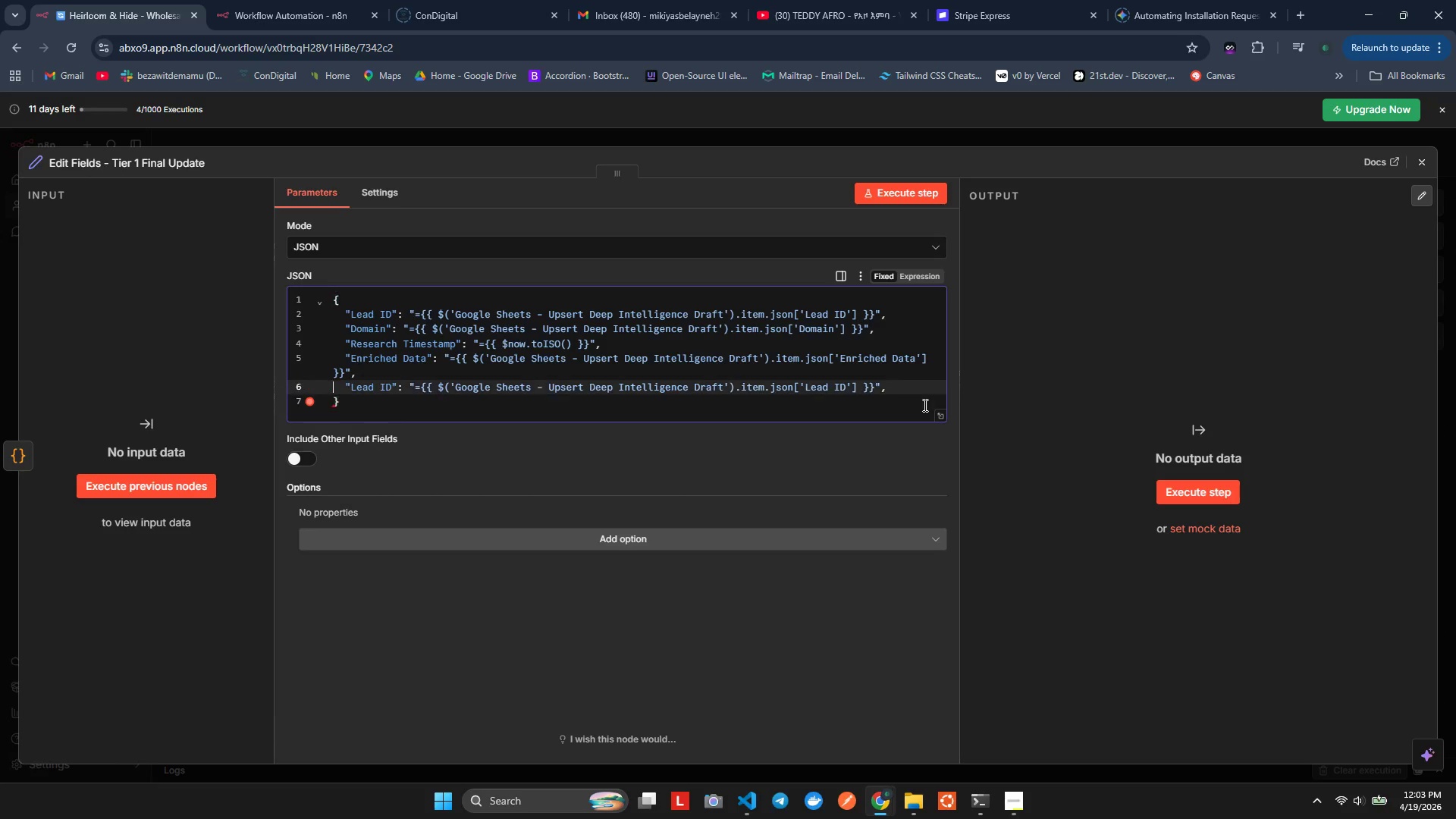 
key(ArrowUp)
 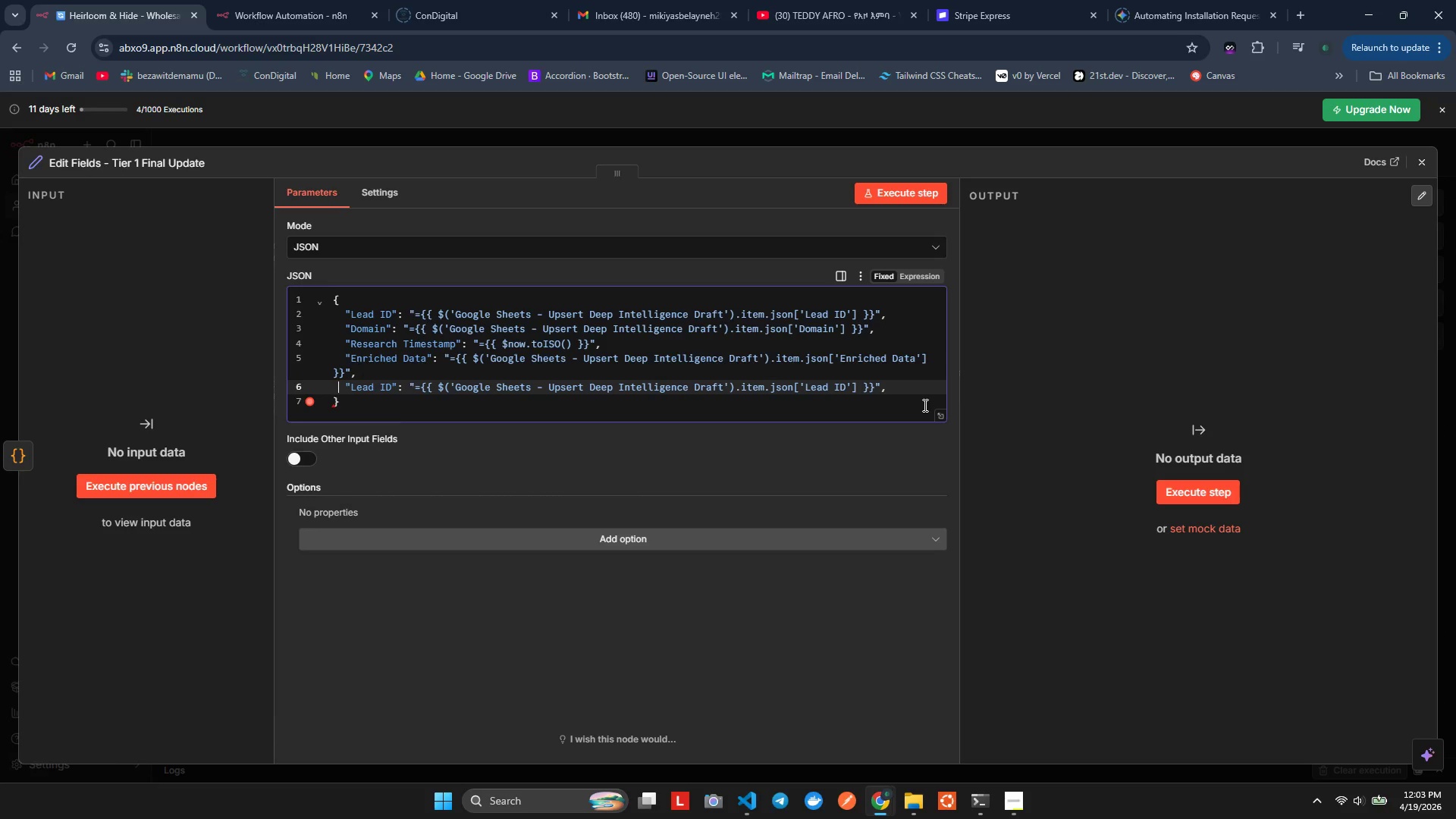 
key(ArrowRight)
 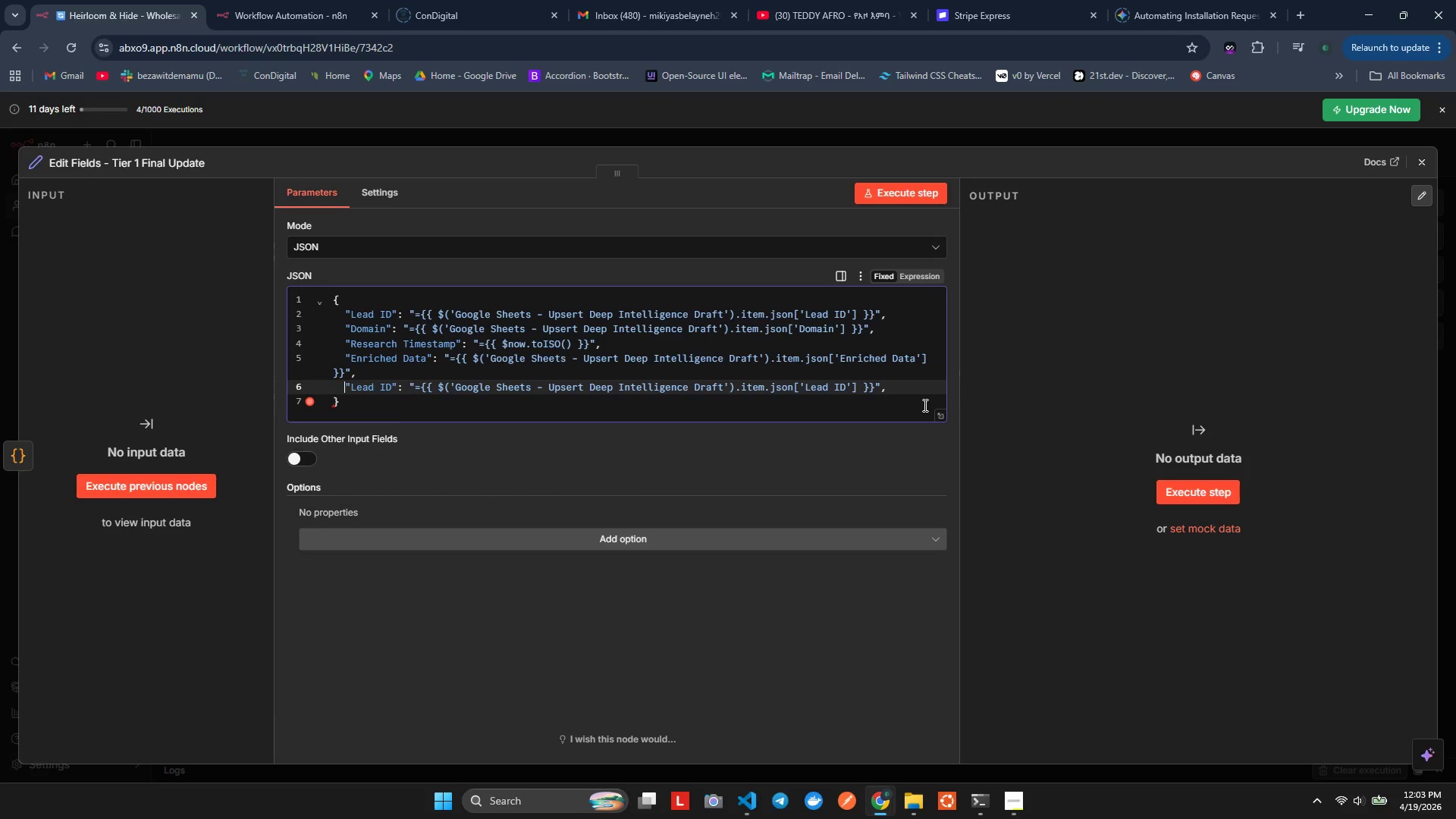 
key(ArrowRight)
 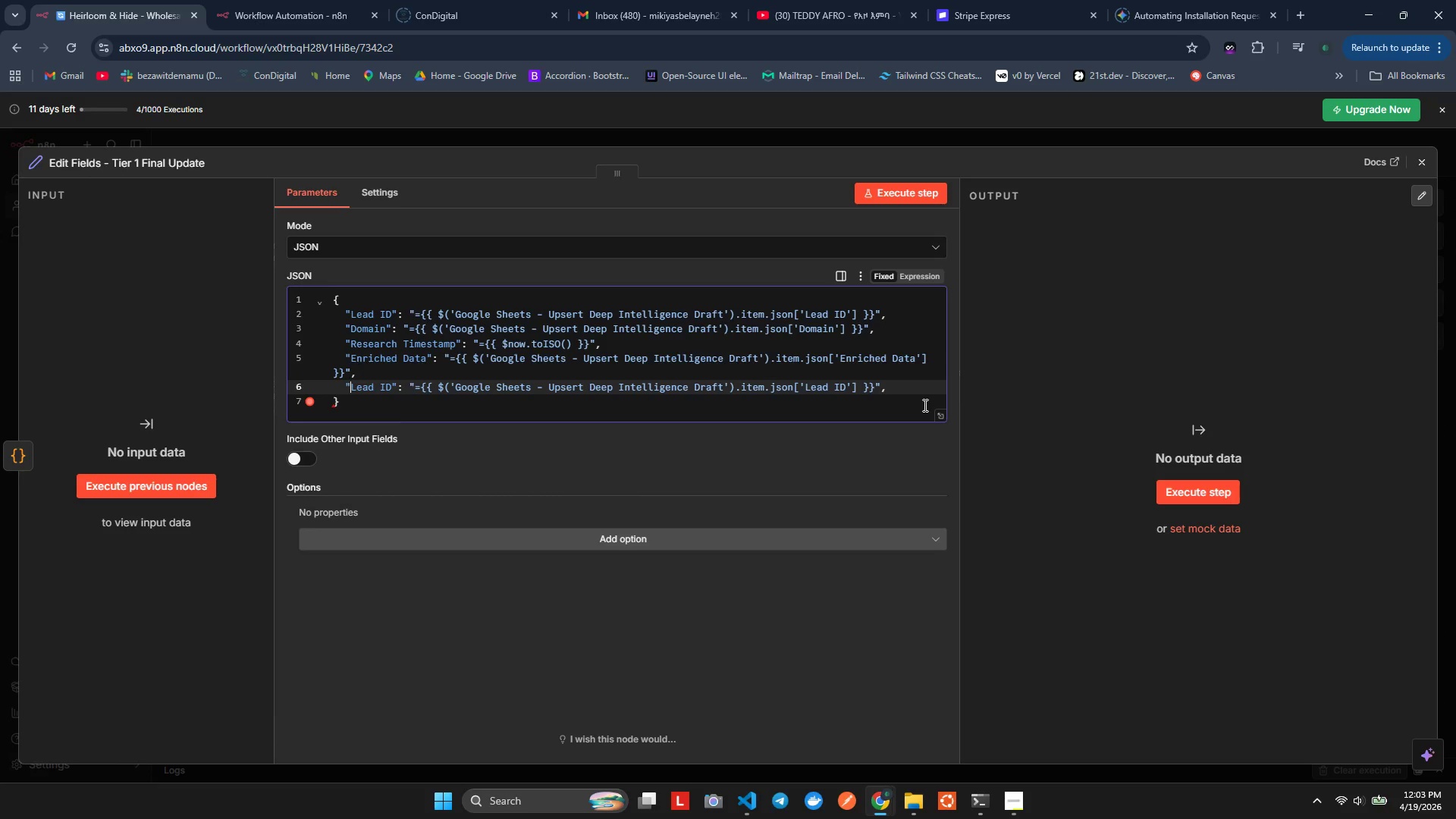 
key(ArrowRight)
 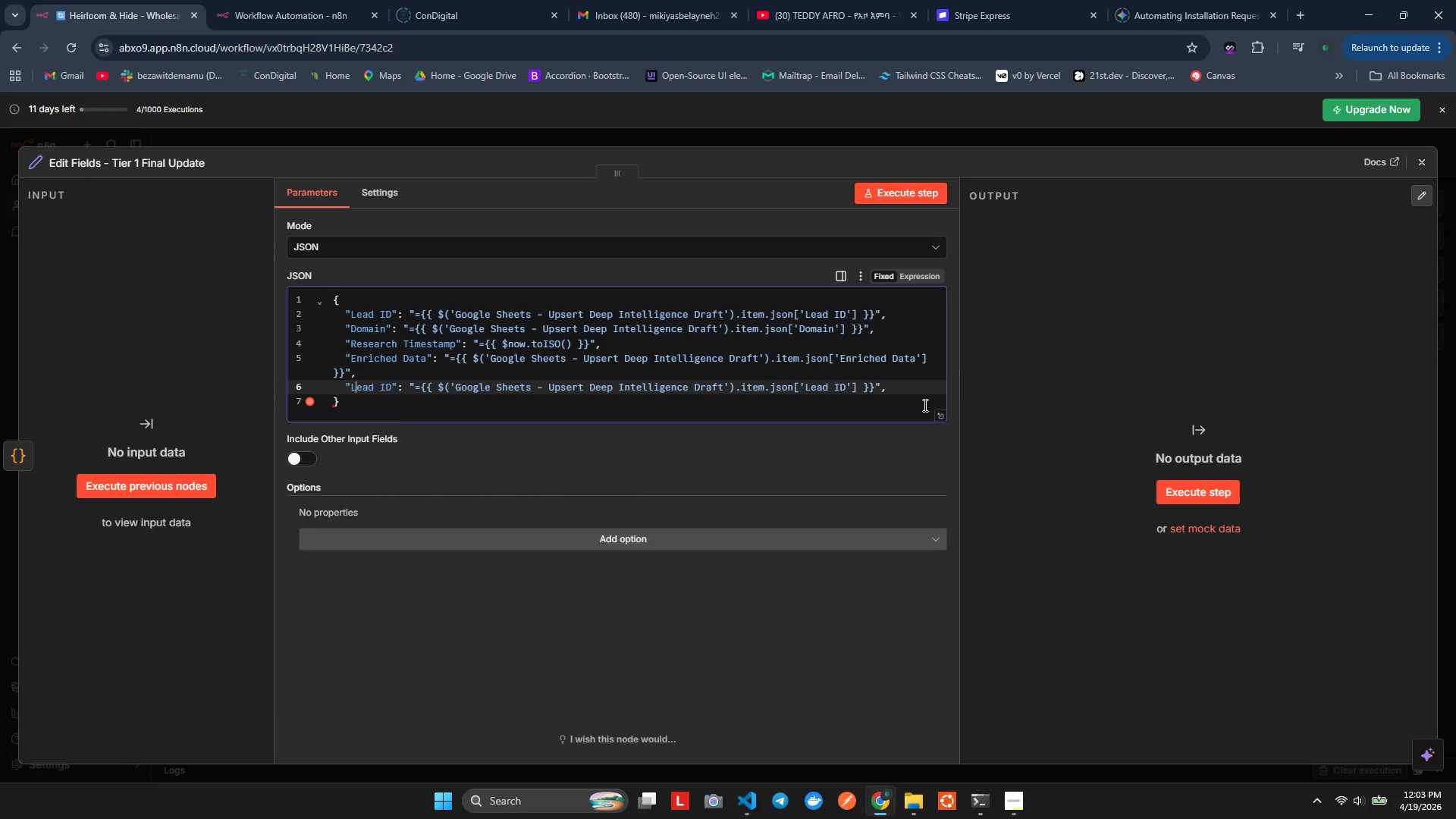 
key(ArrowRight)
 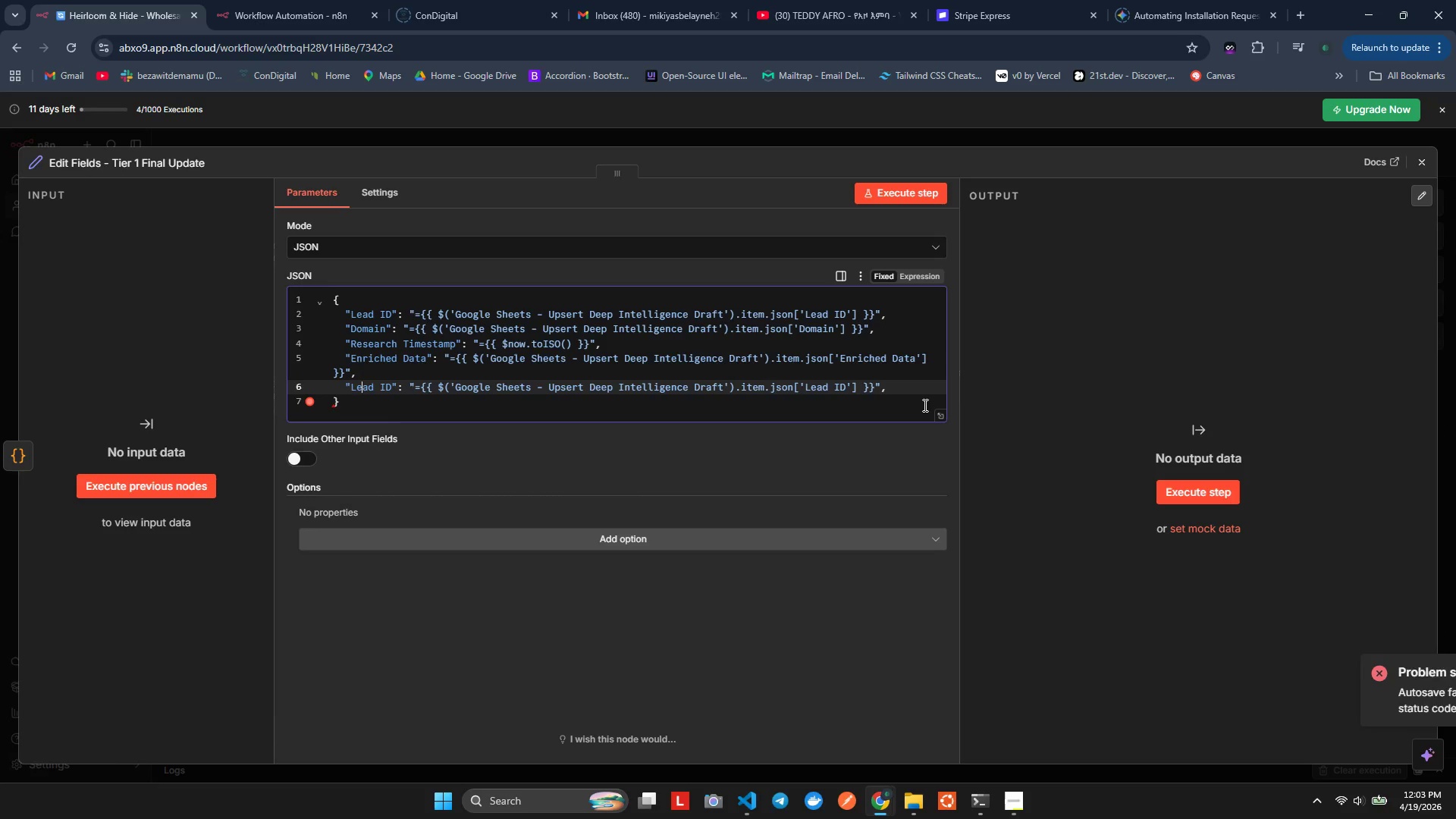 
key(ArrowRight)
 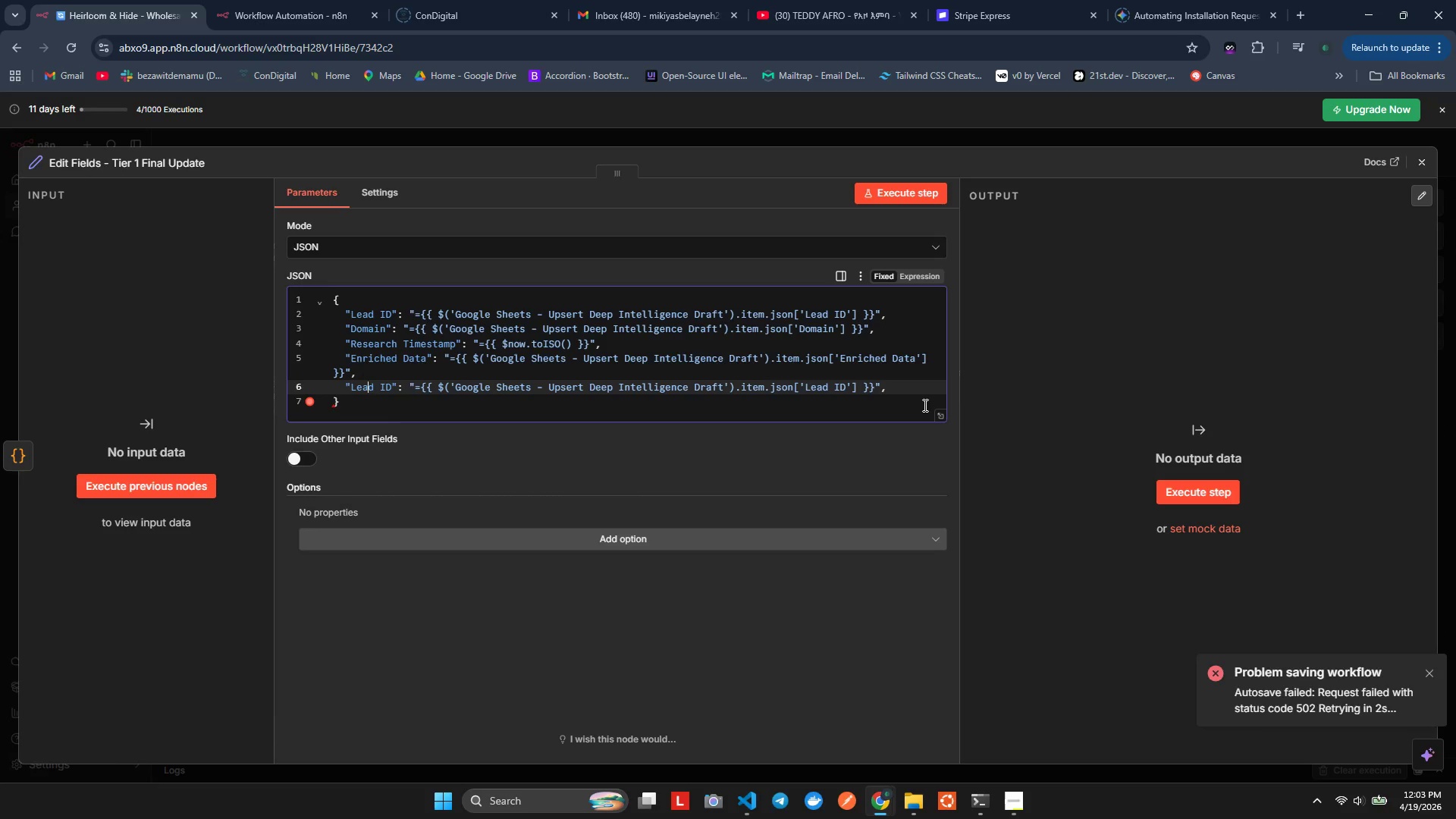 
key(ArrowRight)
 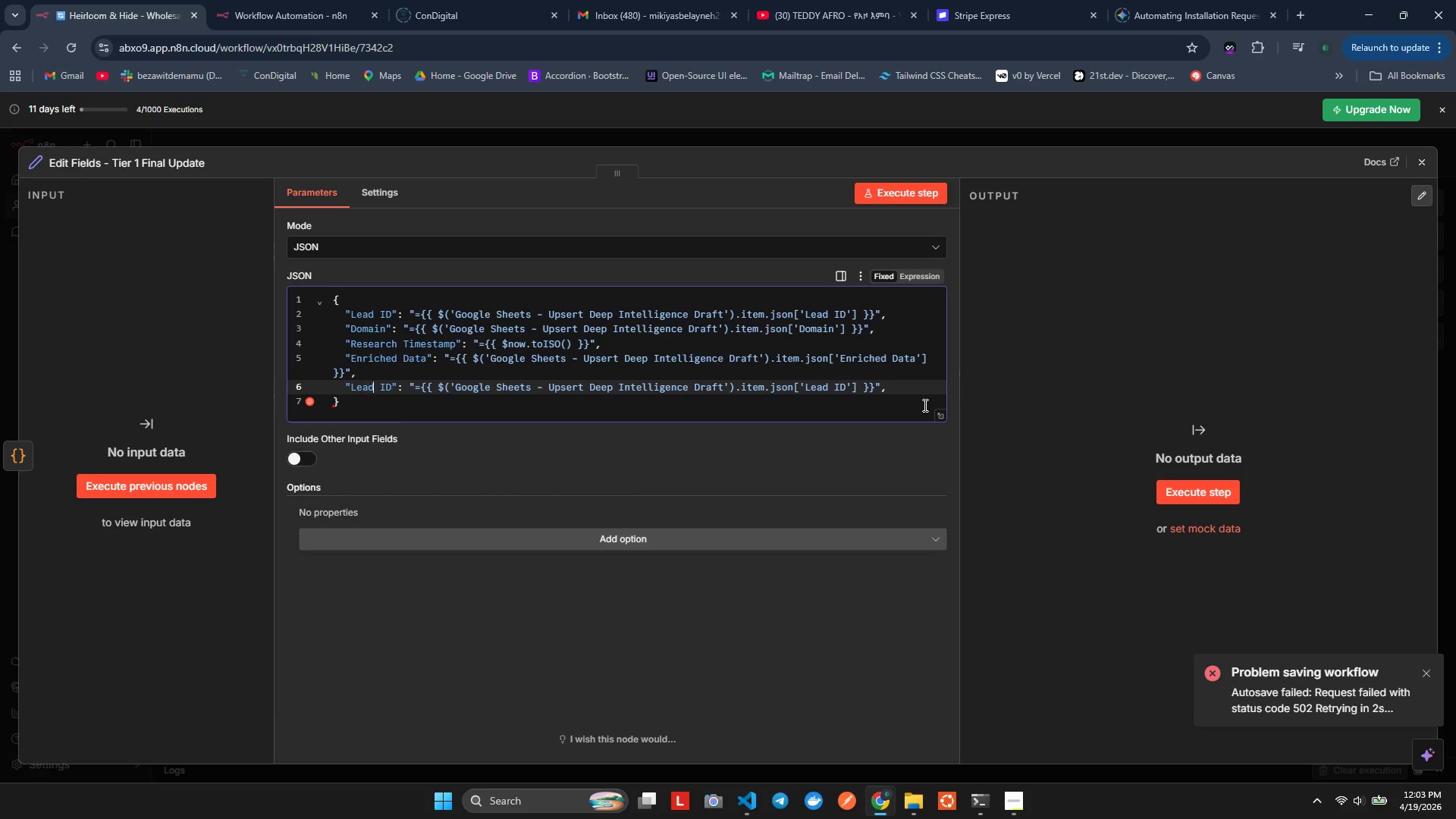 
key(ArrowRight)
 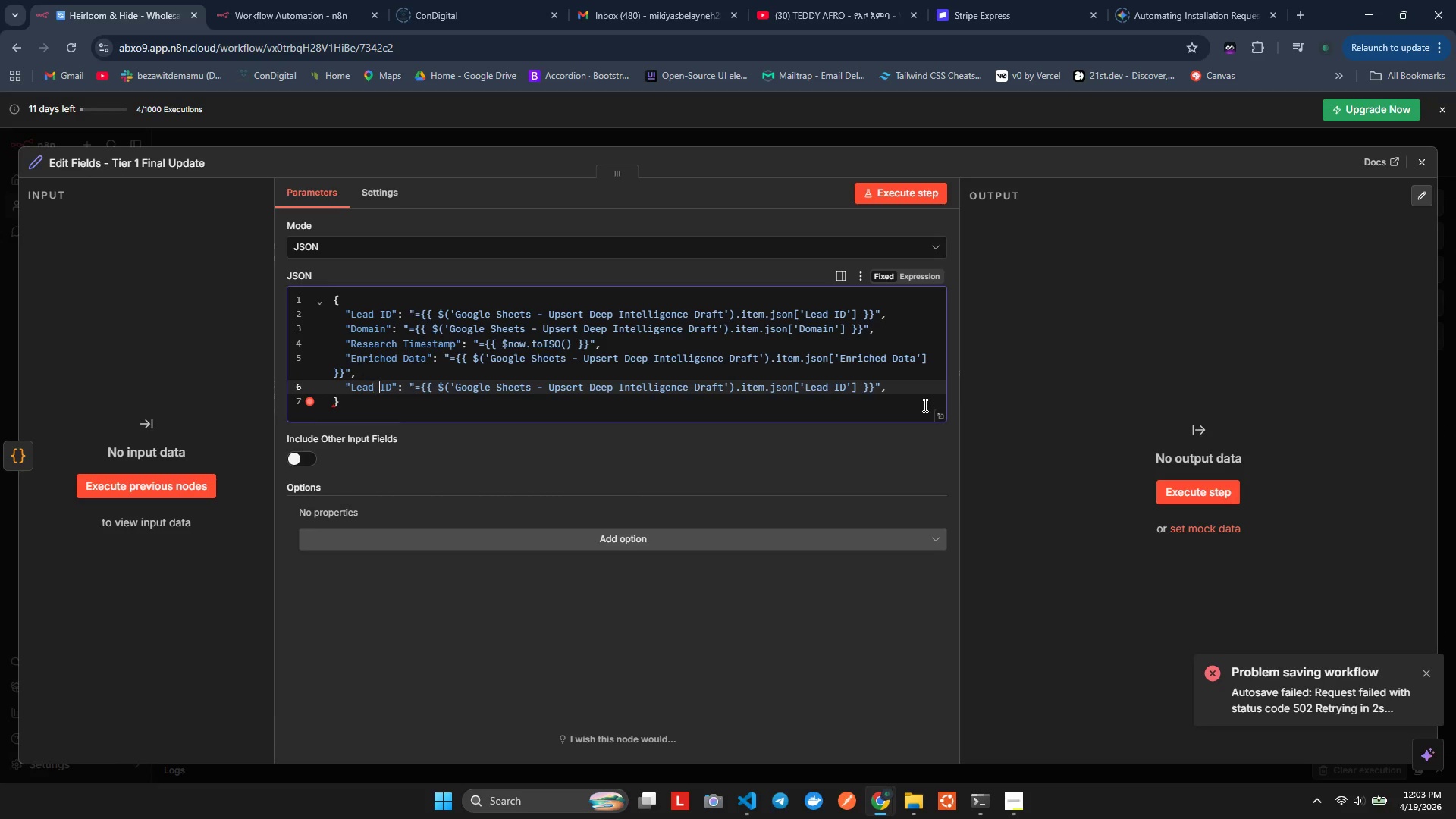 
key(ArrowRight)
 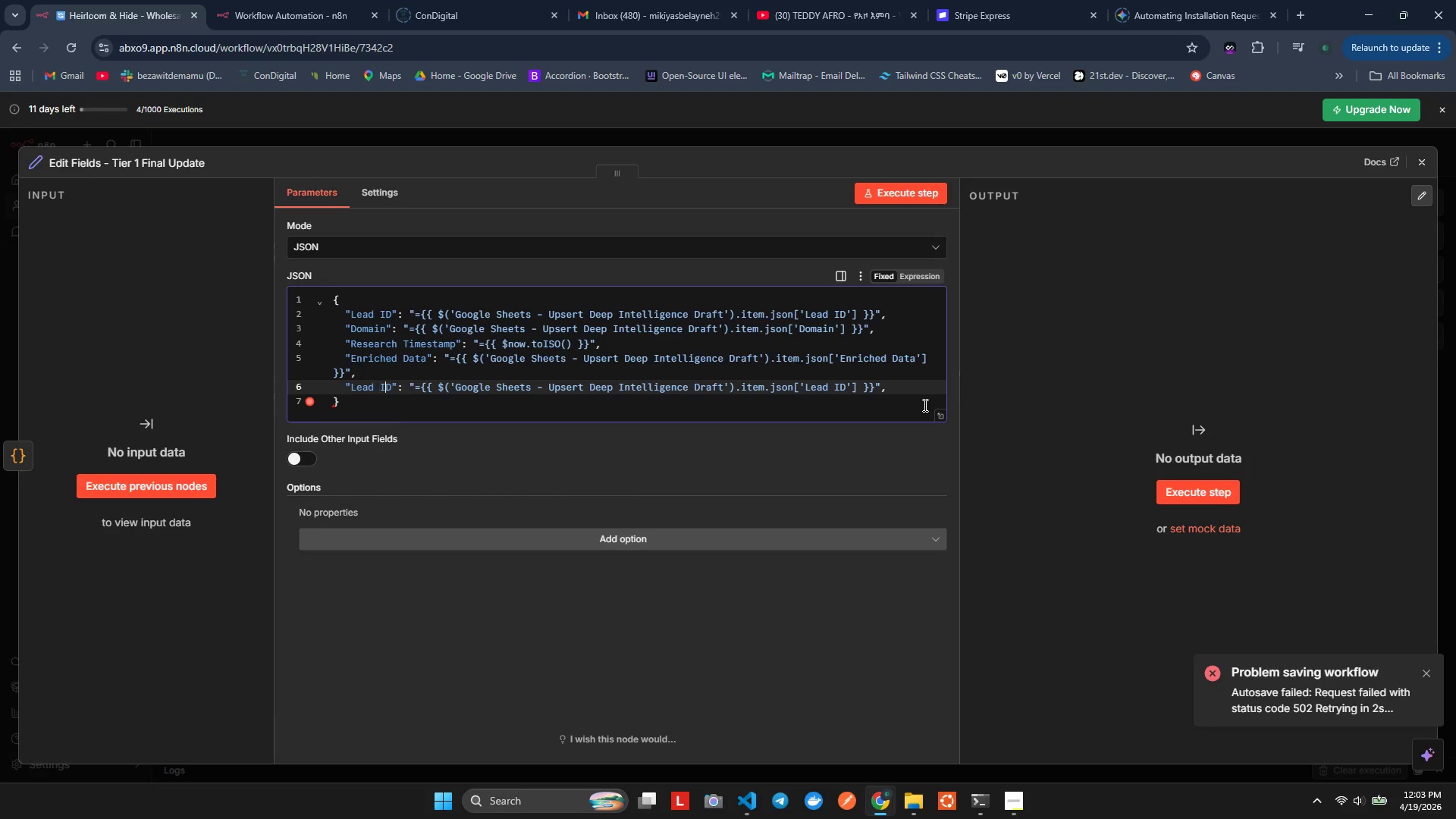 
key(ArrowRight)
 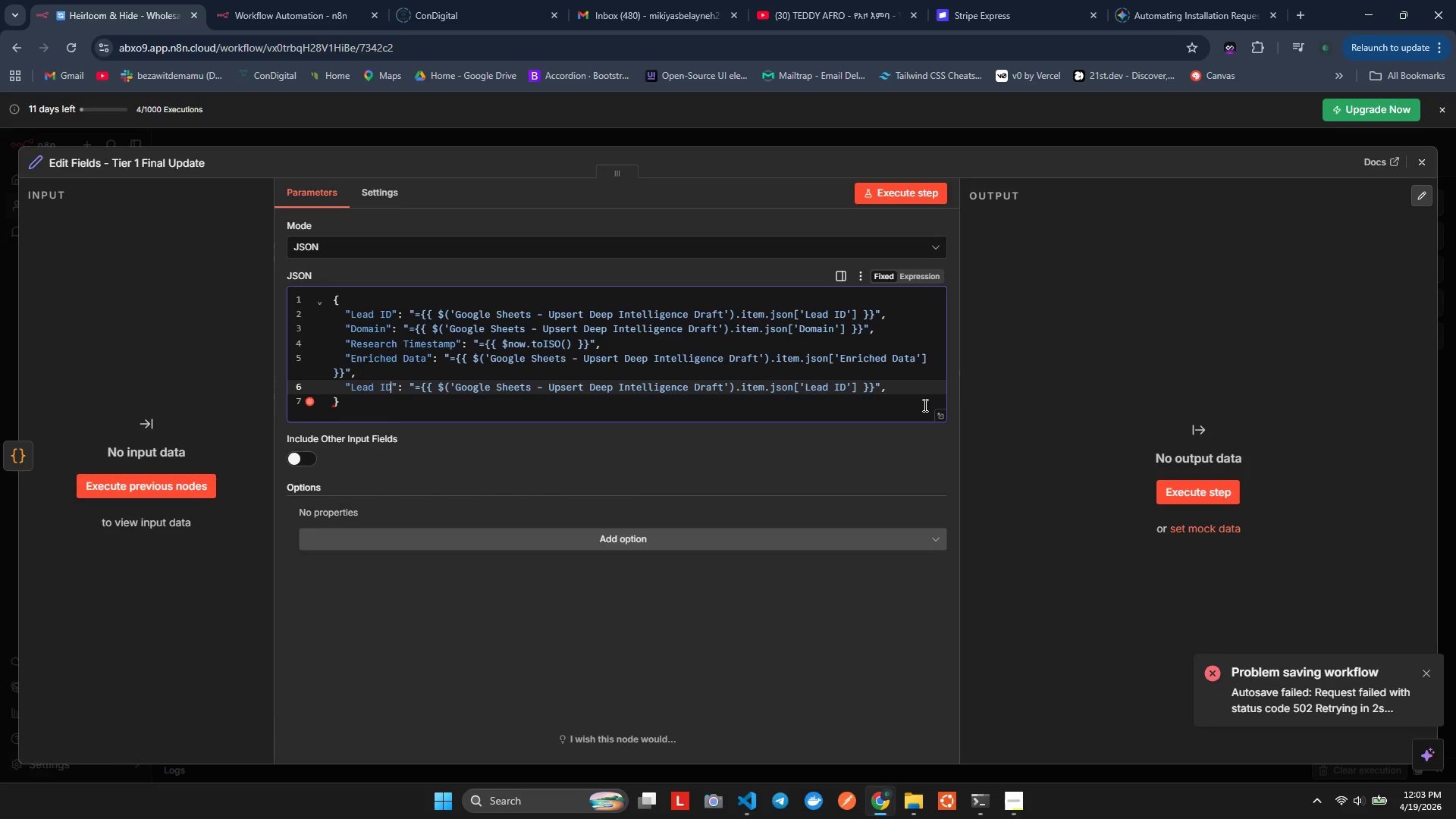 
key(ArrowRight)
 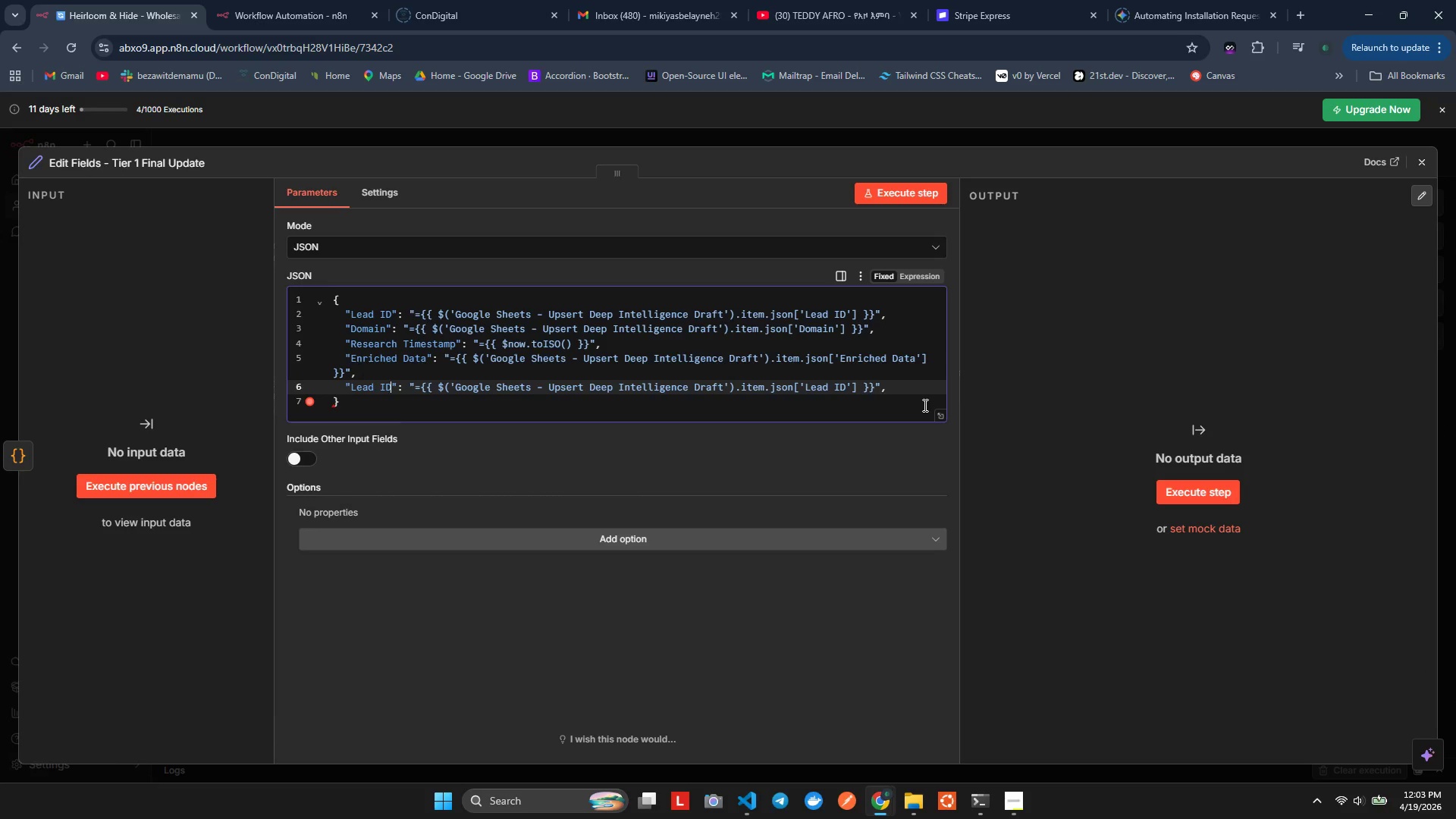 
key(Backspace)
key(Backspace)
key(Backspace)
key(Backspace)
key(Backspace)
key(Backspace)
key(Backspace)
type(Cmna)
key(Backspace)
key(Backspace)
type(a)
key(Backspace)
key(Backspace)
type(ay Size)
 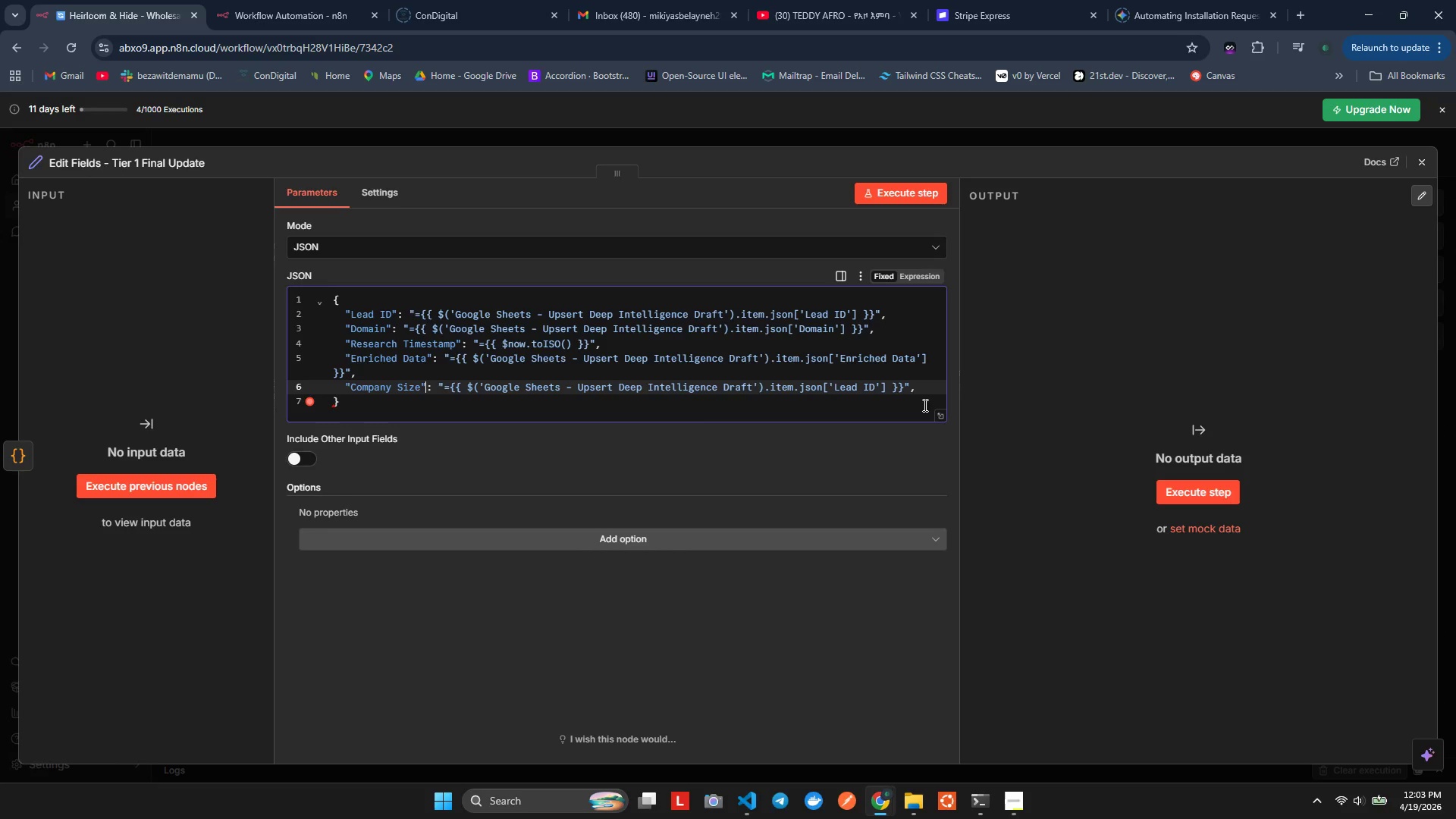 
 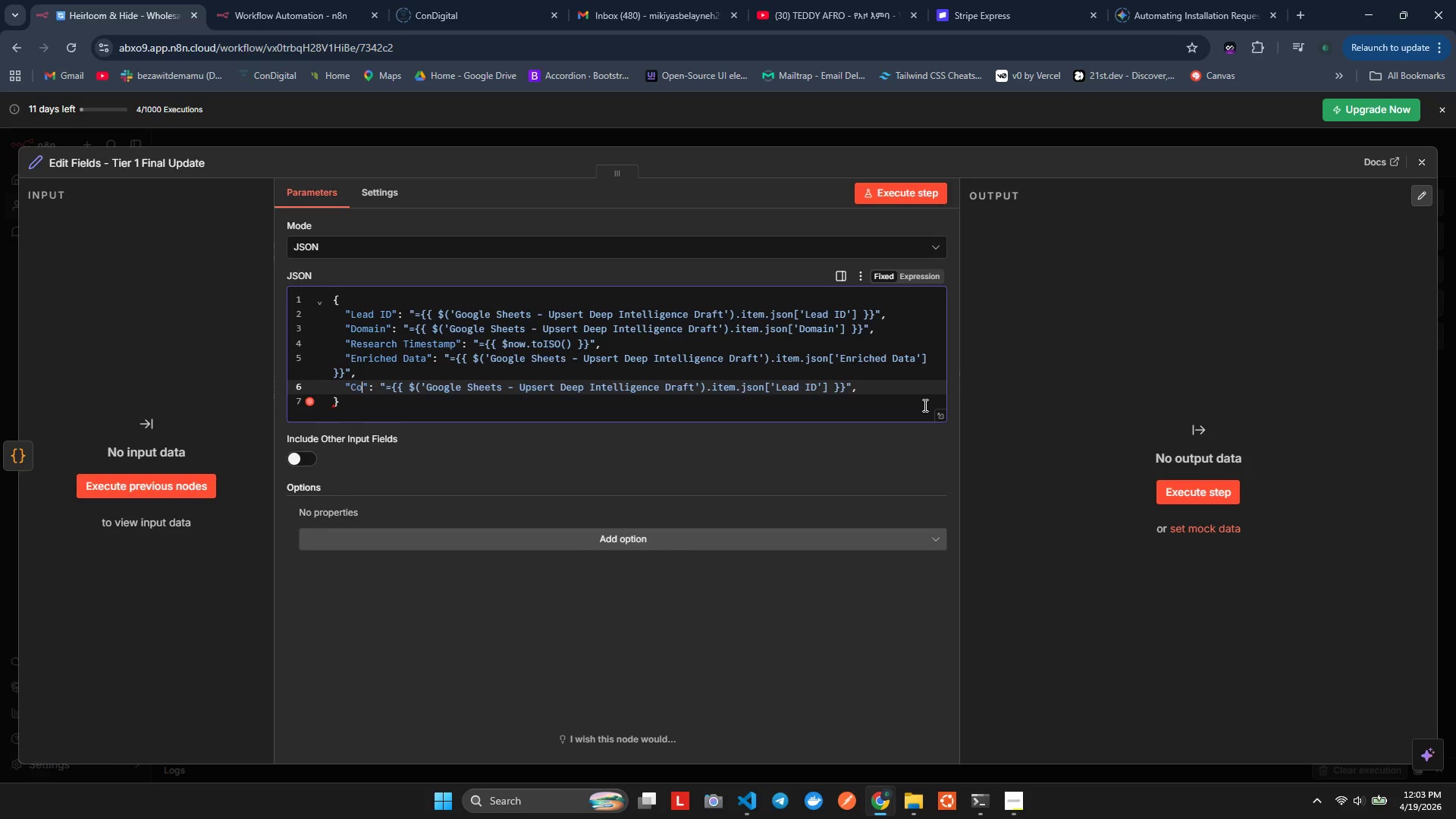 
hold_key(key=O, duration=0.31)
 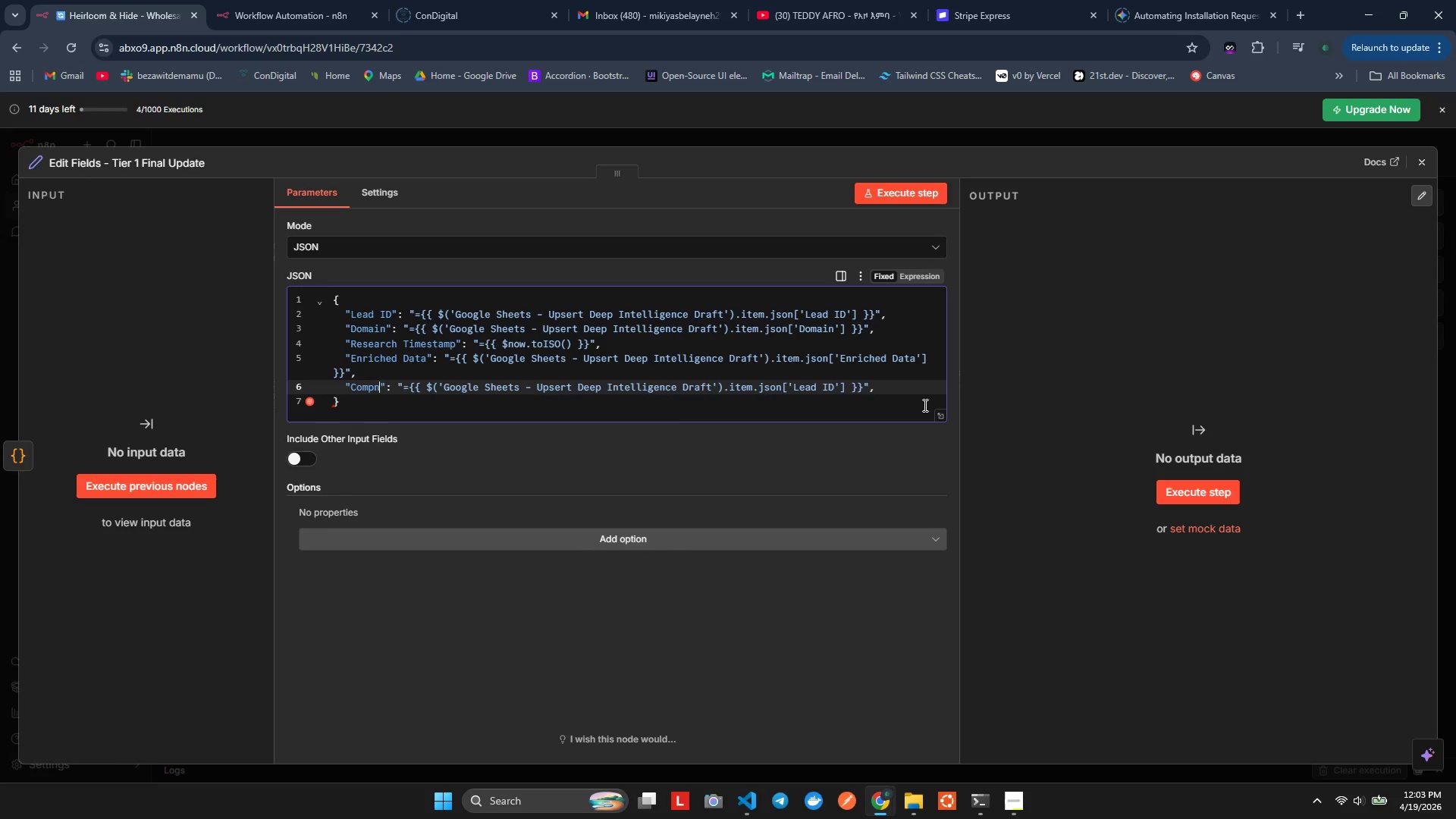 
hold_key(key=P, duration=0.53)
 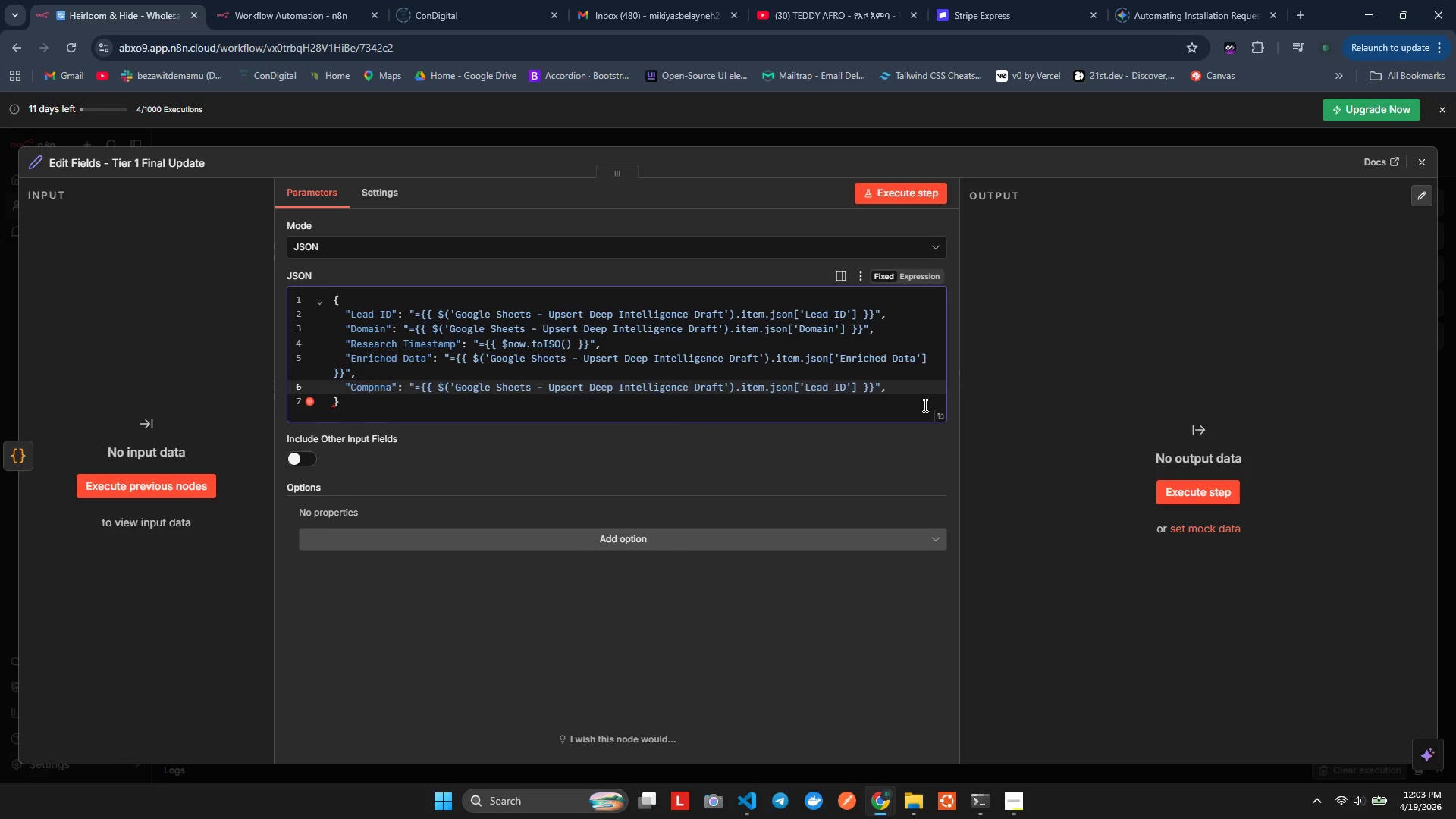 
key(ArrowRight)
 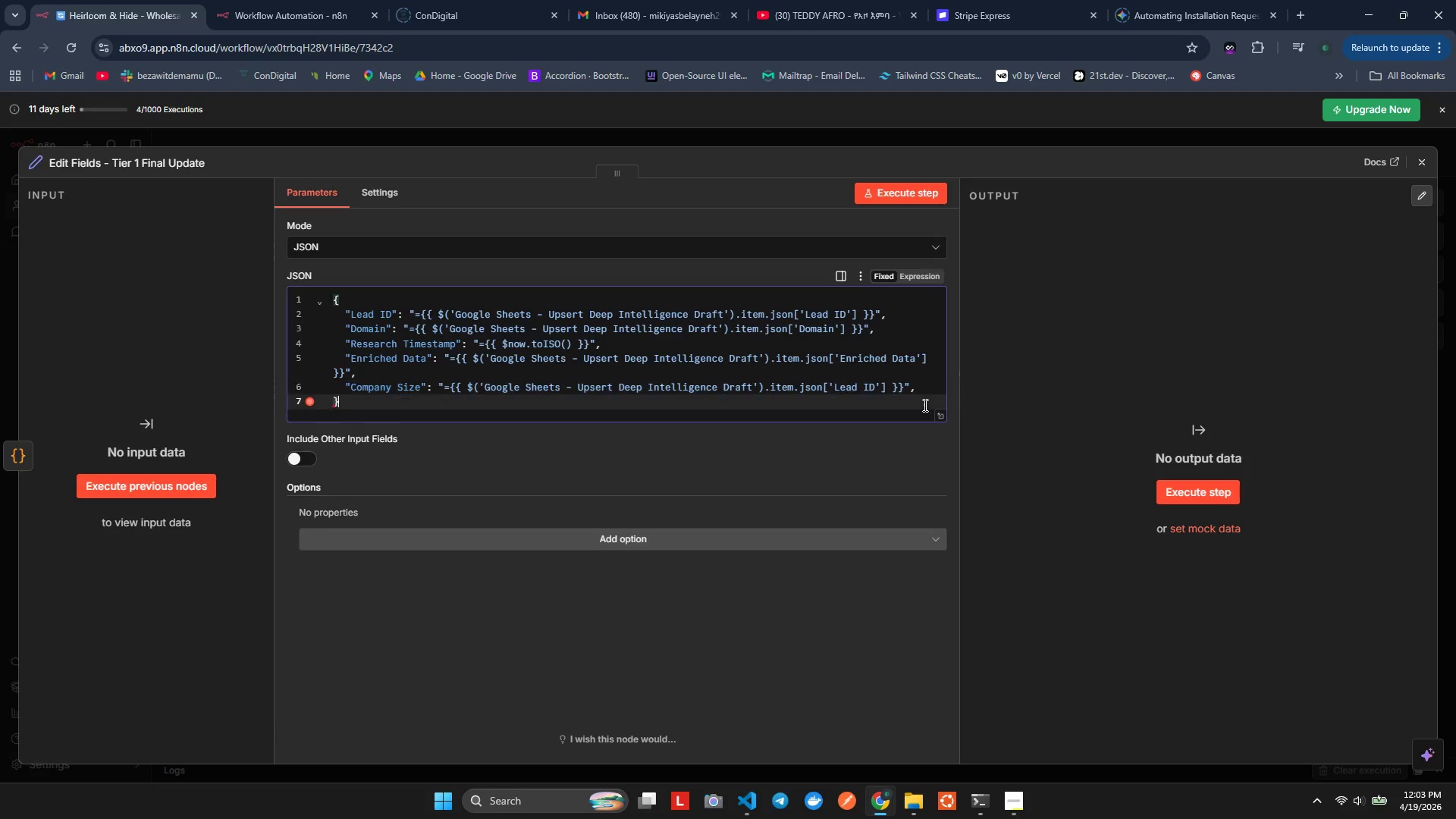 
key(ArrowDown)
 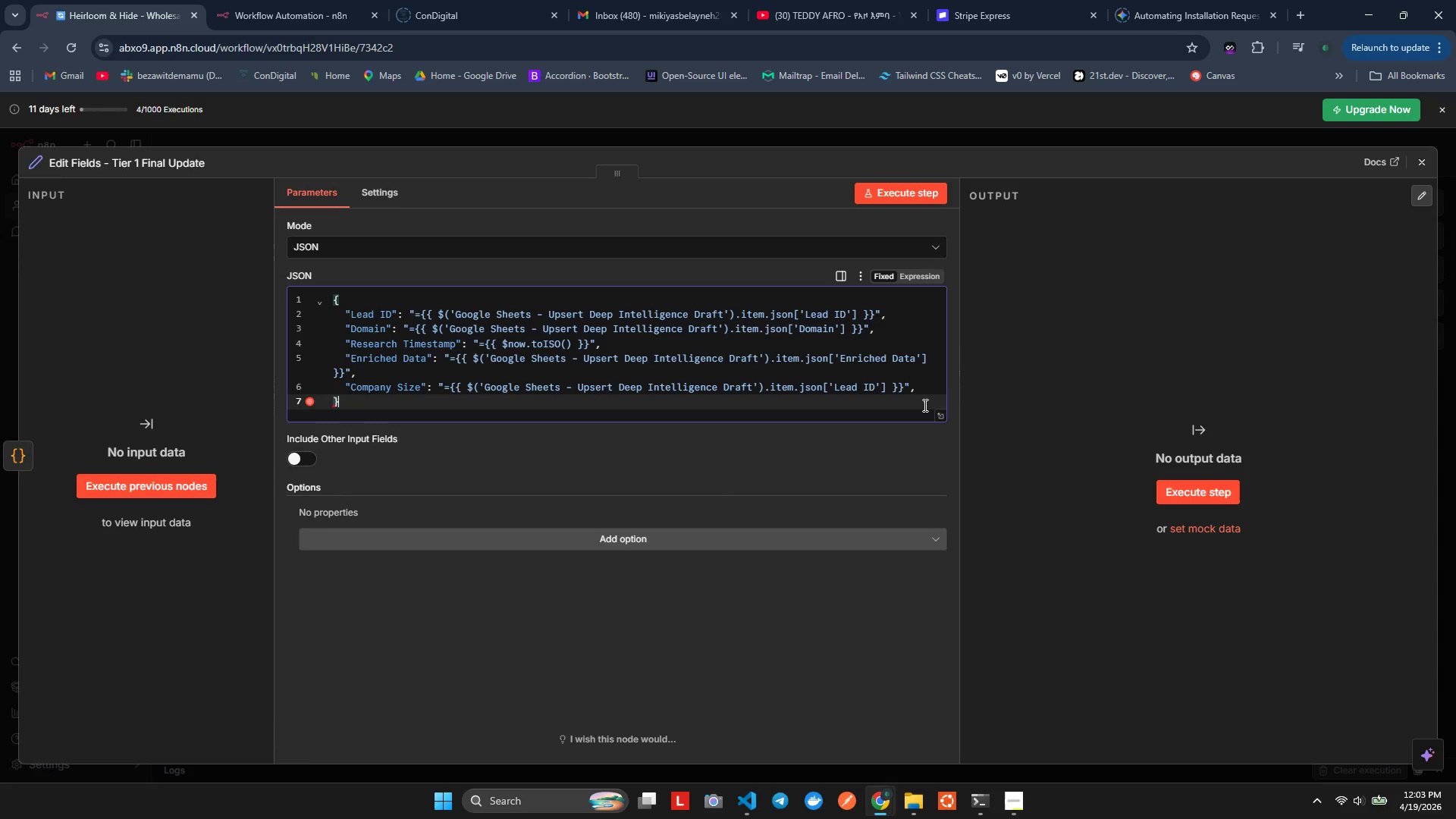 
key(ArrowRight)
 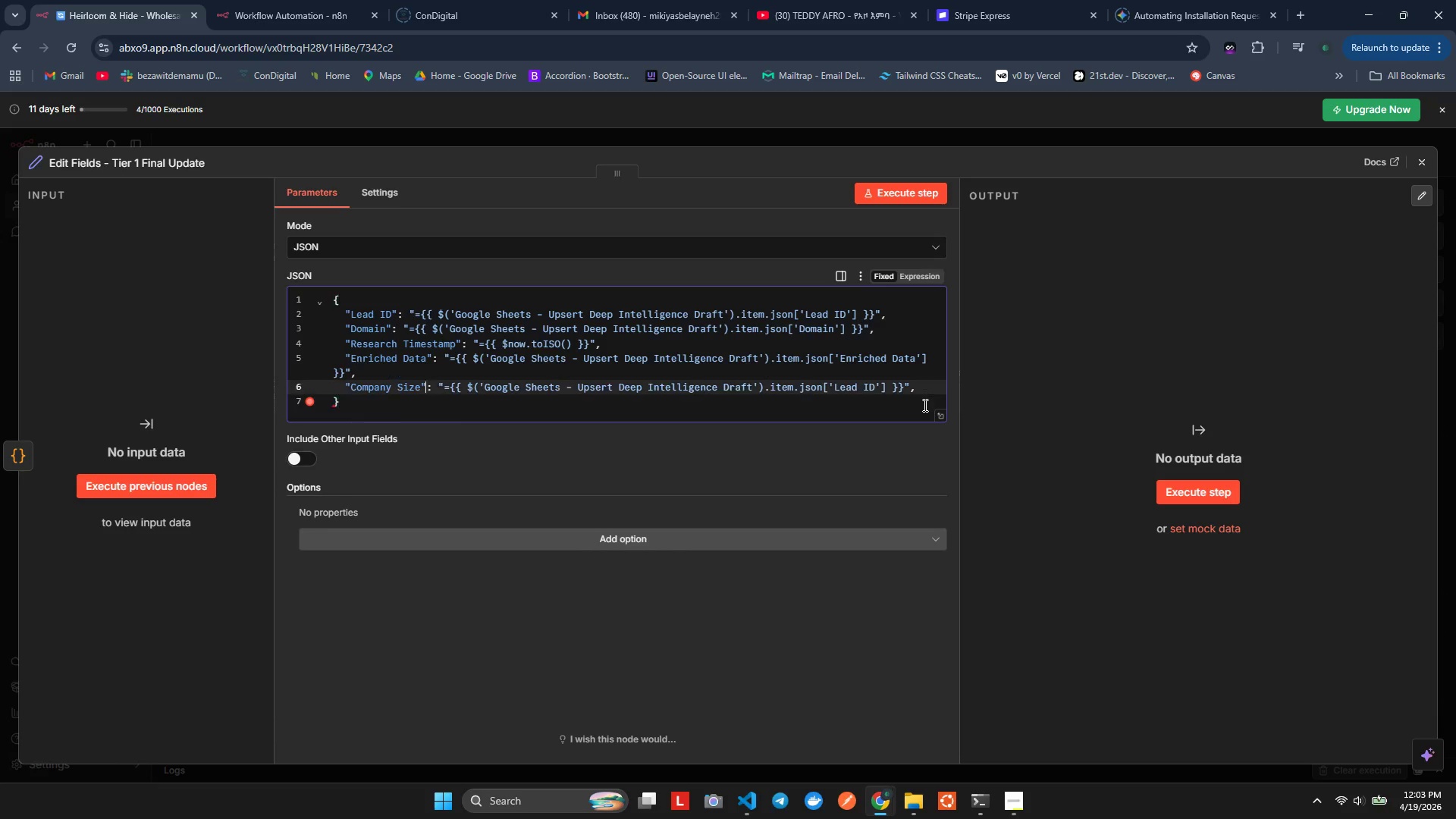 
key(ArrowUp)
 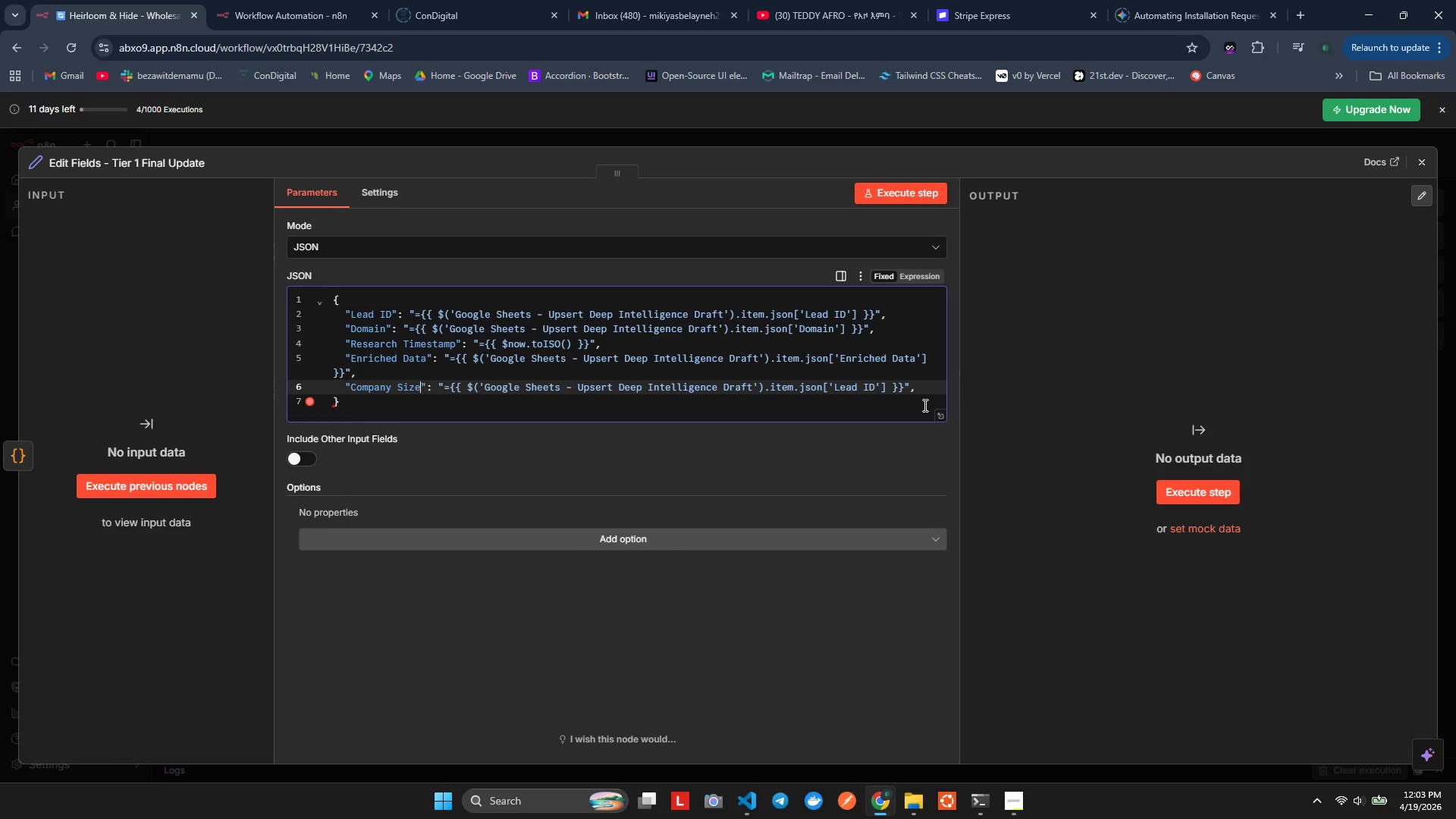 
key(ArrowLeft)
 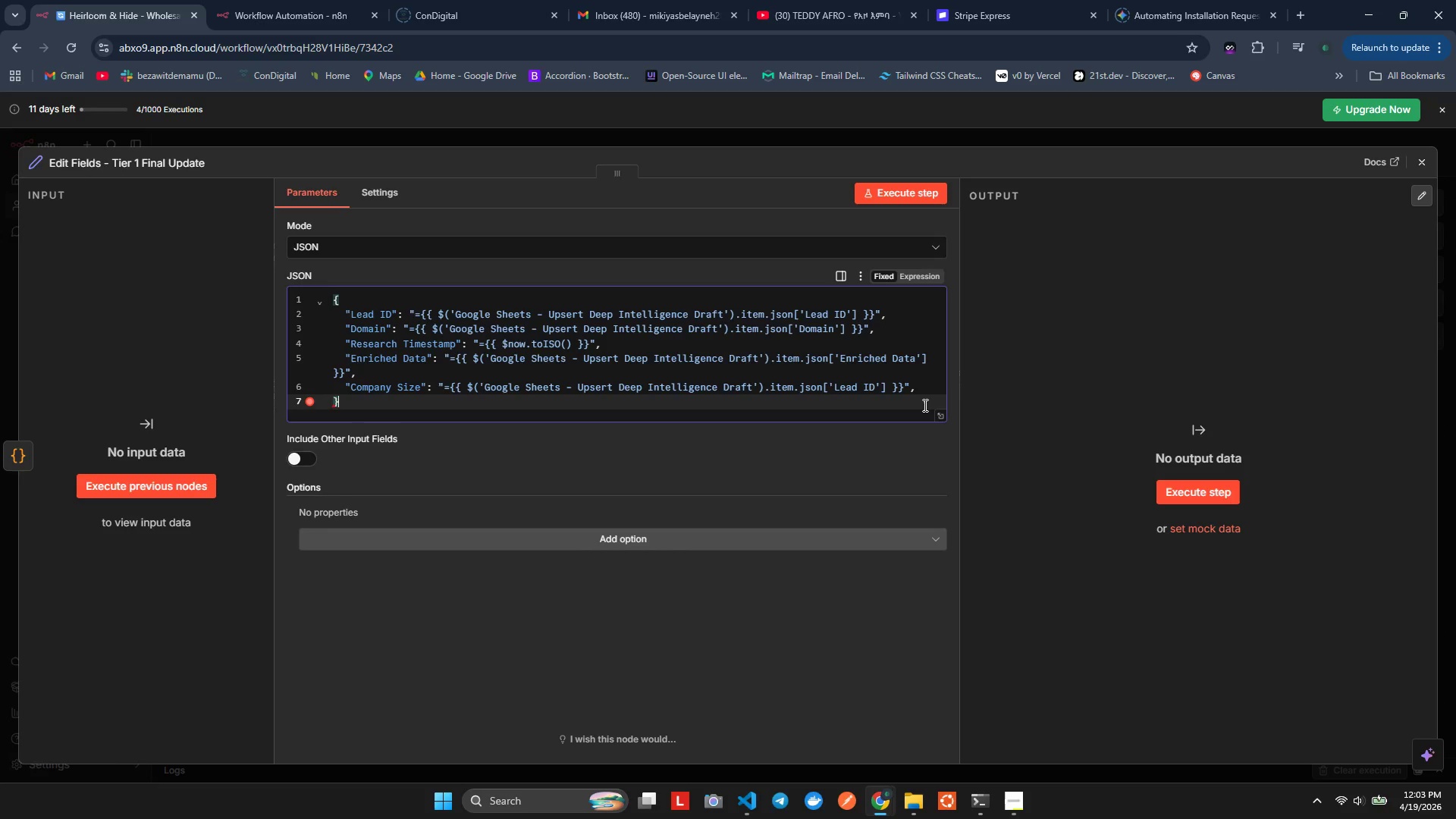 
key(ArrowDown)
 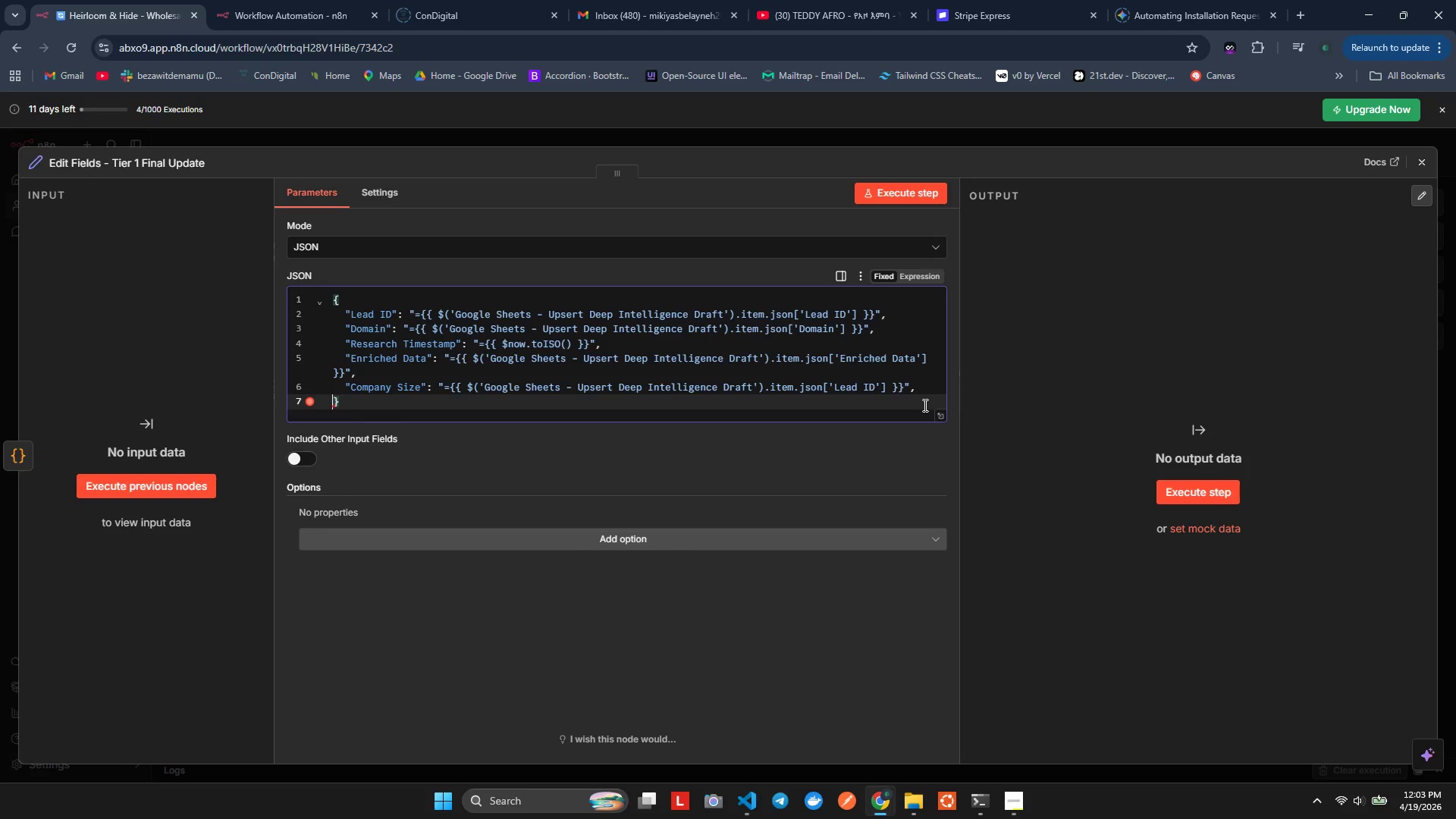 
key(ArrowLeft)
 